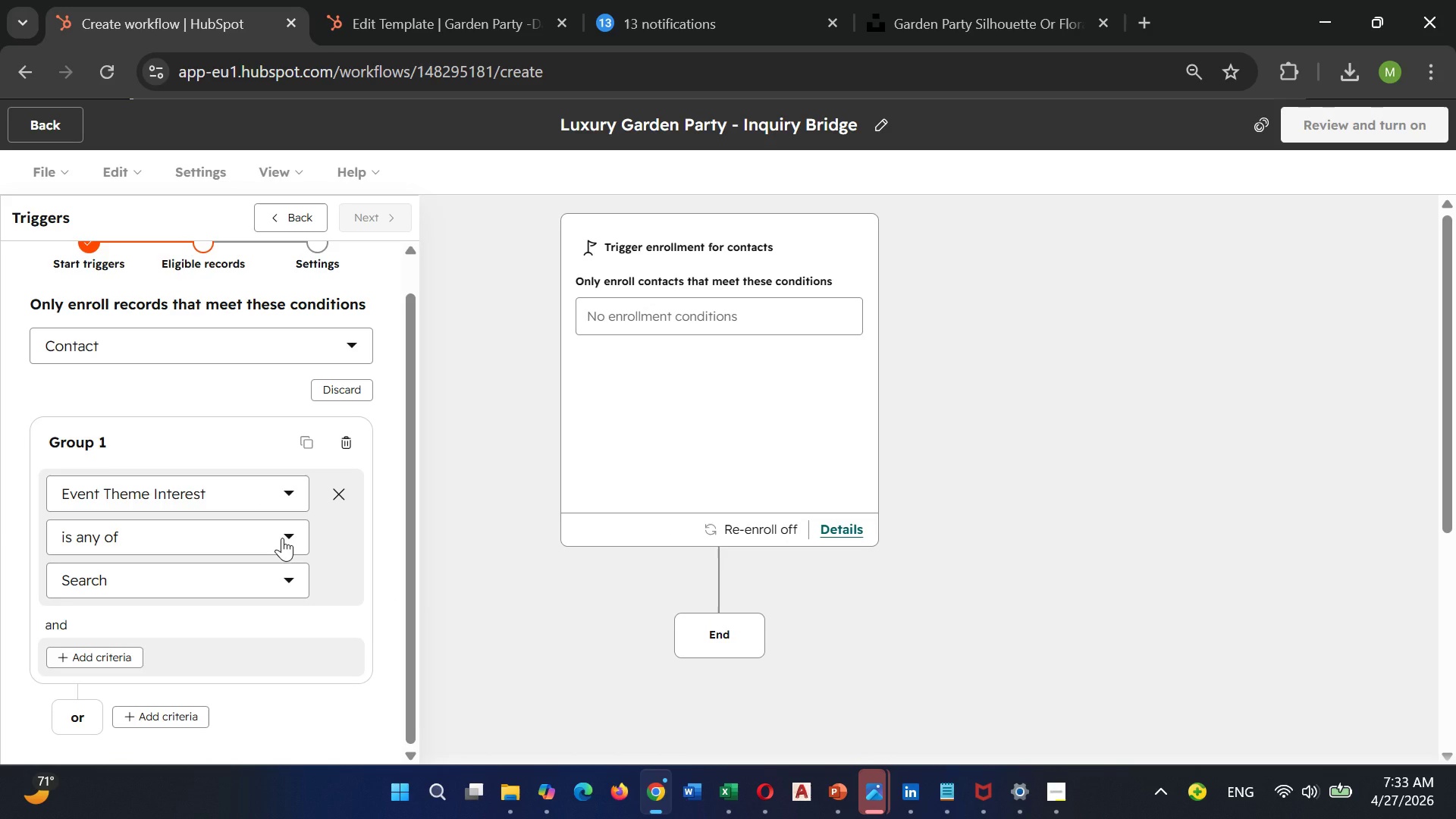 
left_click([281, 536])
 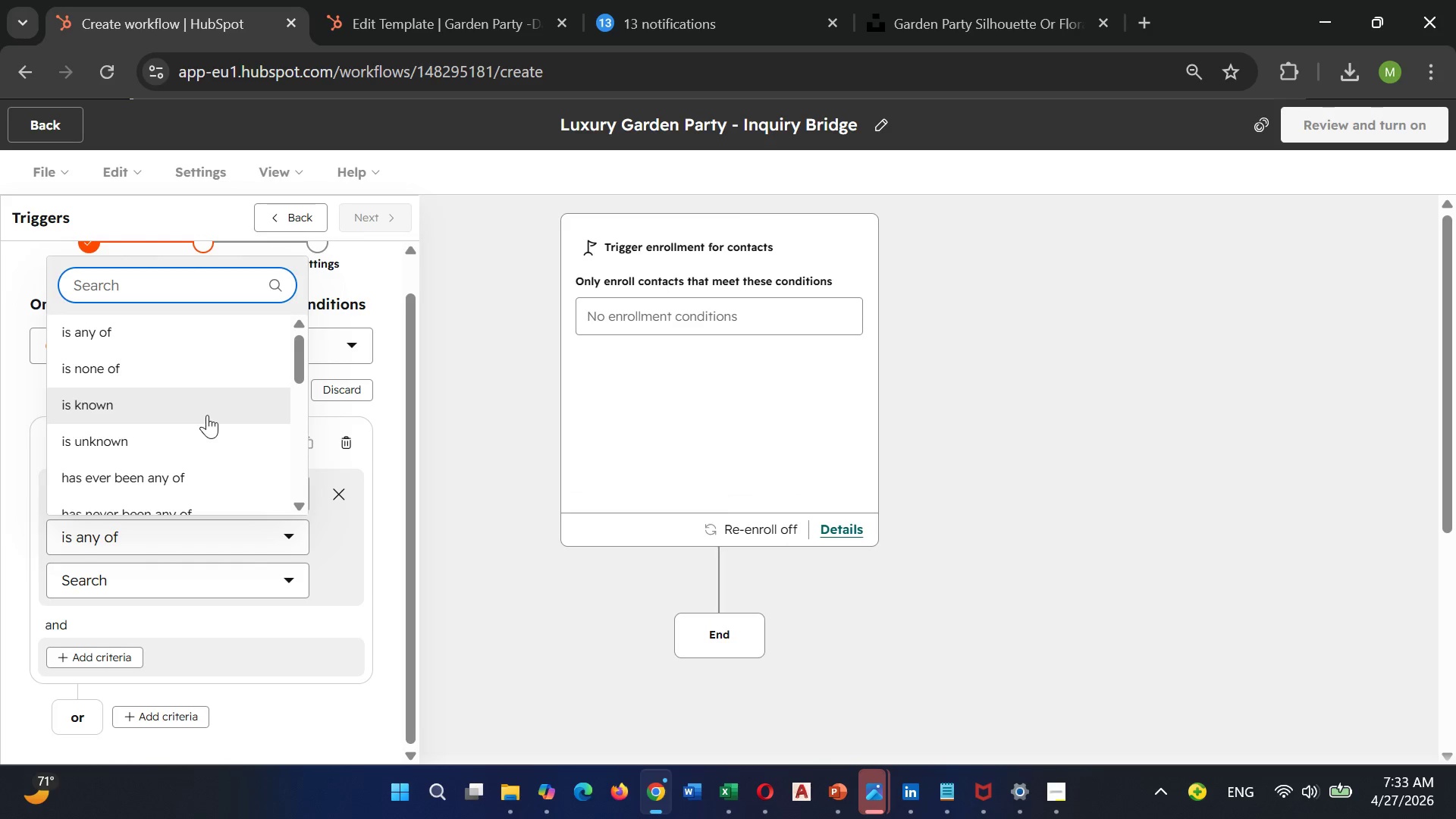 
left_click([179, 403])
 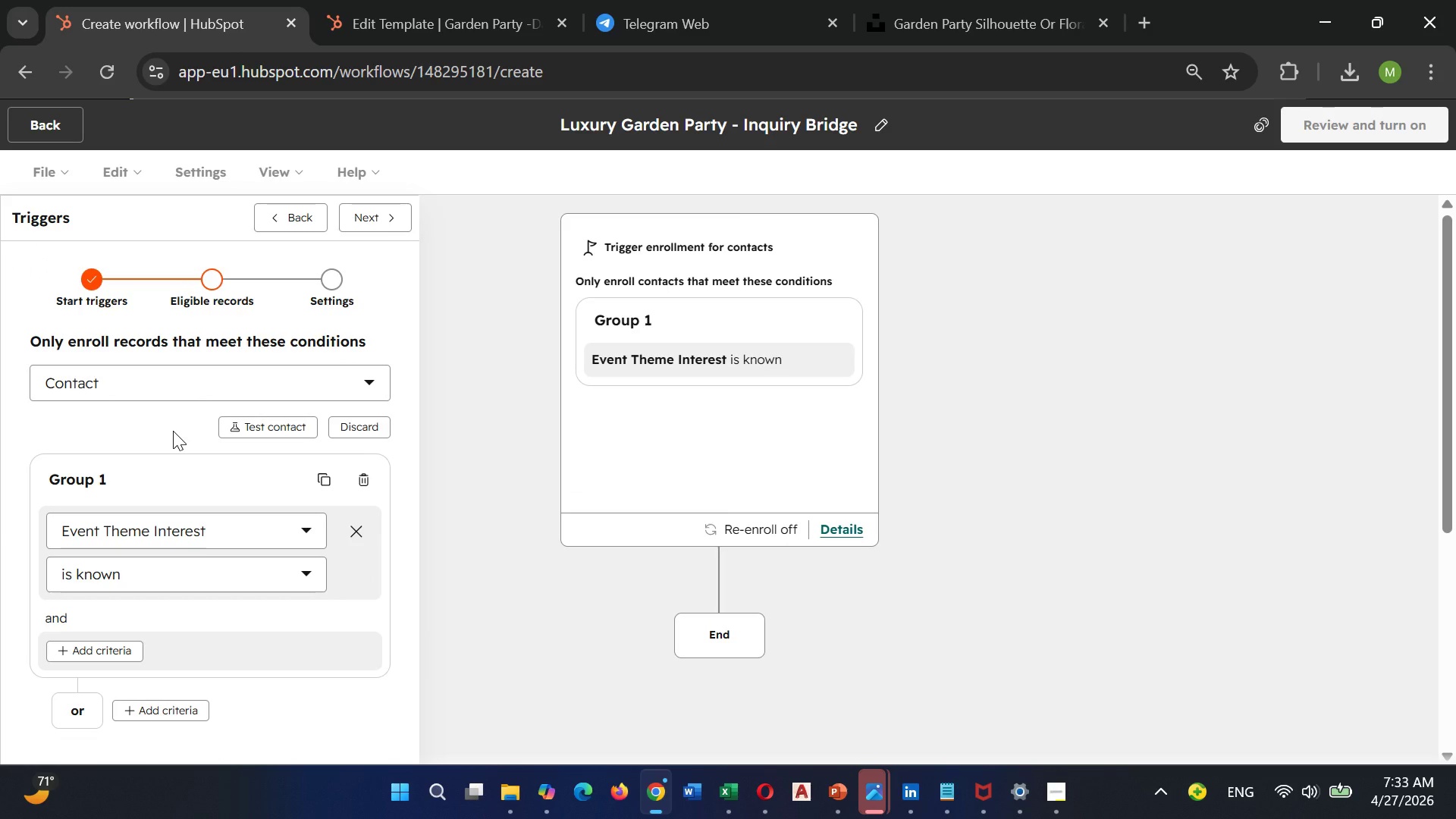 
wait(11.91)
 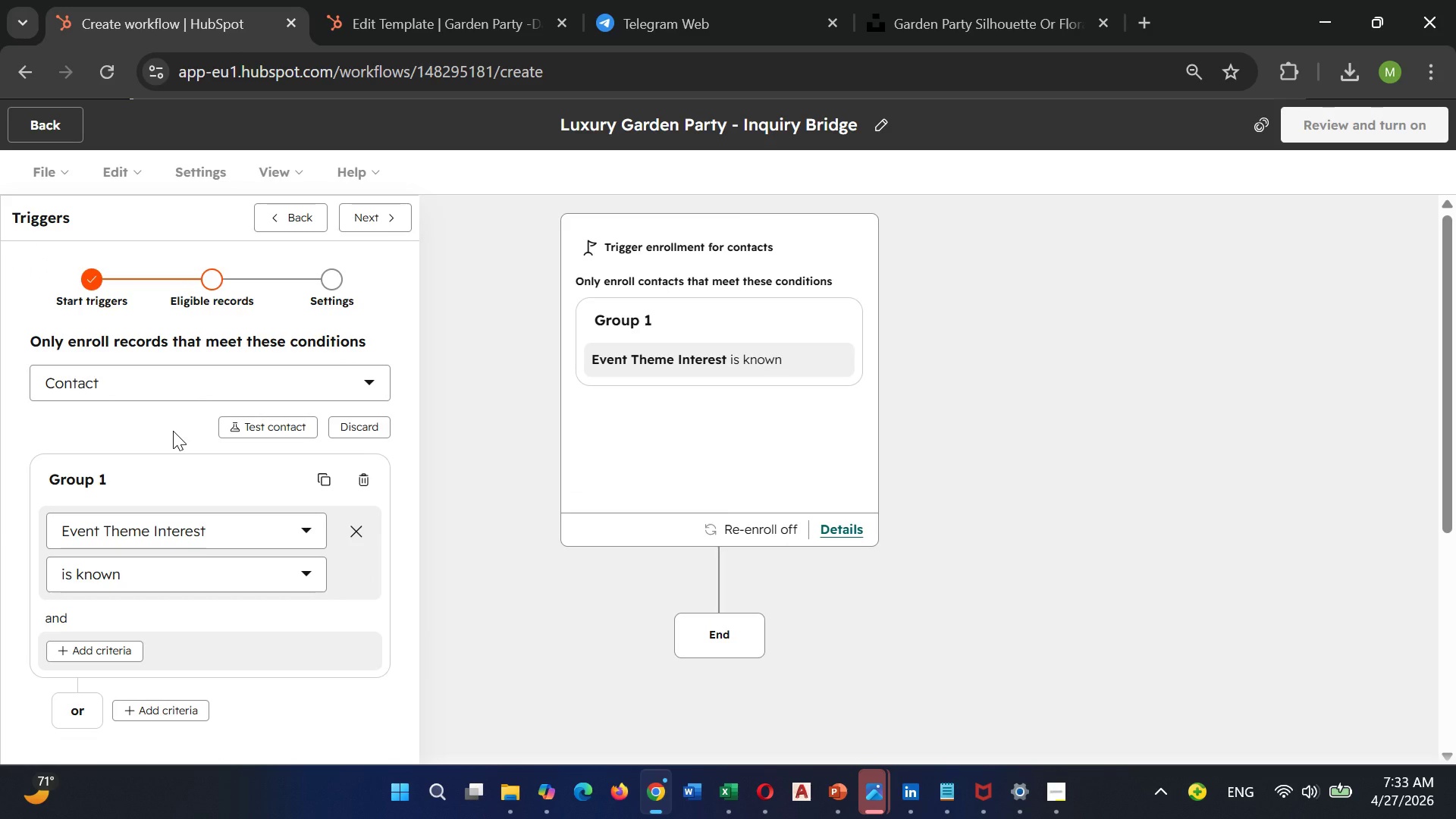 
left_click([381, 215])
 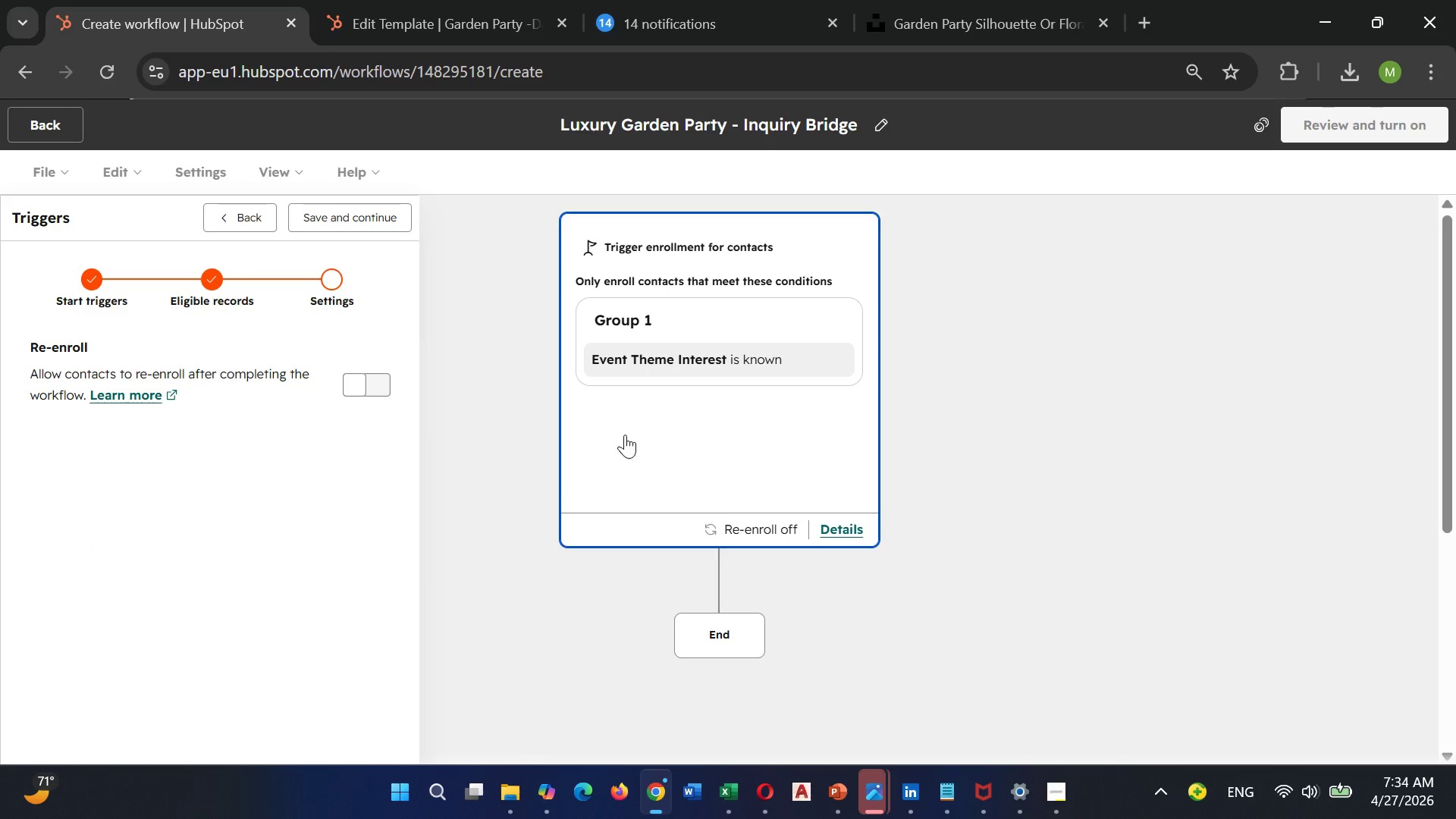 
wait(8.81)
 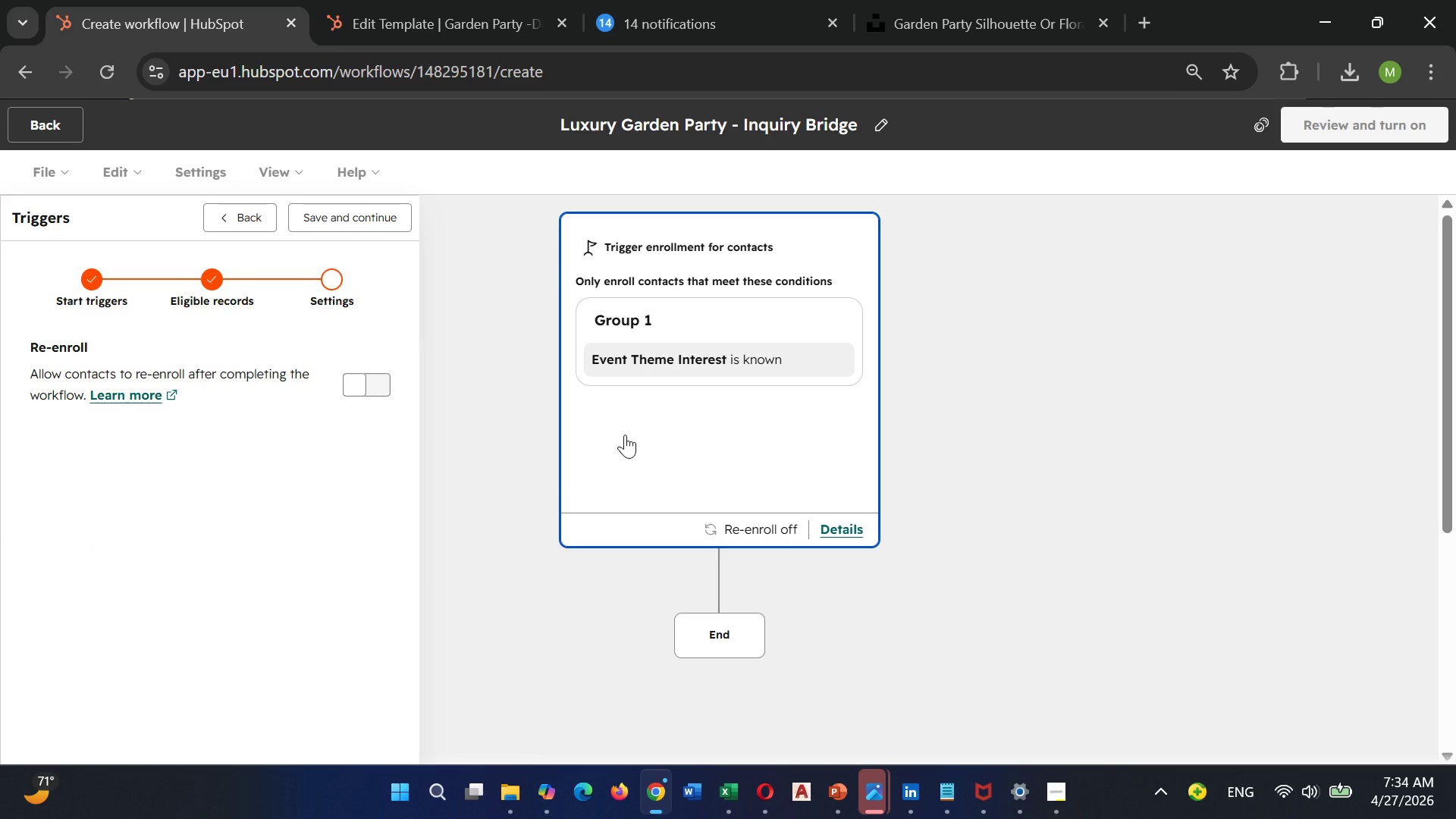 
left_click([320, 226])
 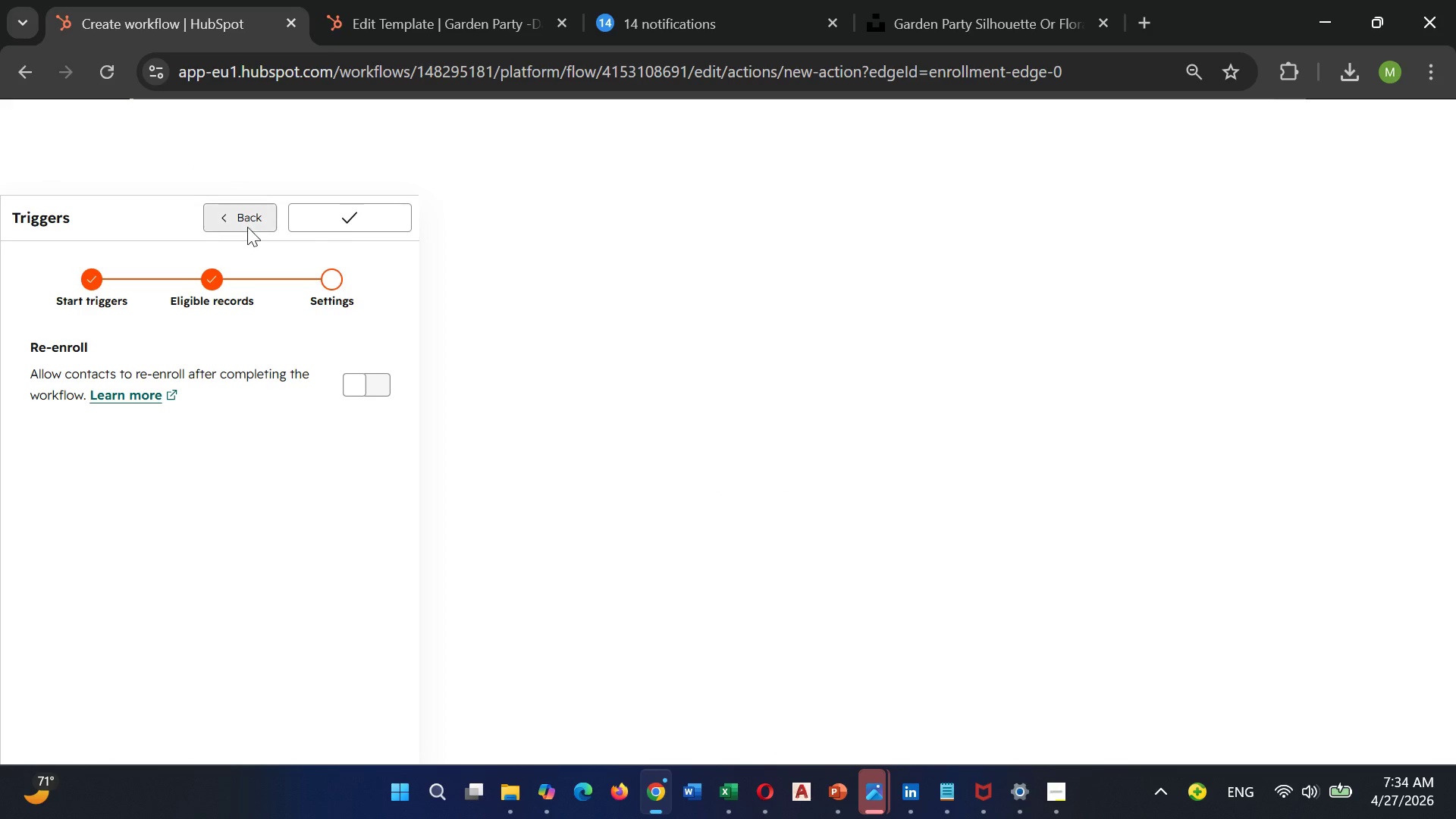 
mouse_move([239, 243])
 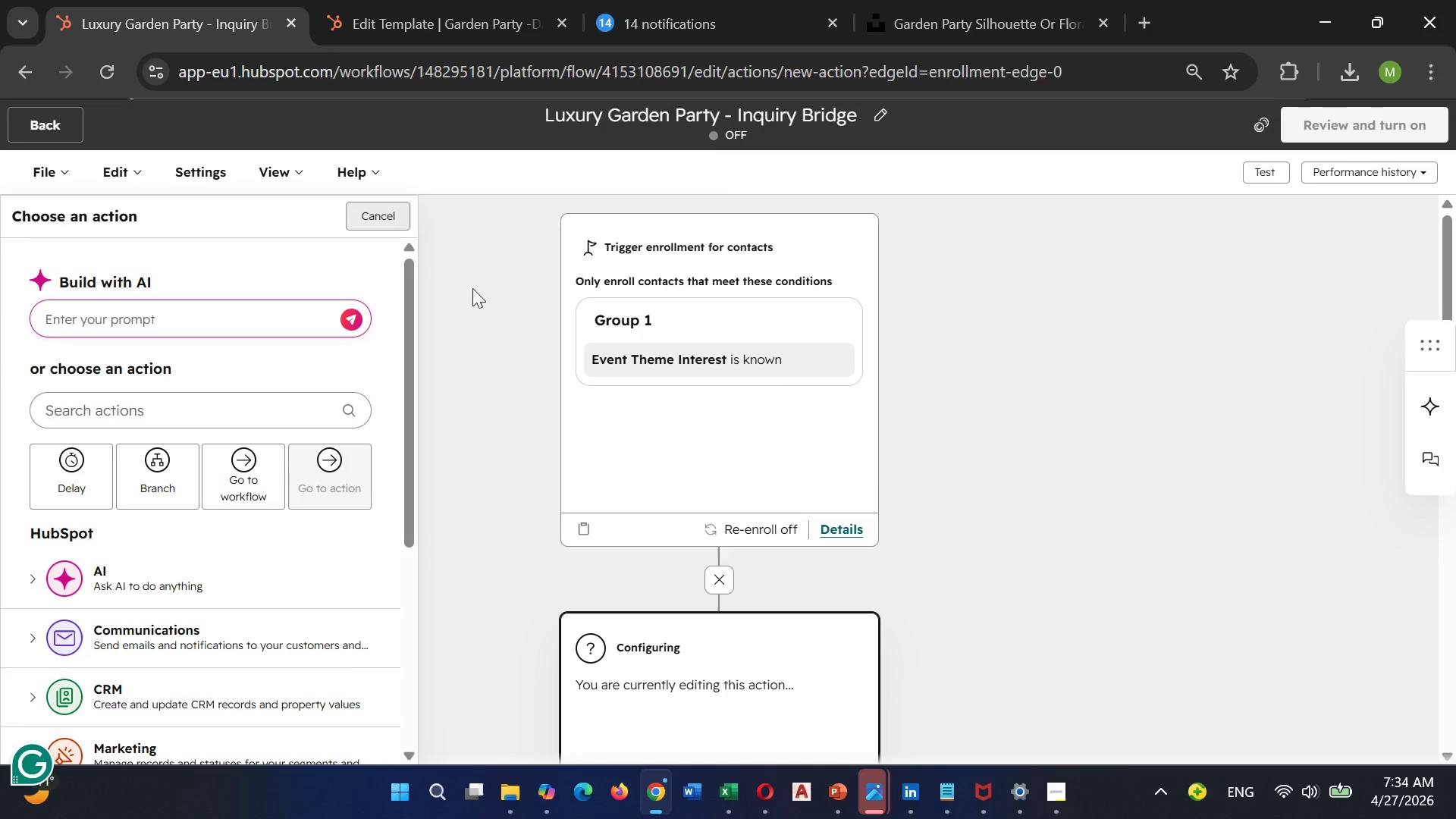 
left_click([655, 340])
 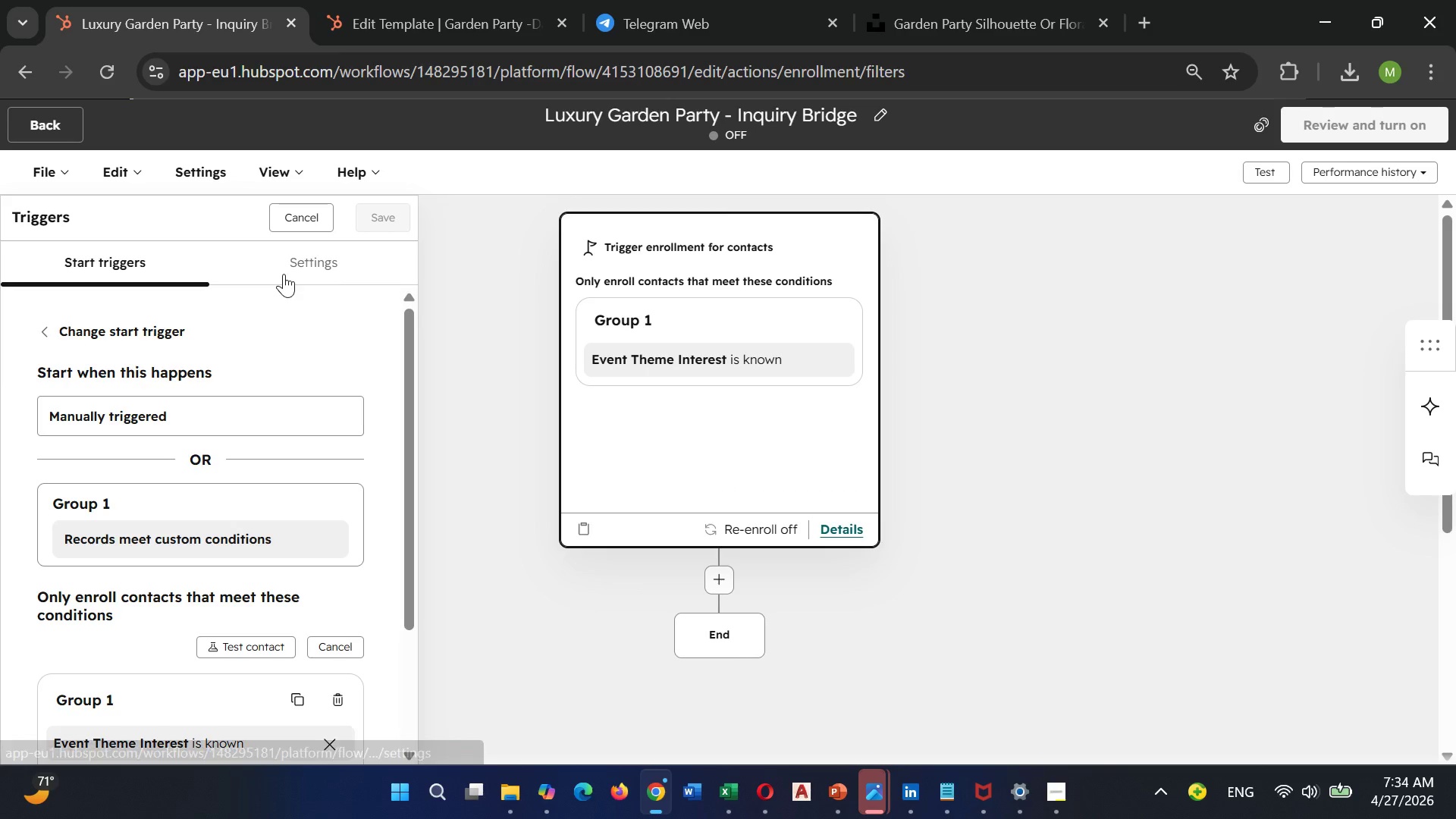 
left_click([303, 268])
 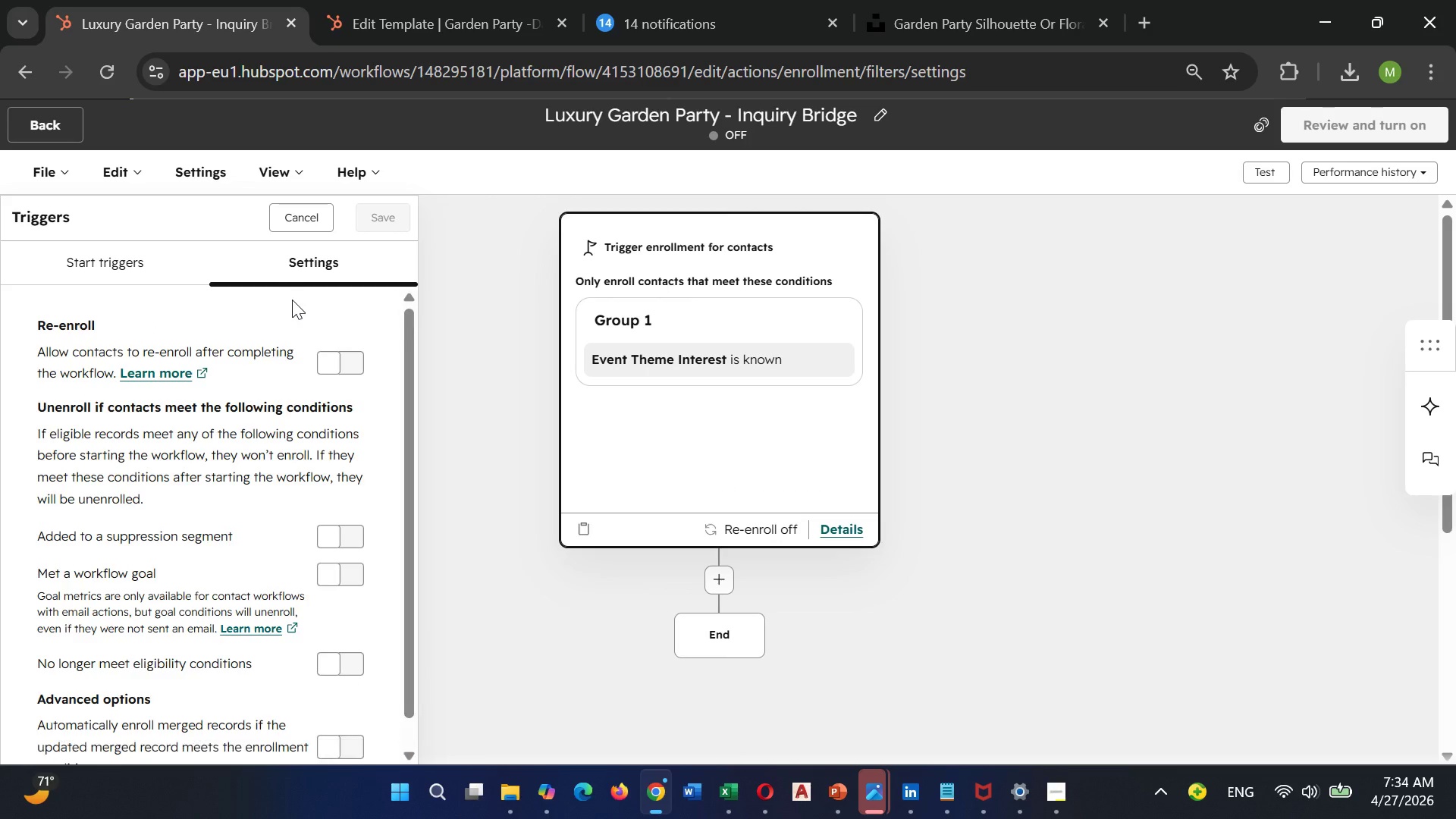 
scroll: coordinate [323, 331], scroll_direction: down, amount: 3.0
 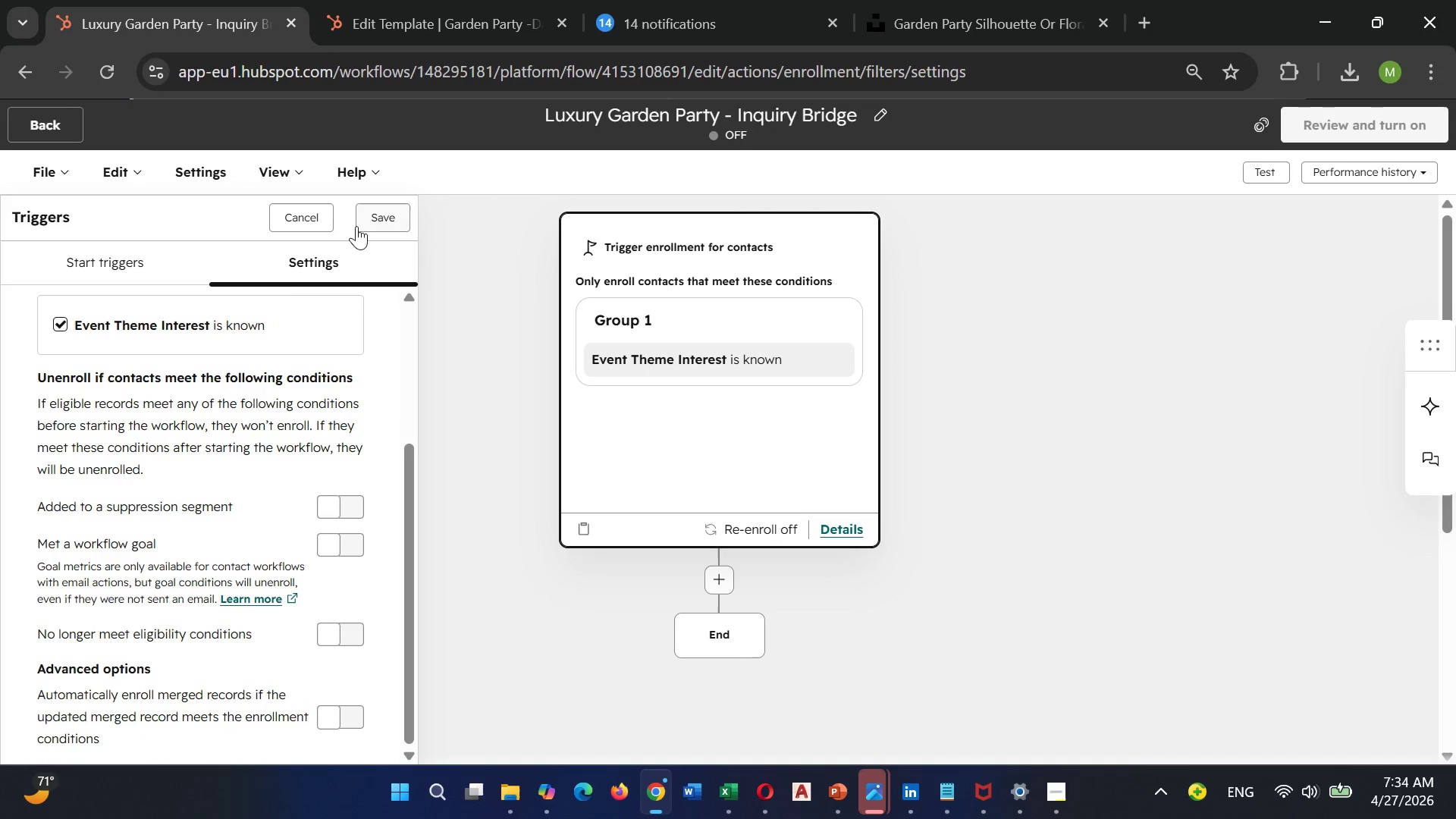 
left_click([315, 208])
 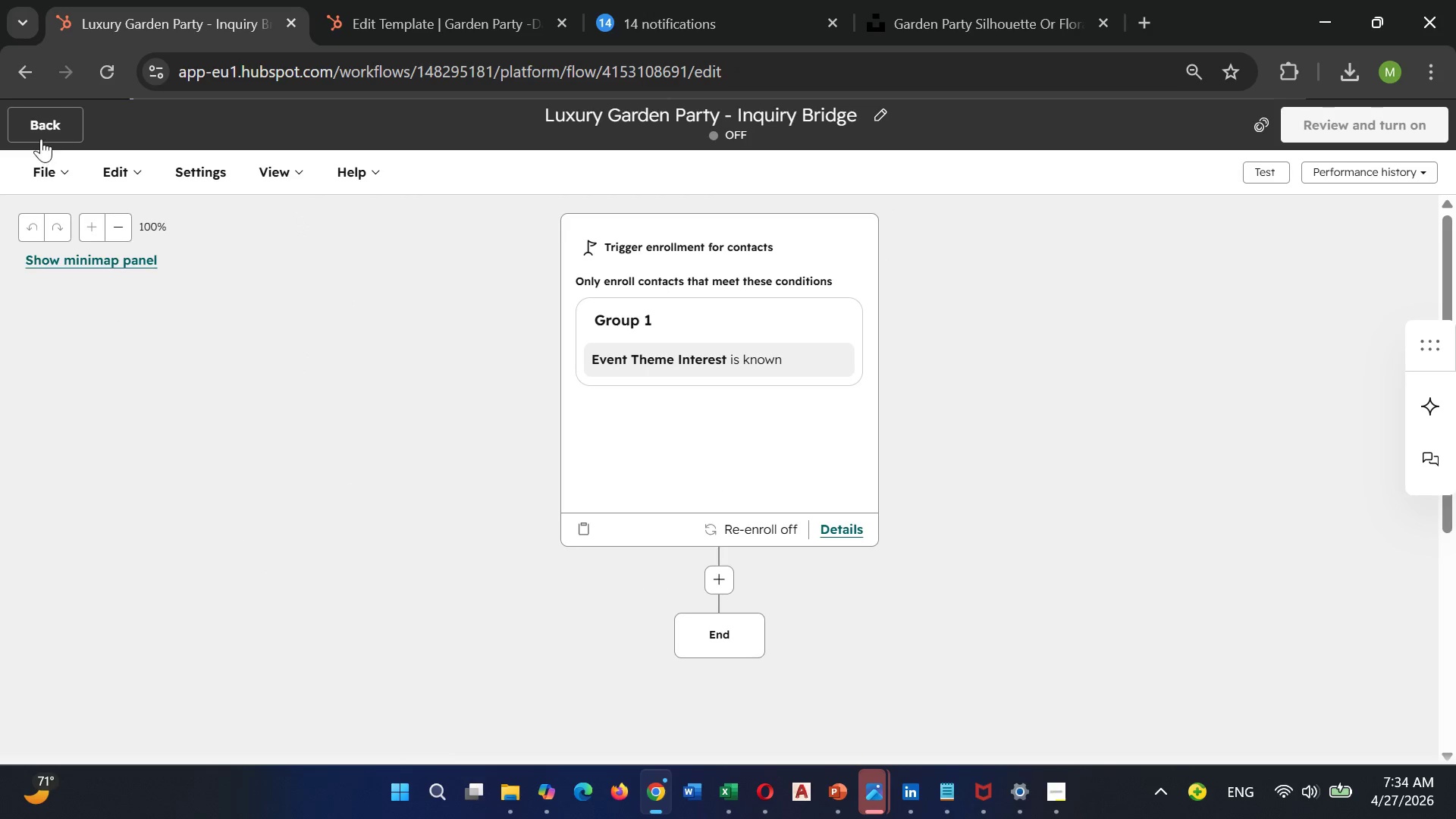 
left_click([42, 130])
 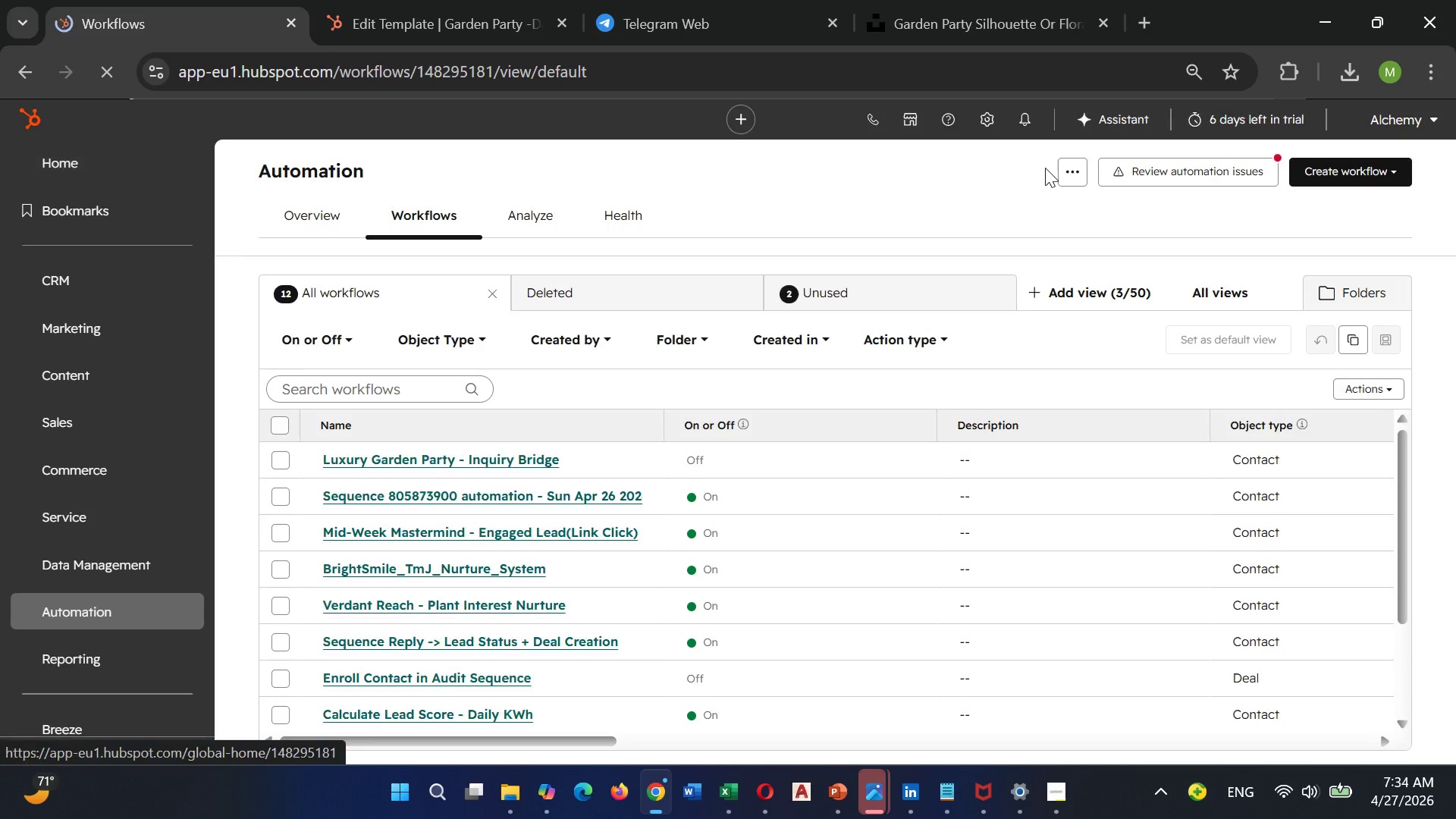 
wait(5.7)
 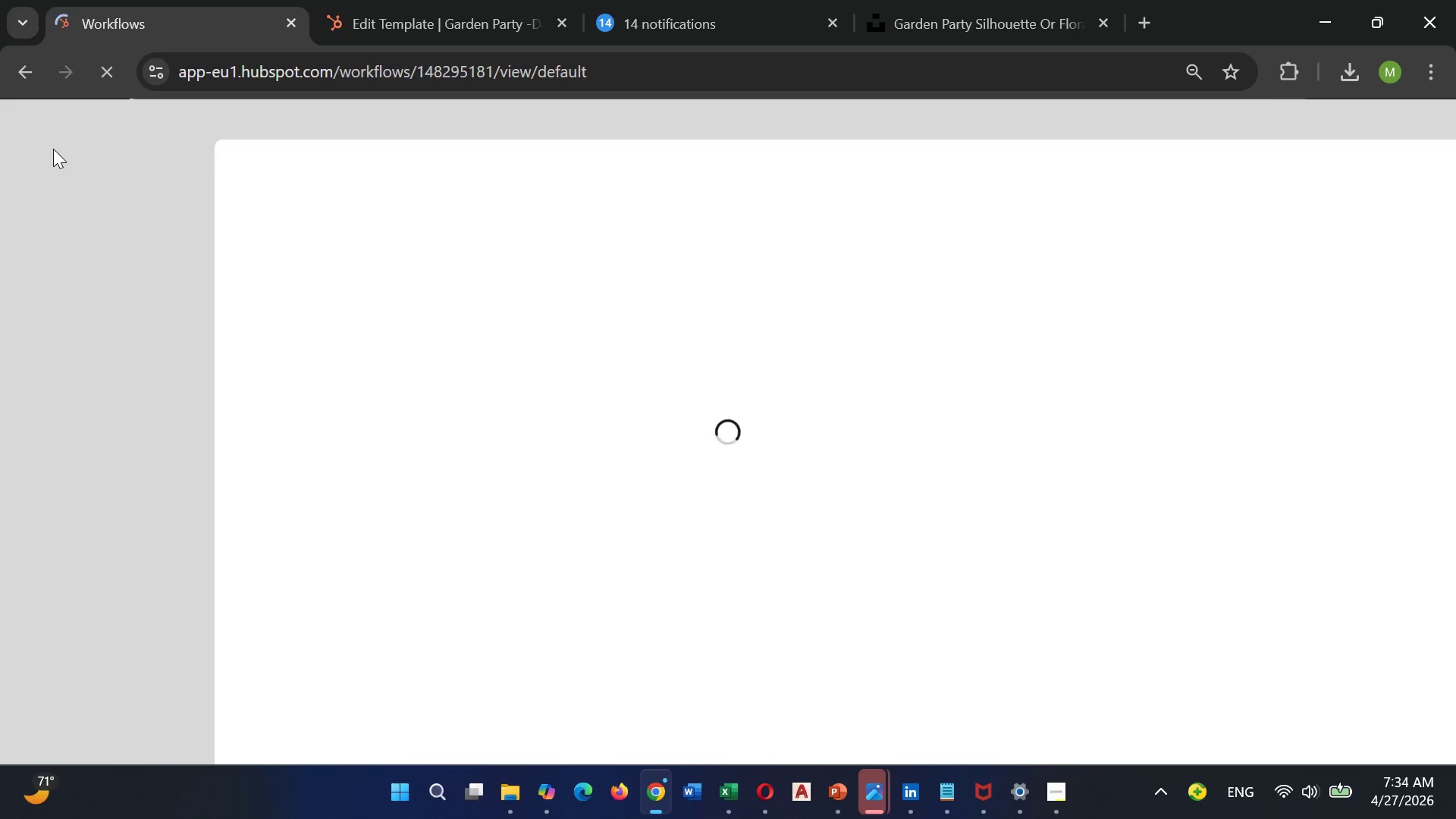 
left_click([1350, 167])
 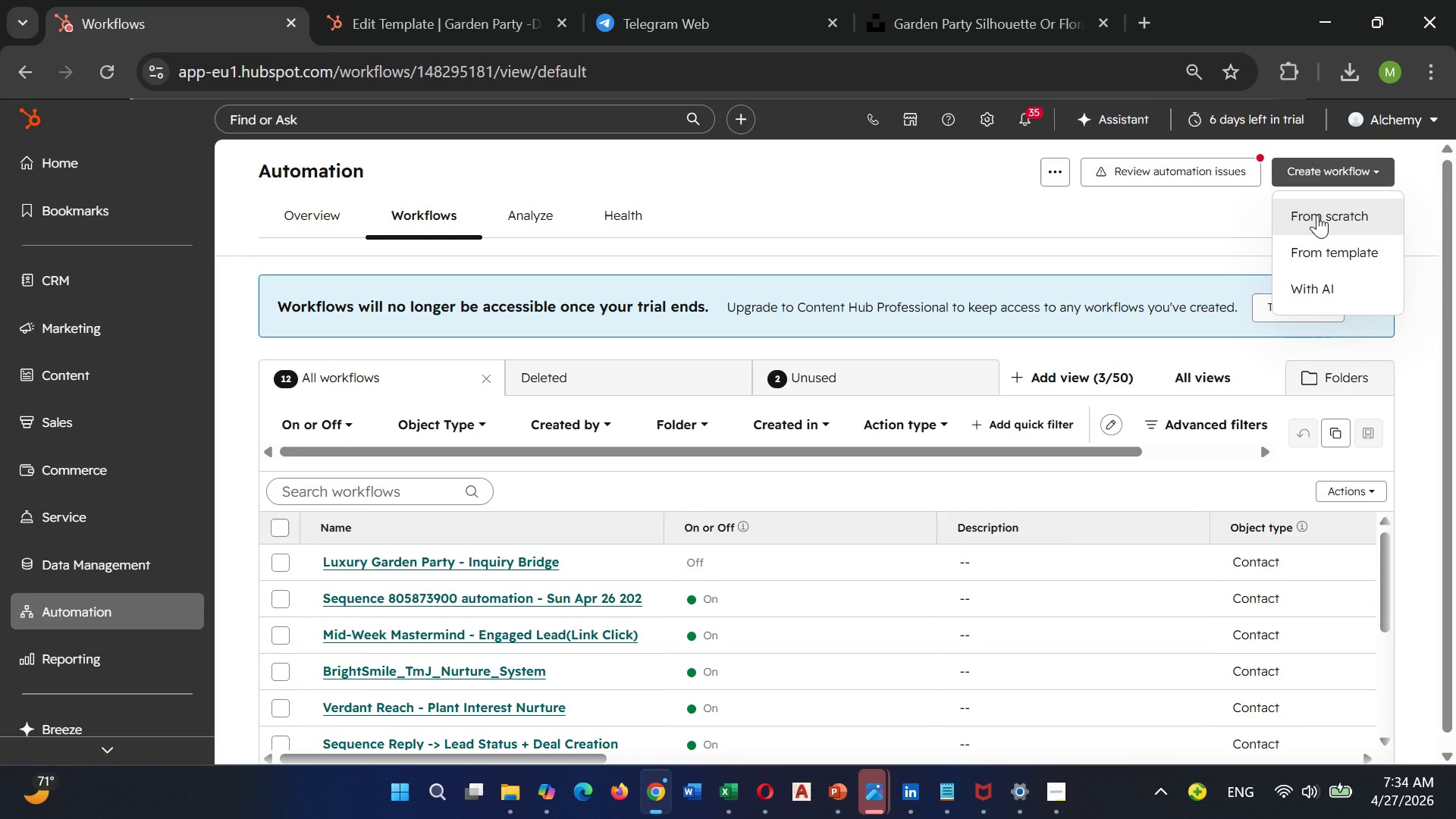 
left_click([1317, 215])
 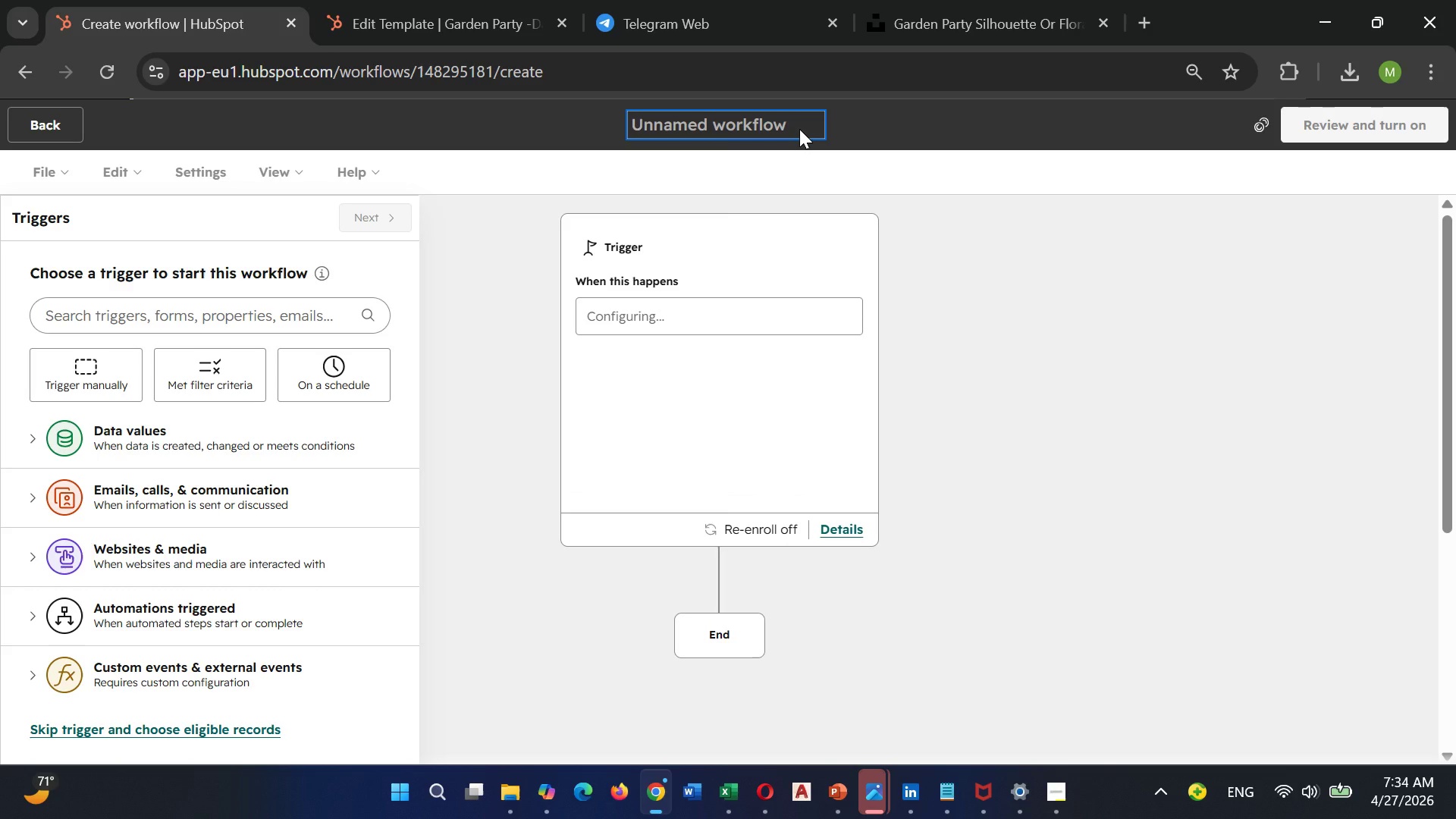 
wait(7.19)
 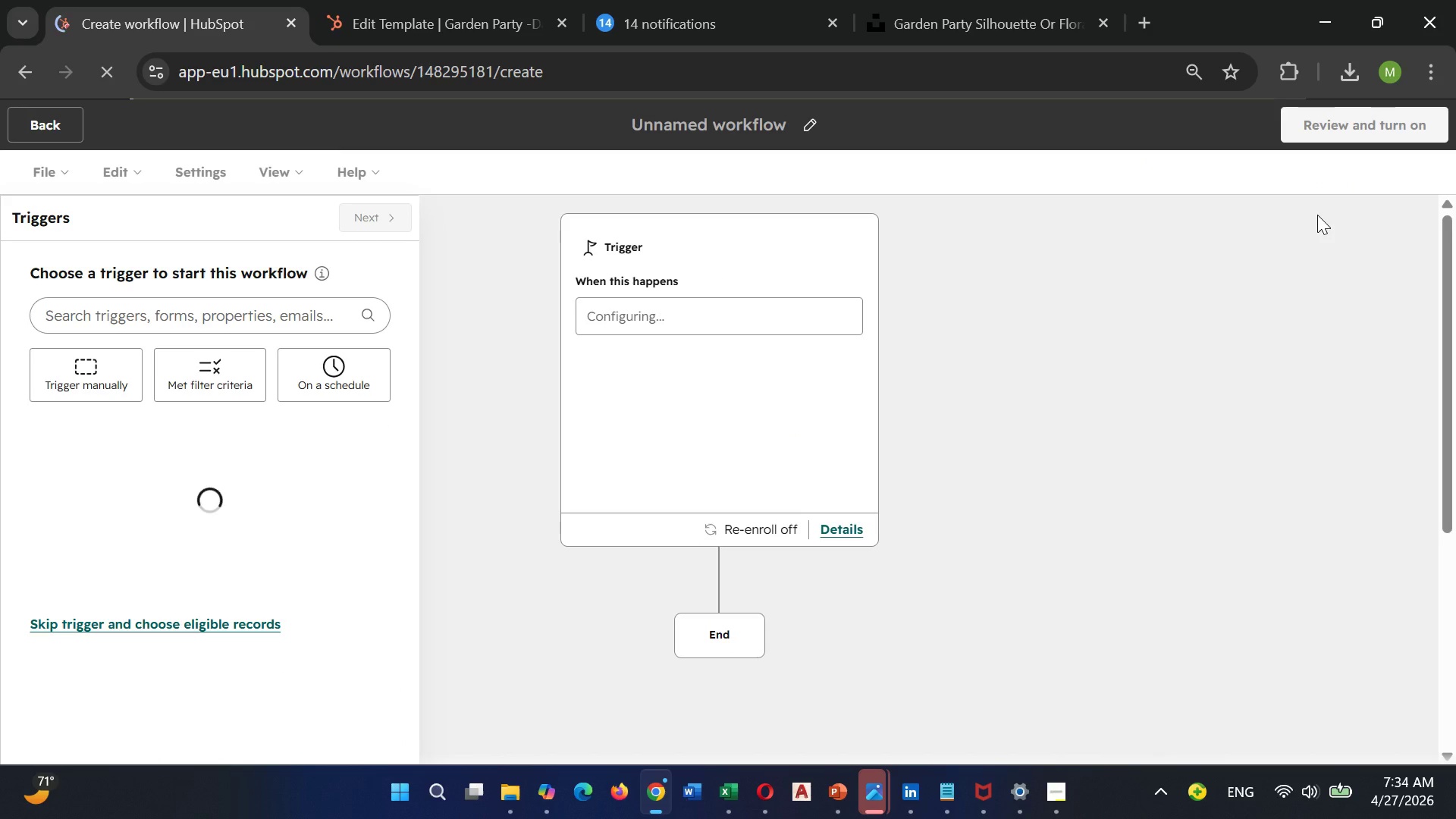 
hold_key(key=ShiftLeft, duration=0.59)
 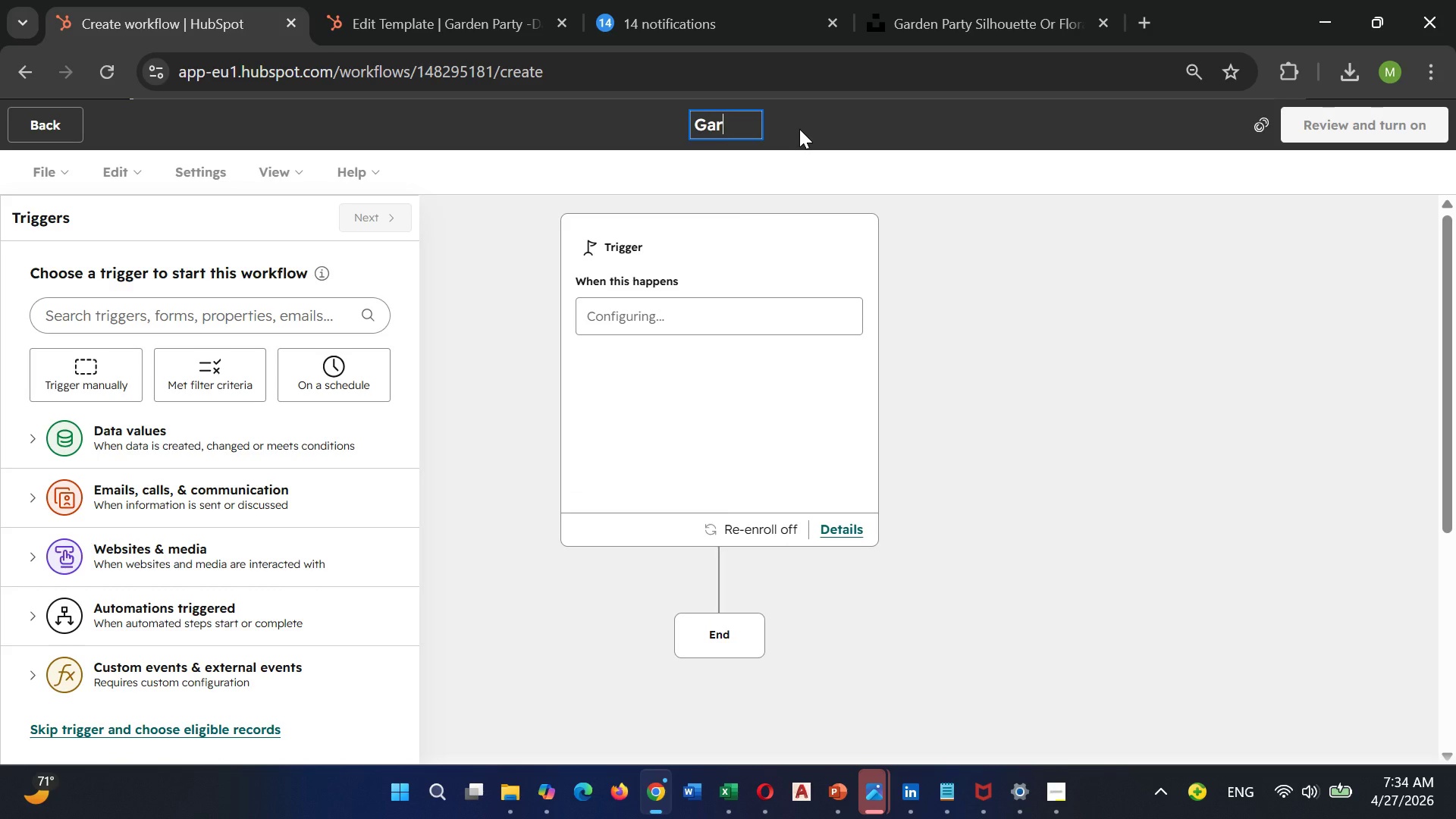 
type(garden party)
 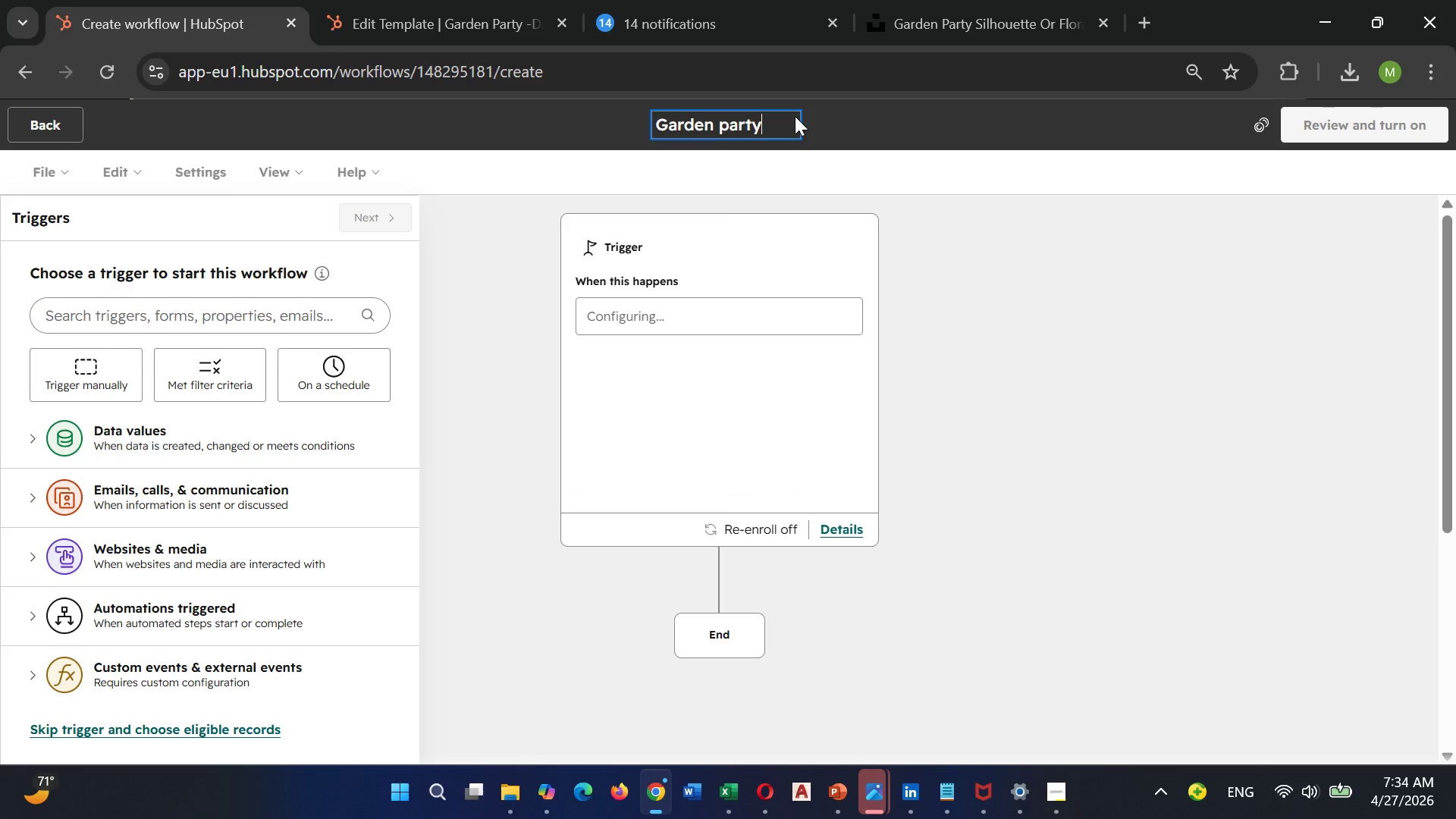 
key(ArrowLeft)
 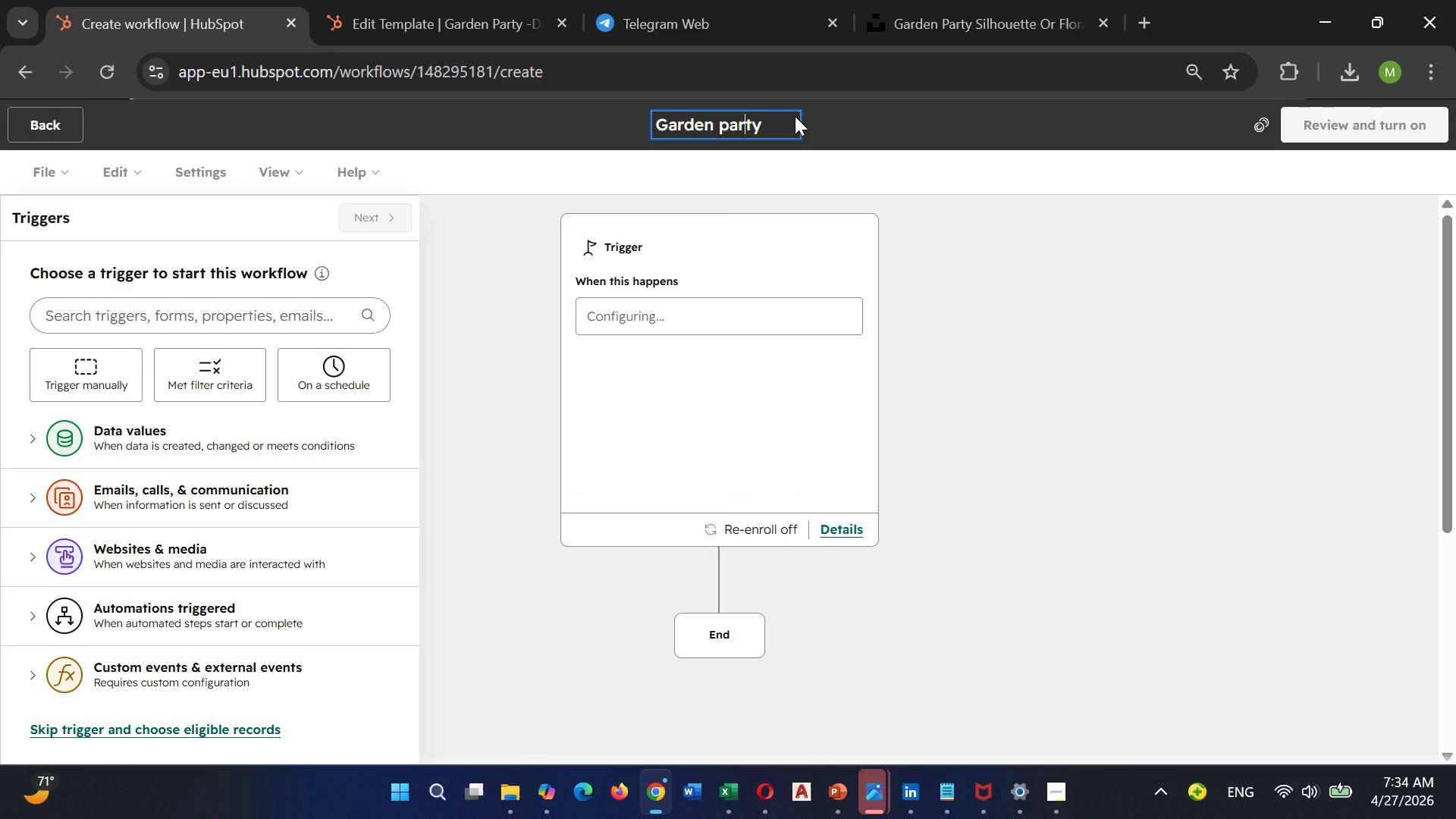 
key(ArrowLeft)
 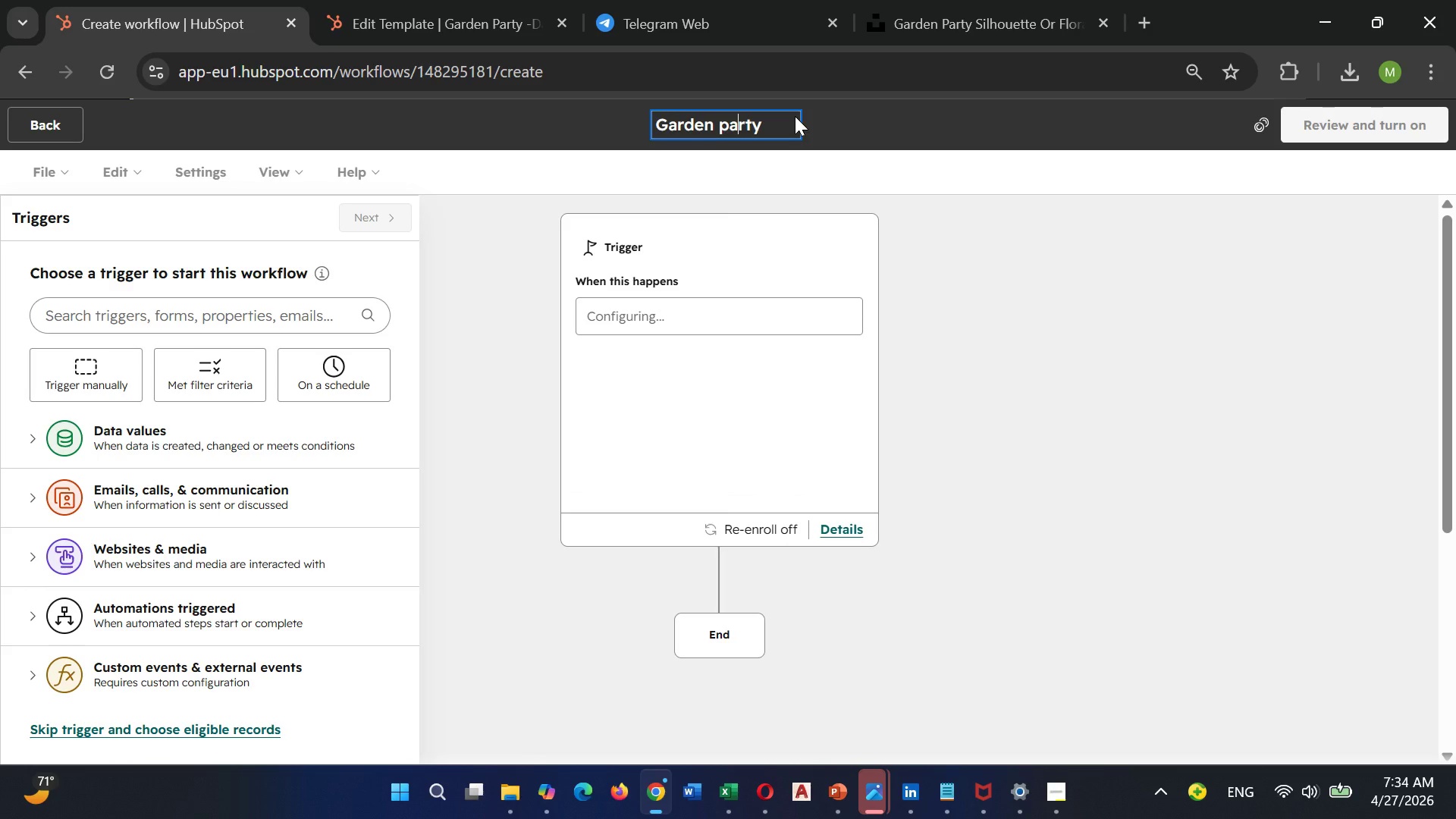 
key(ArrowLeft)
 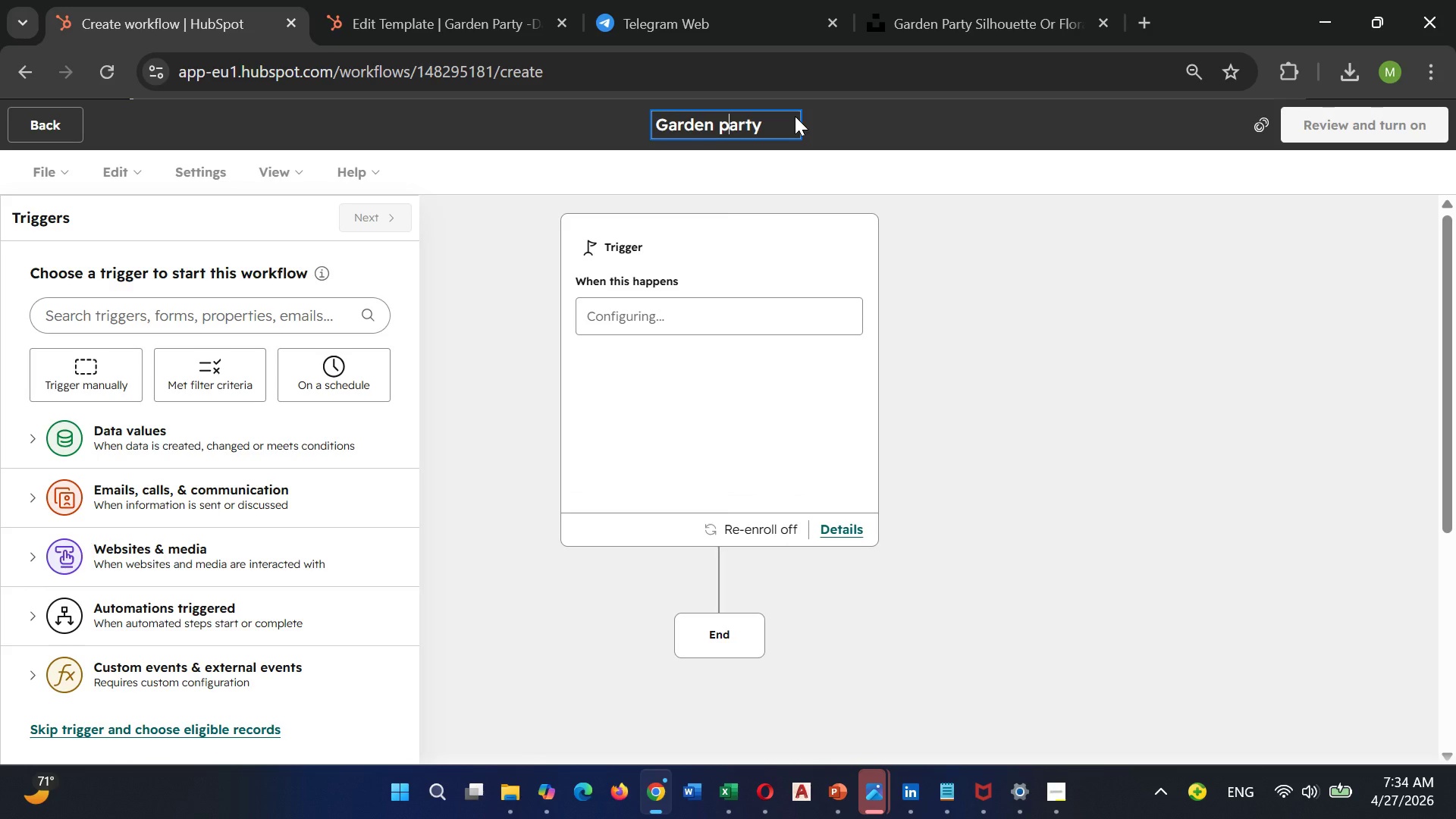 
key(ArrowLeft)
 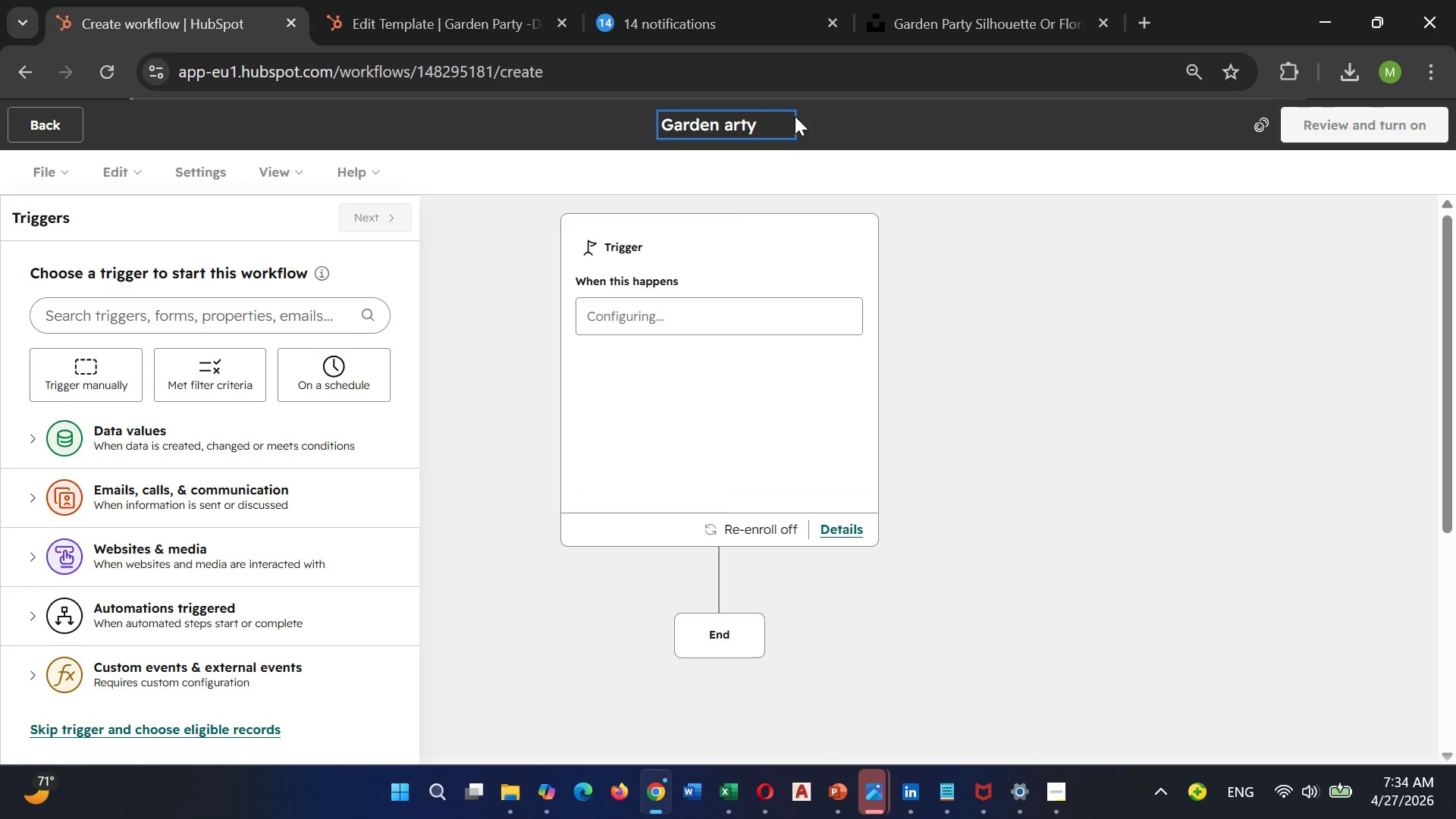 
key(Backspace)
 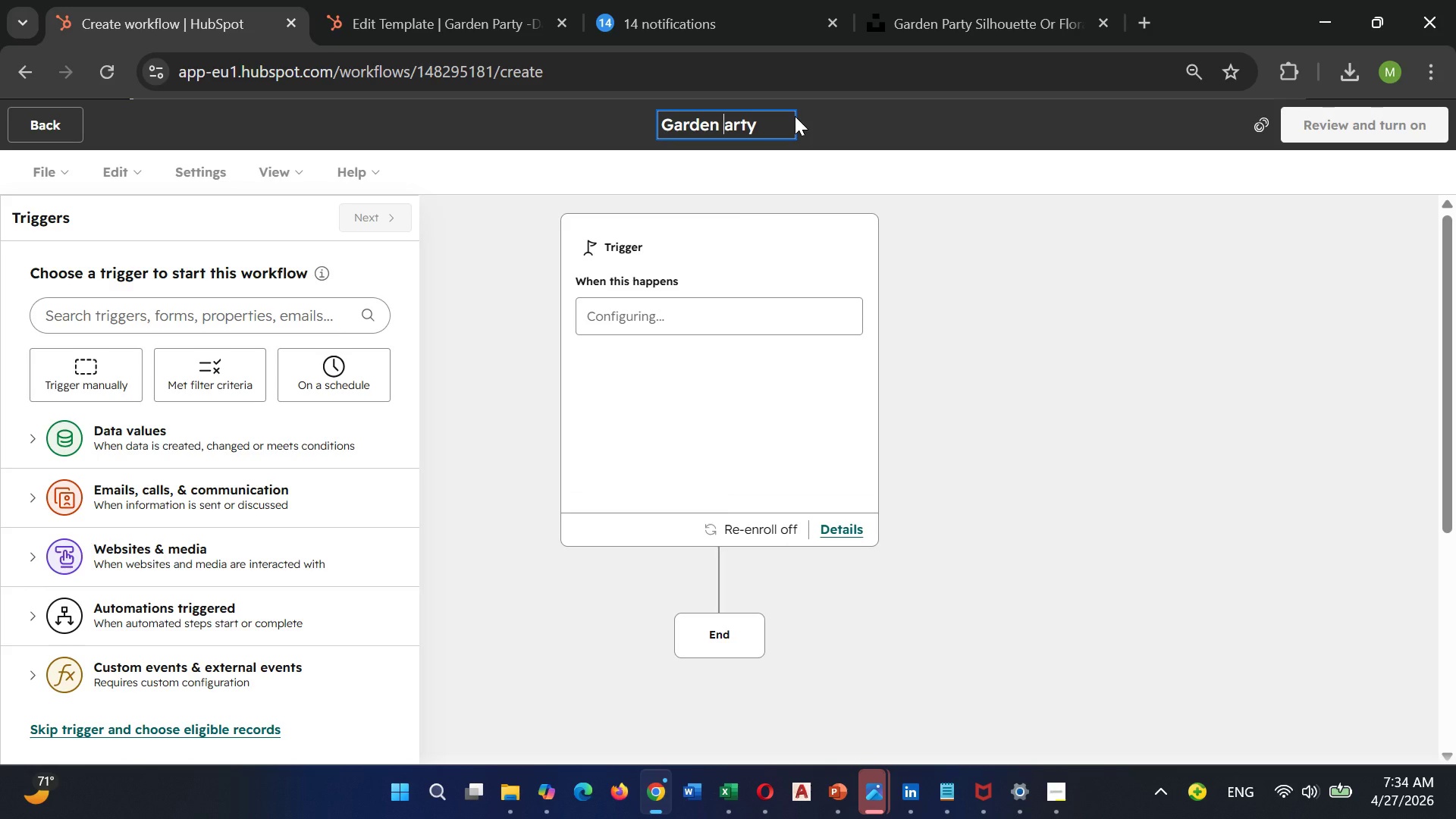 
key(Shift+P)
 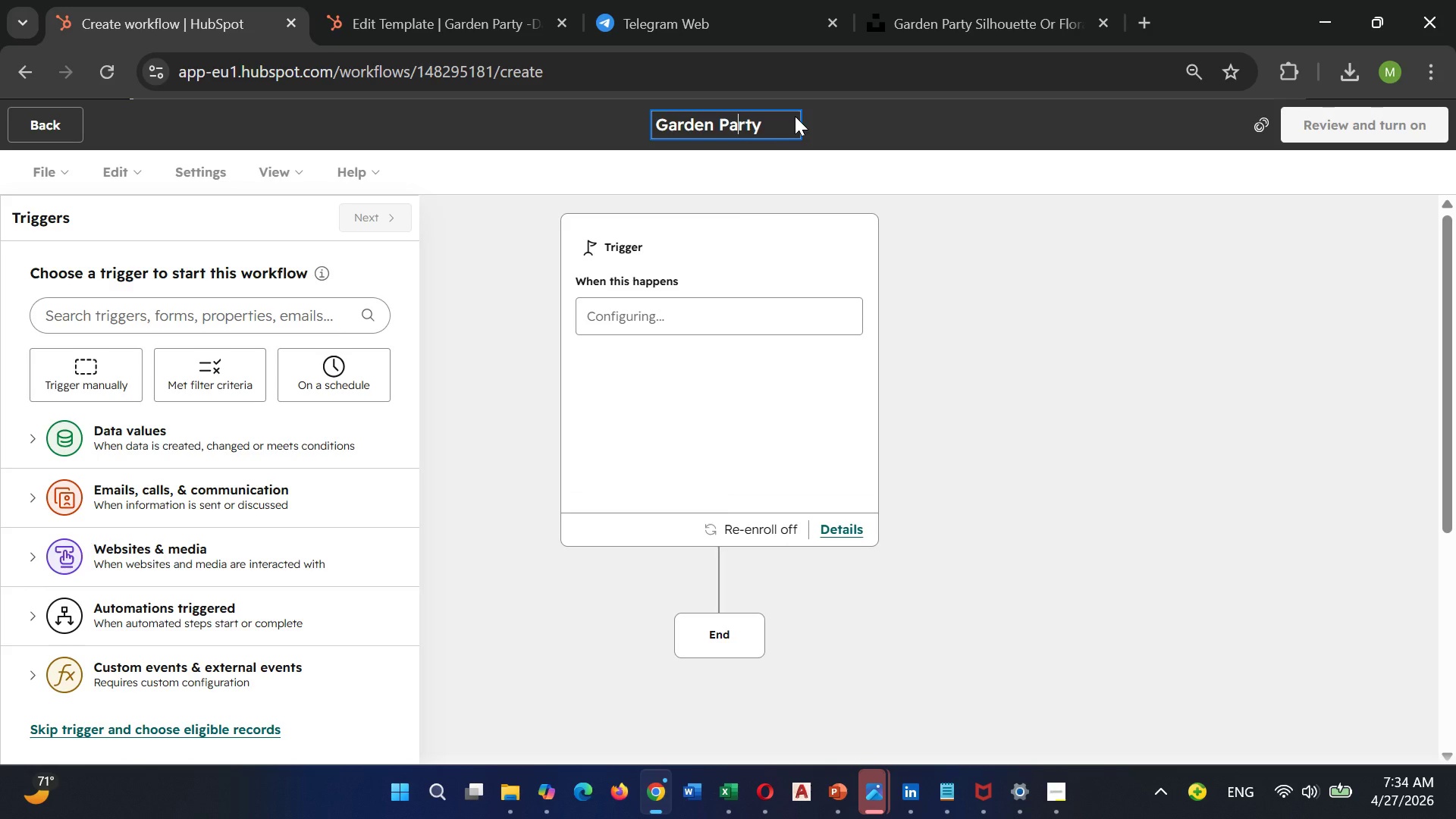 
key(Shift+ArrowRight)
 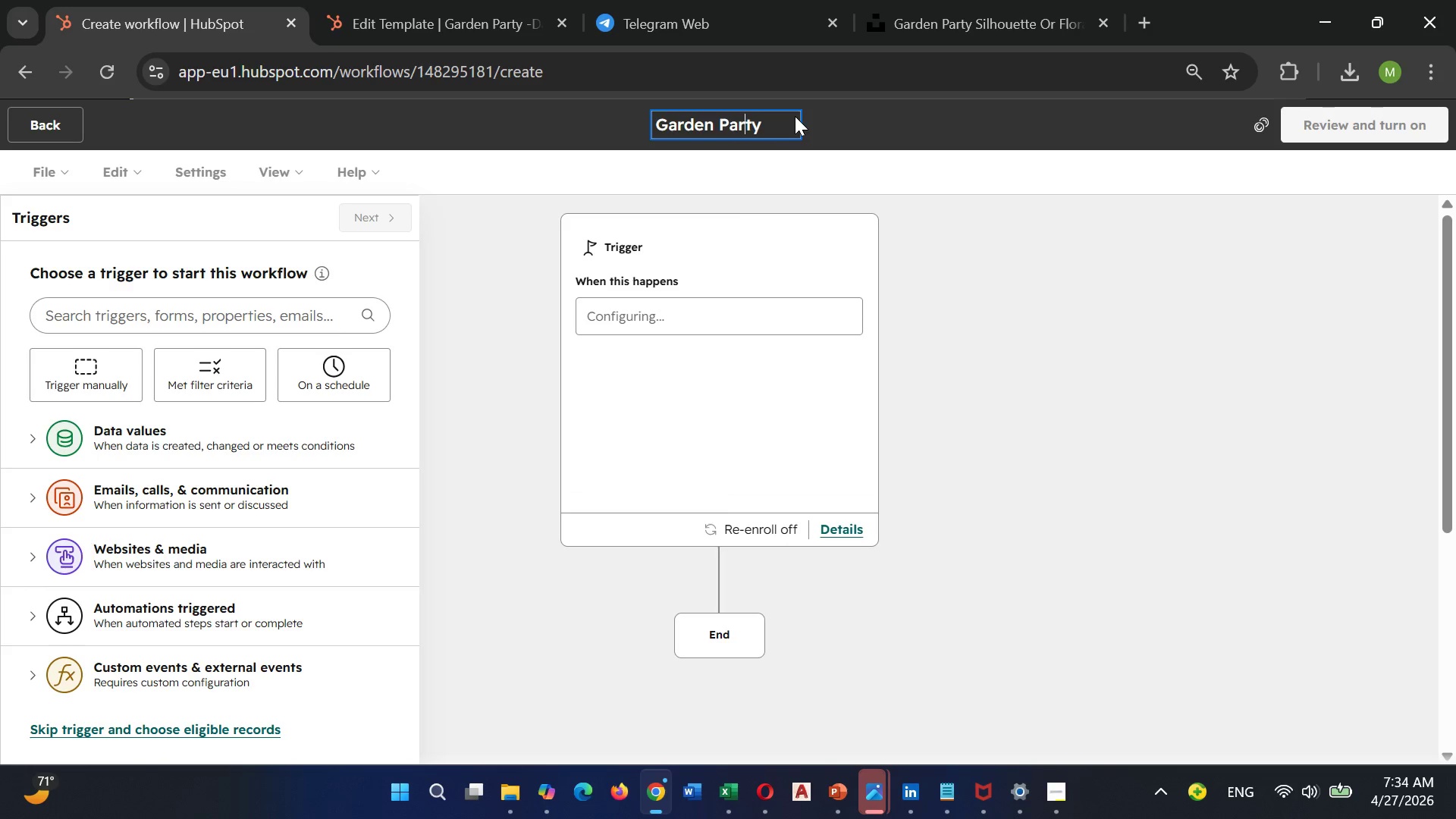 
key(Shift+ArrowRight)
 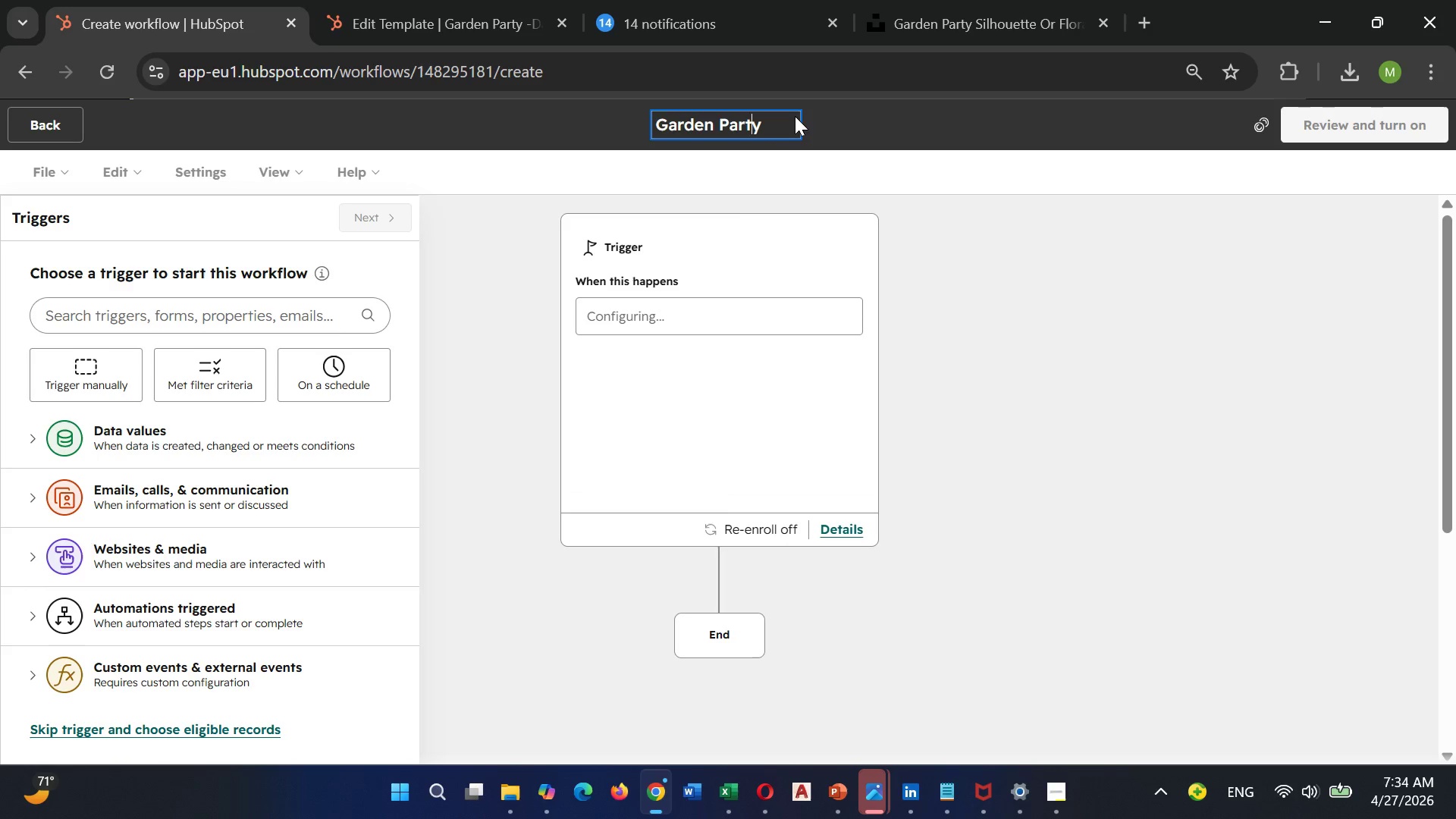 
key(ArrowRight)
 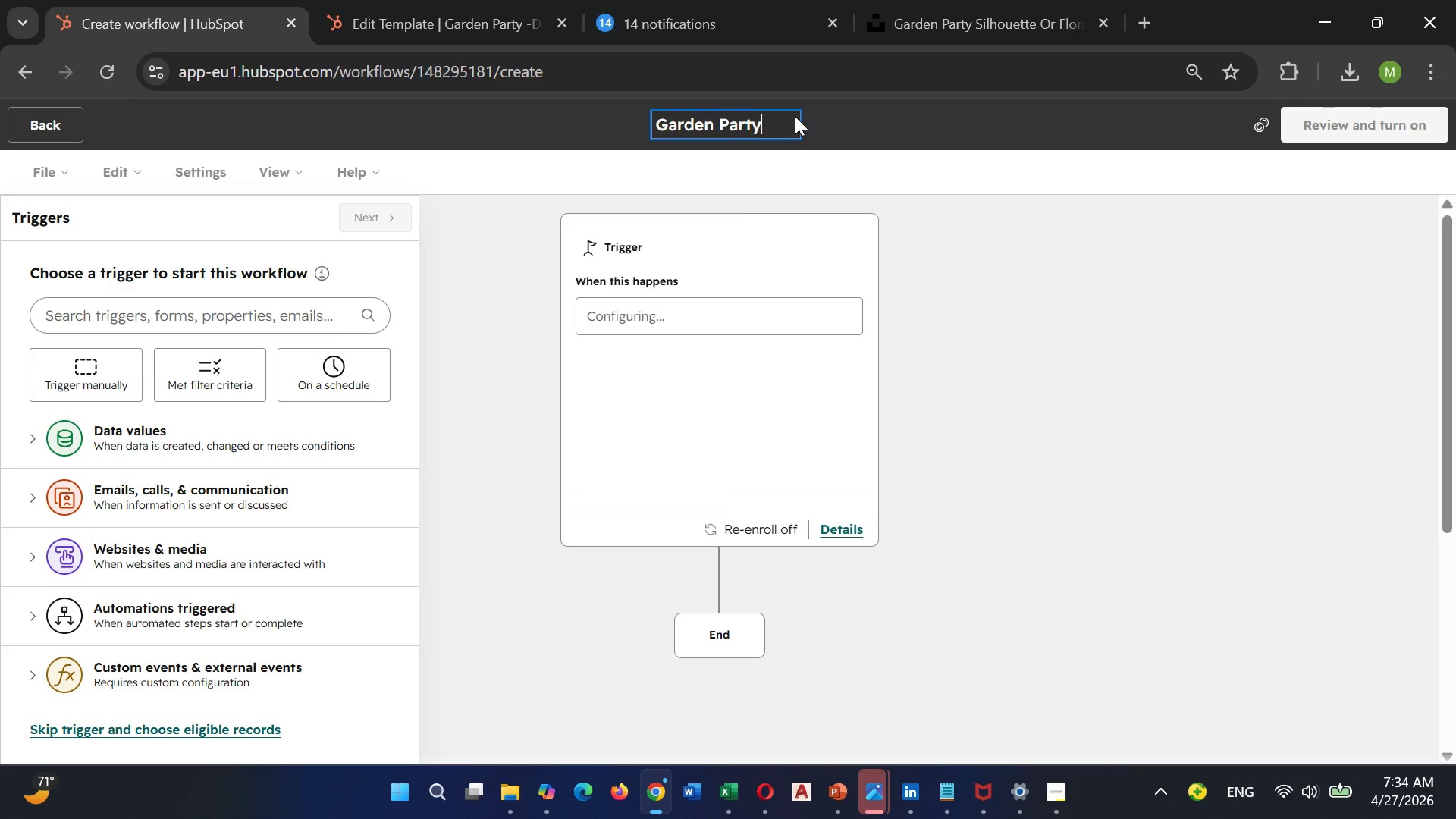 
key(ArrowRight)
 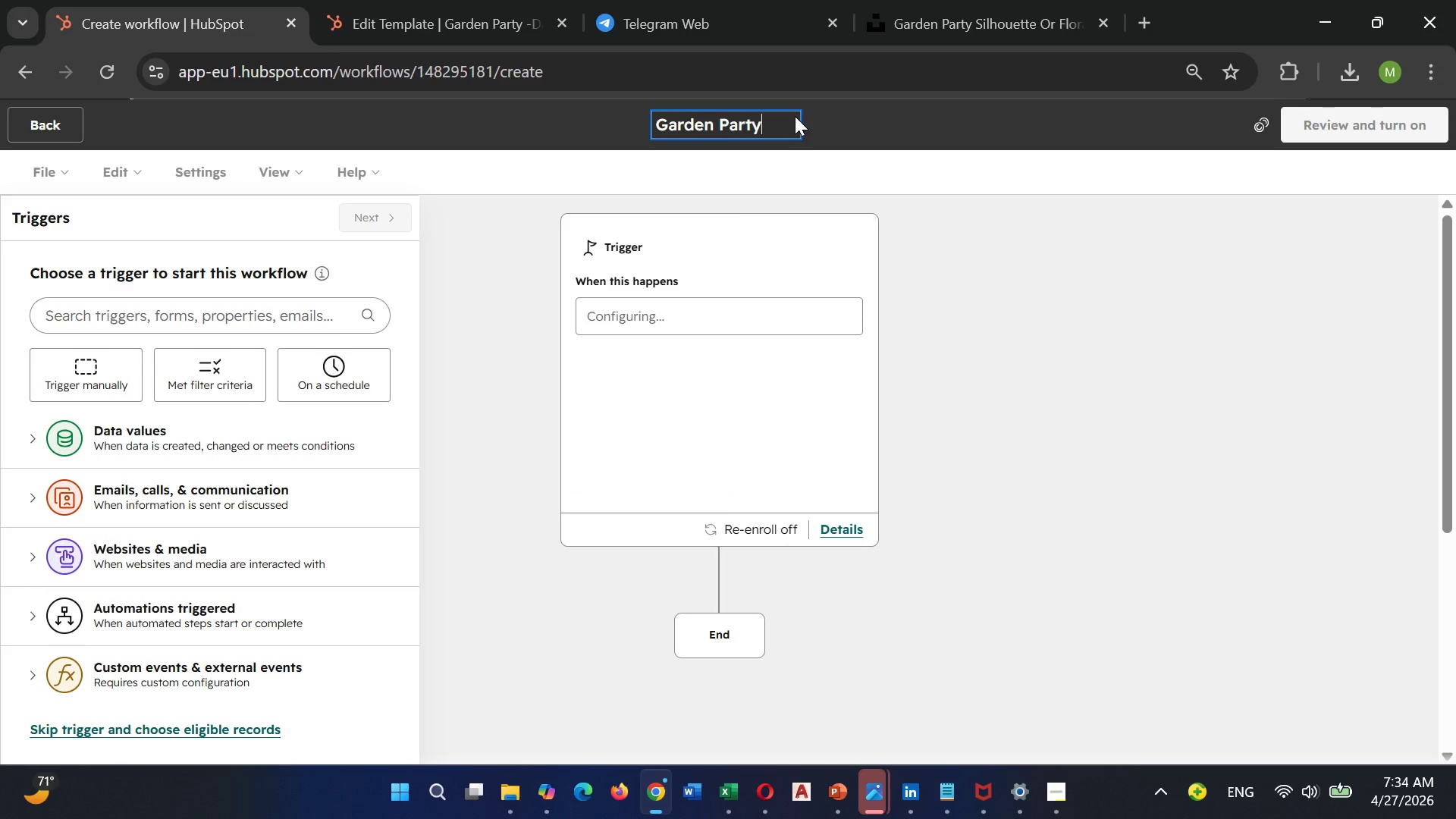 
key(Space)
 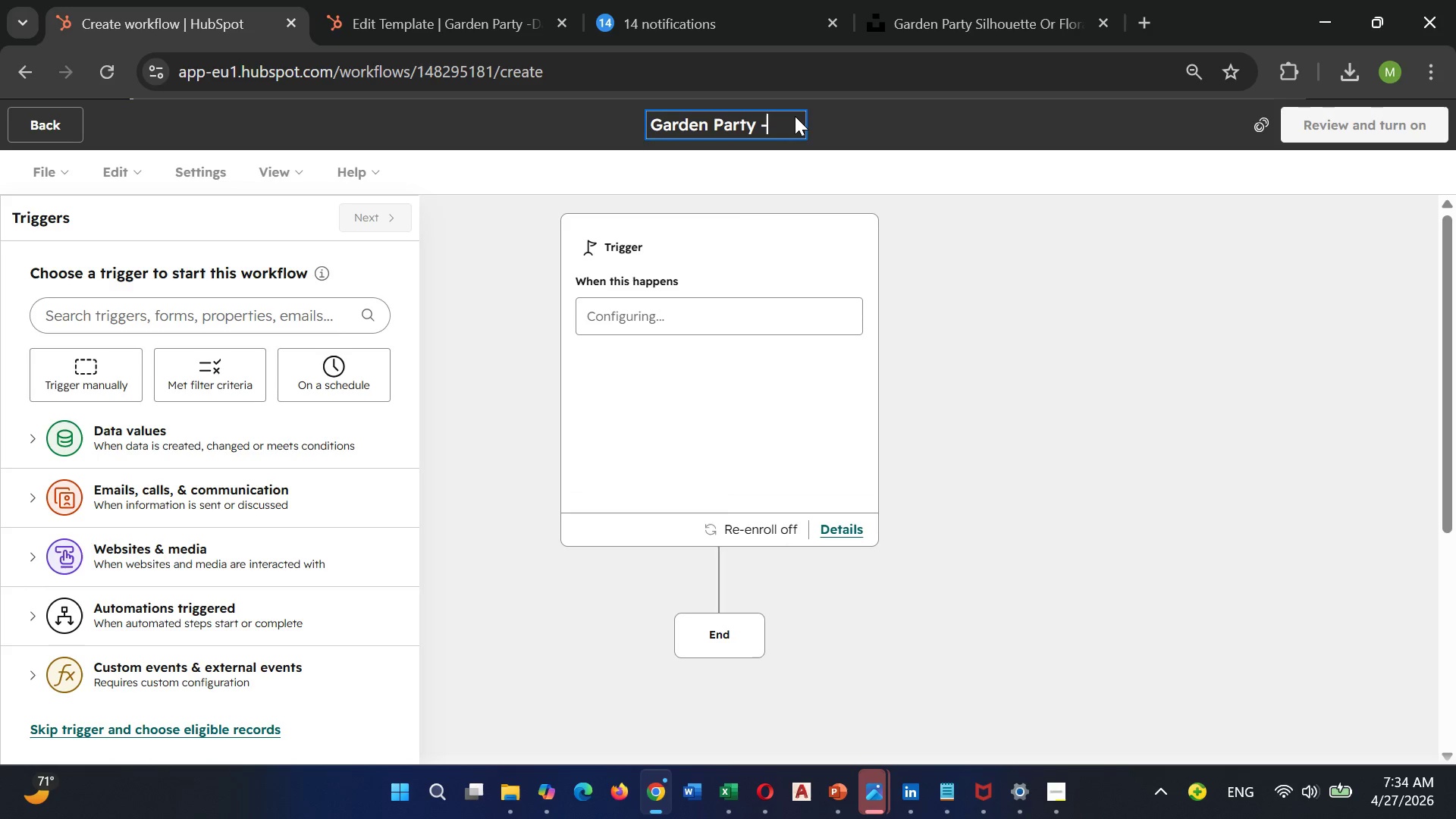 
key(Minus)
 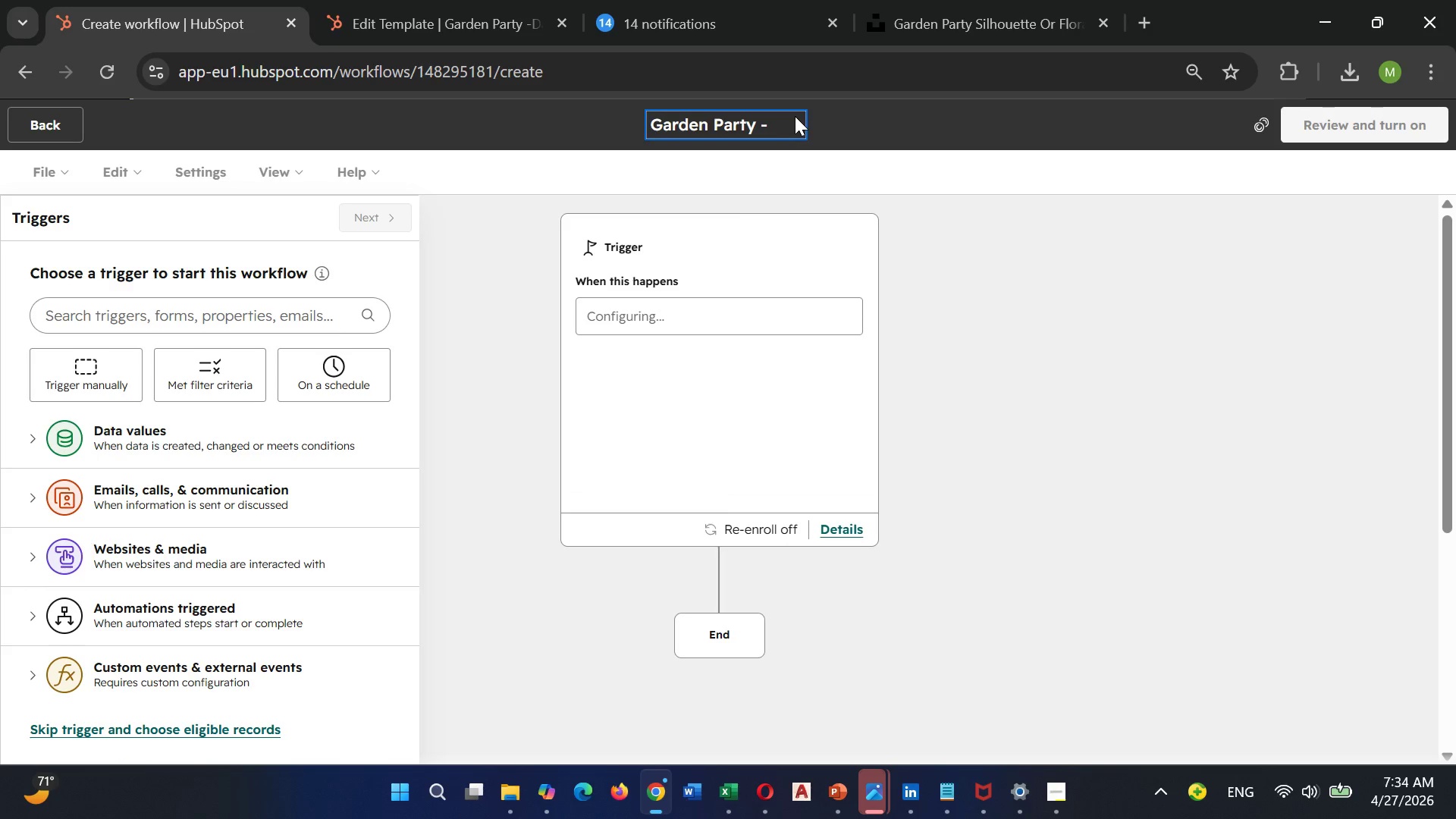 
hold_key(key=Backspace, duration=0.95)
 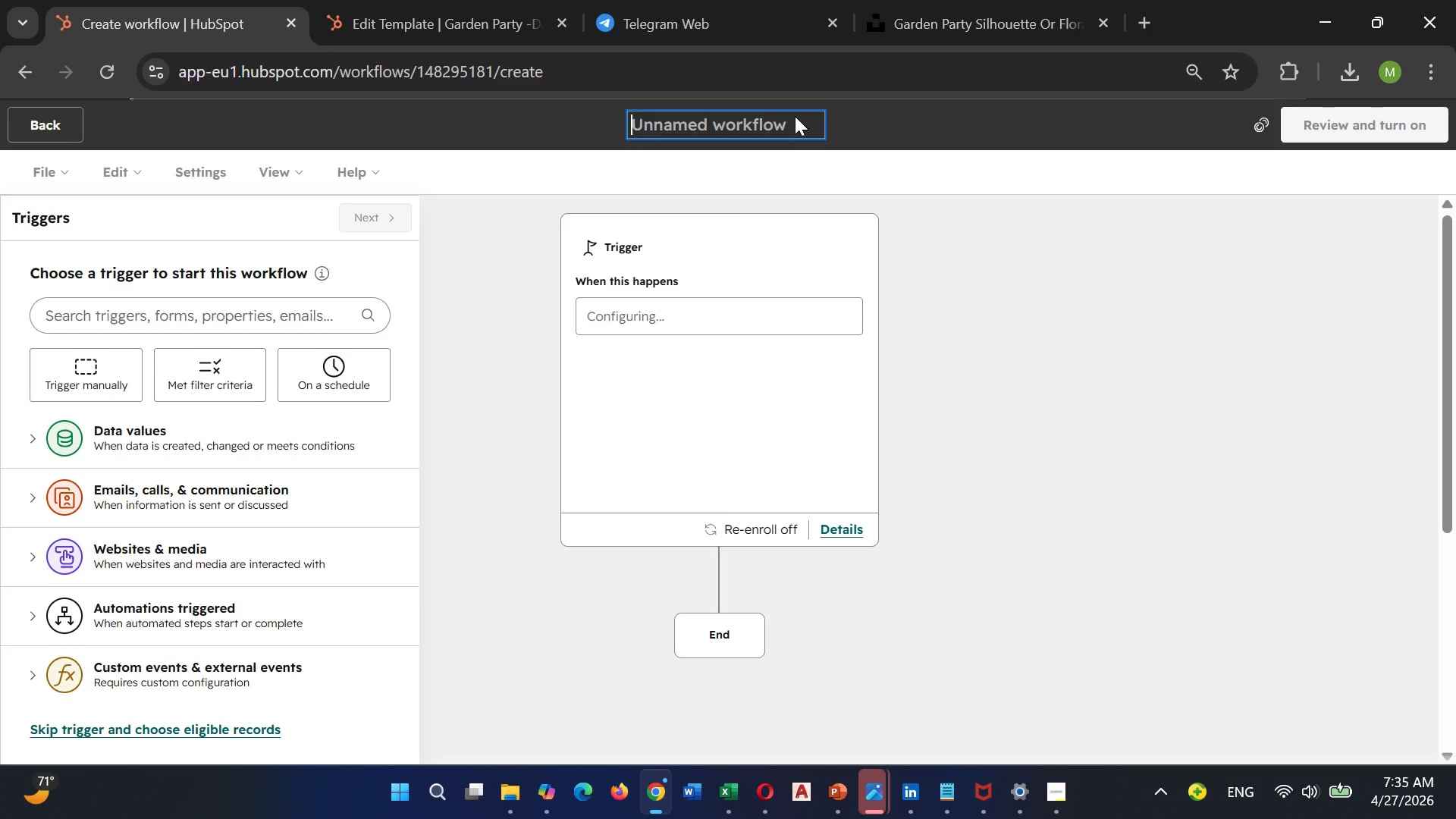 
hold_key(key=ShiftLeft, duration=0.31)
 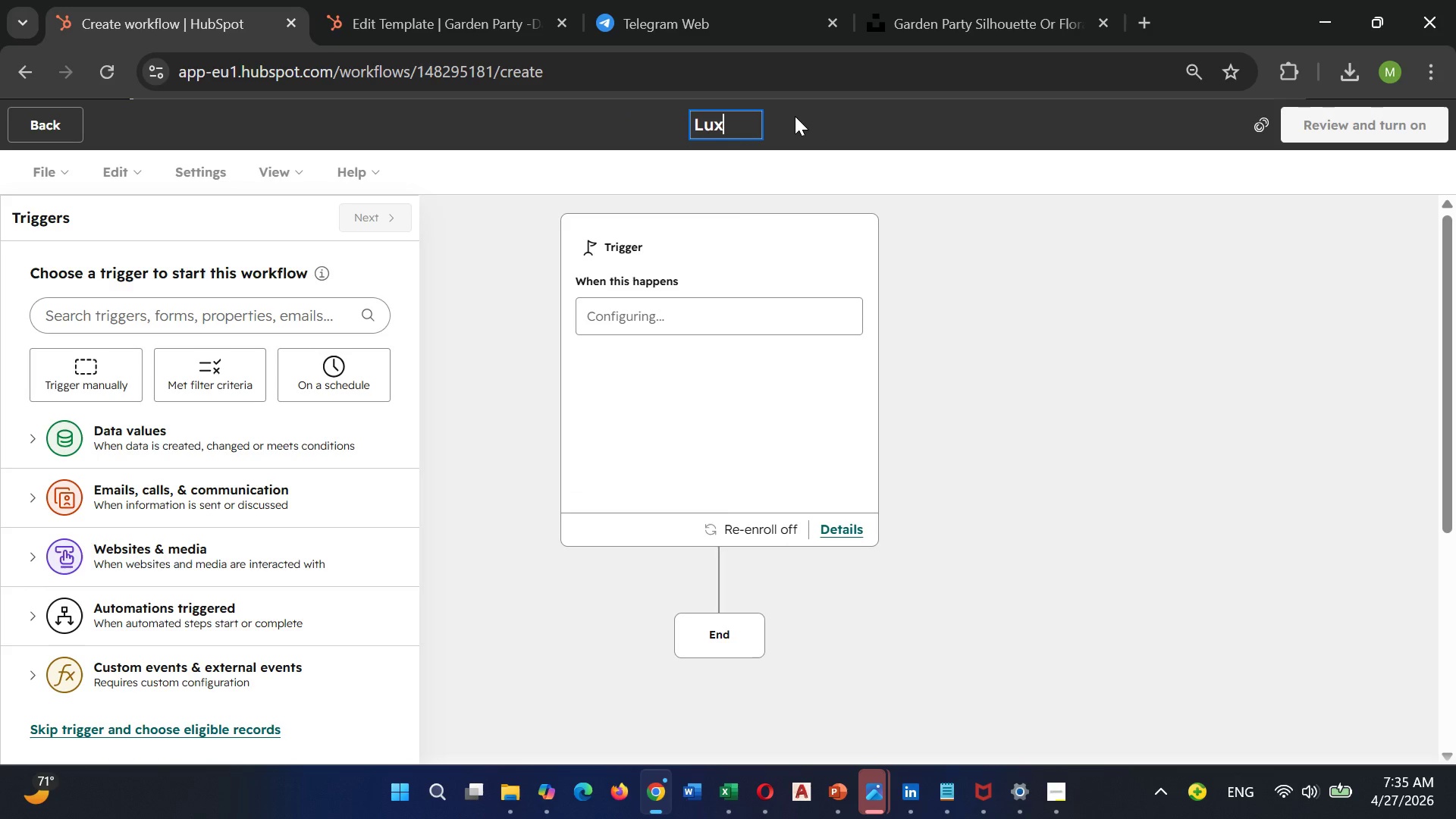 
type(luxury garden)
 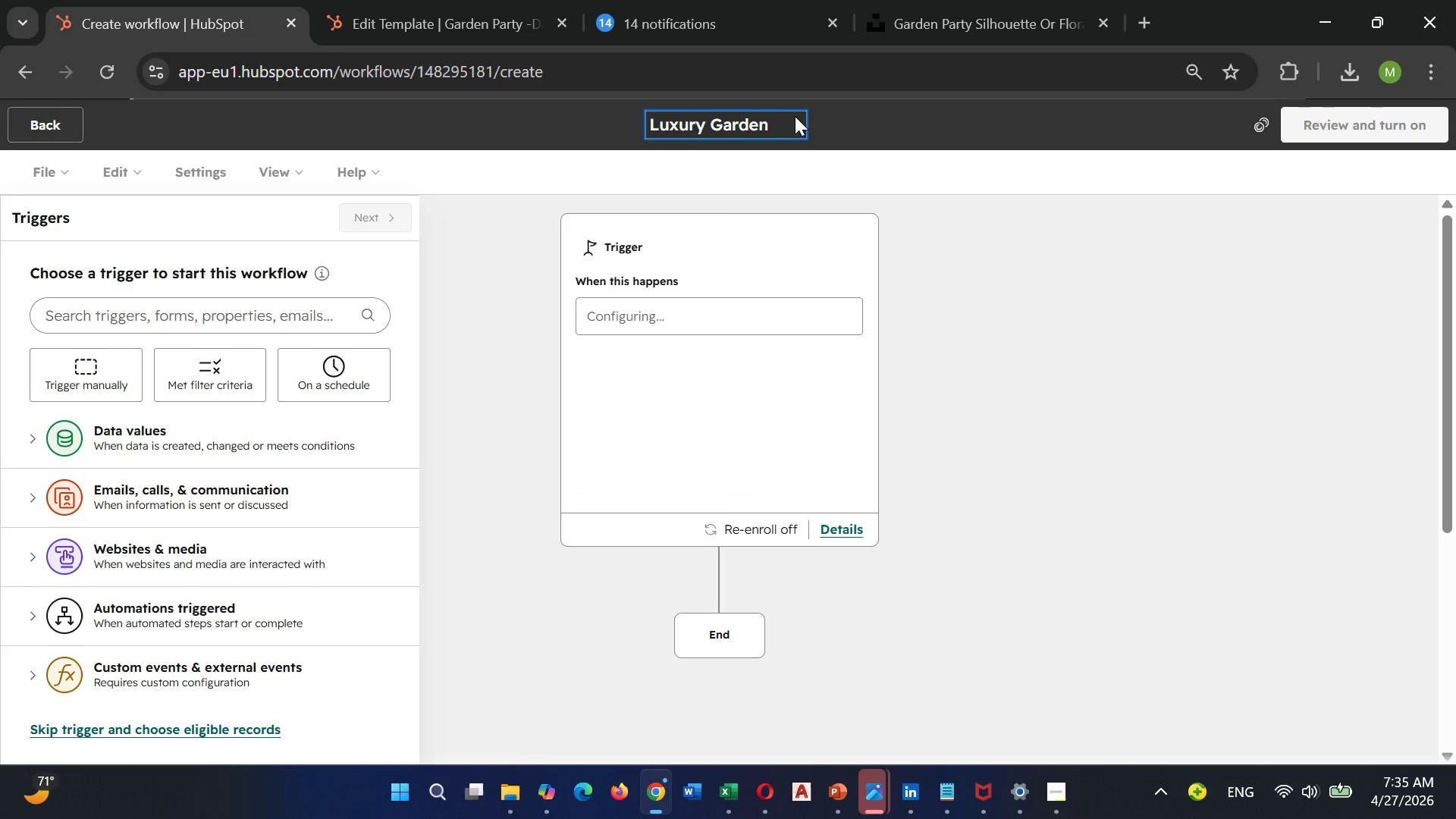 
type( Party - Inquiry BRIdge)
 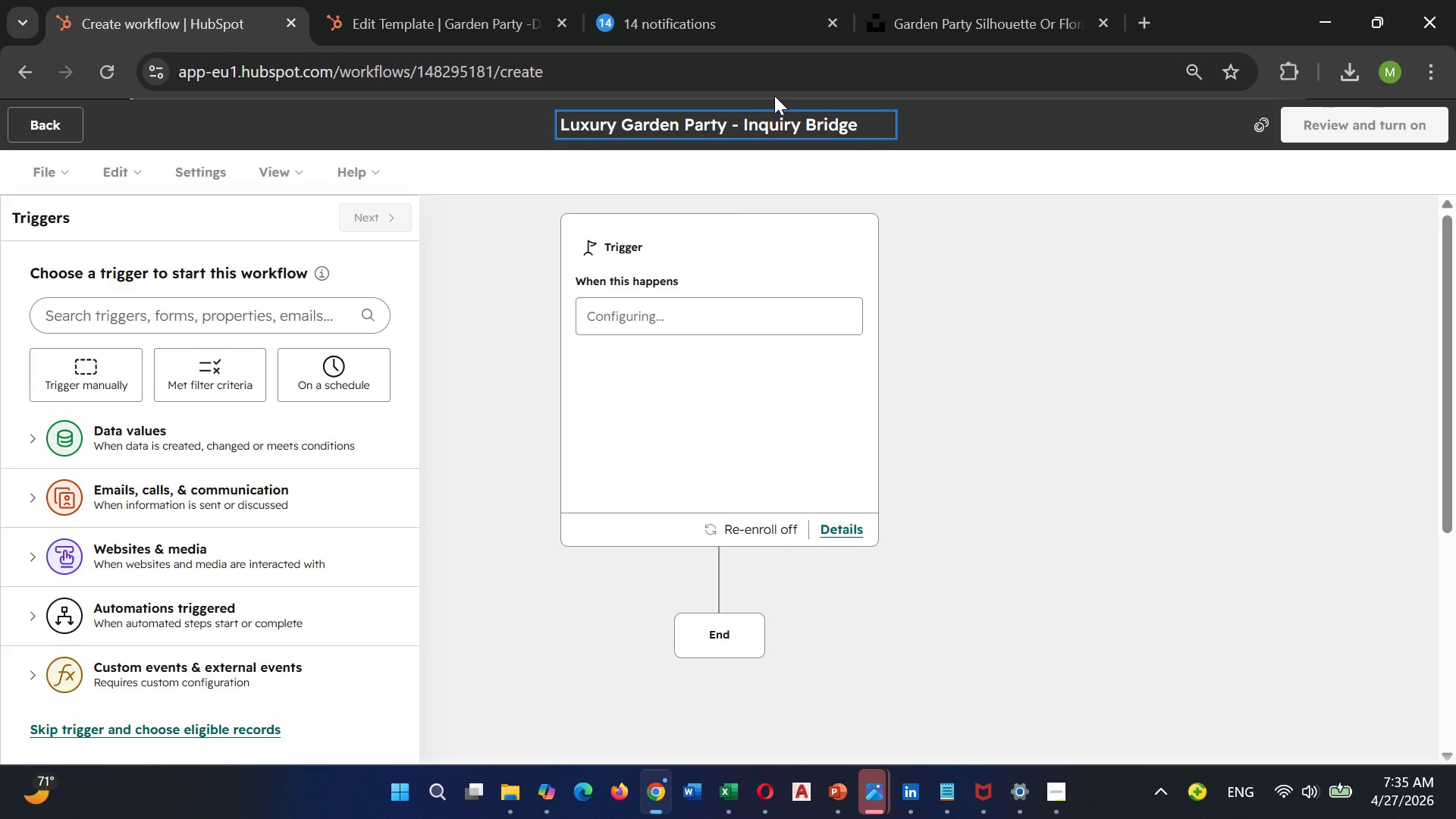 
left_click([235, 388])
 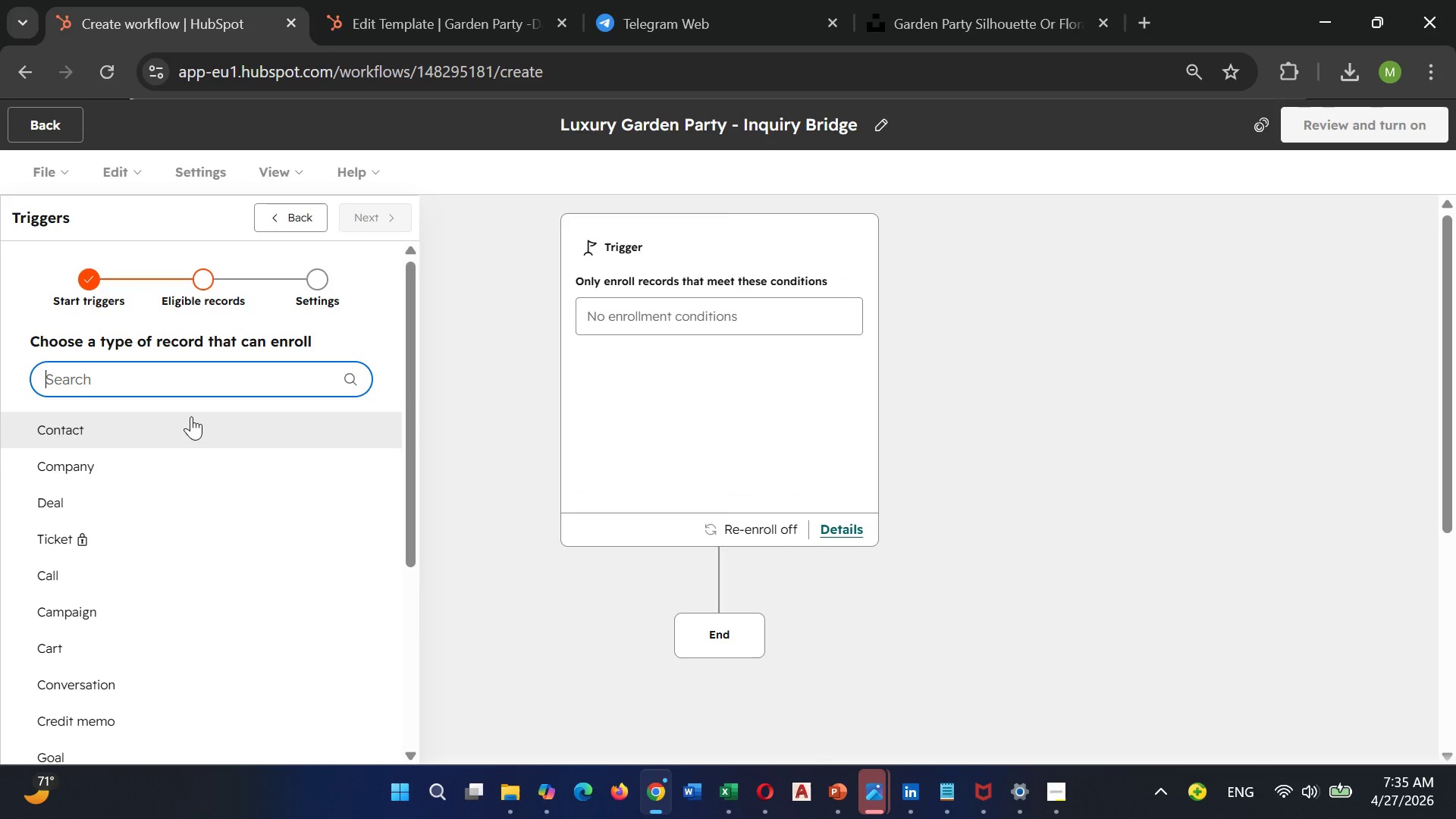 
left_click([191, 416])
 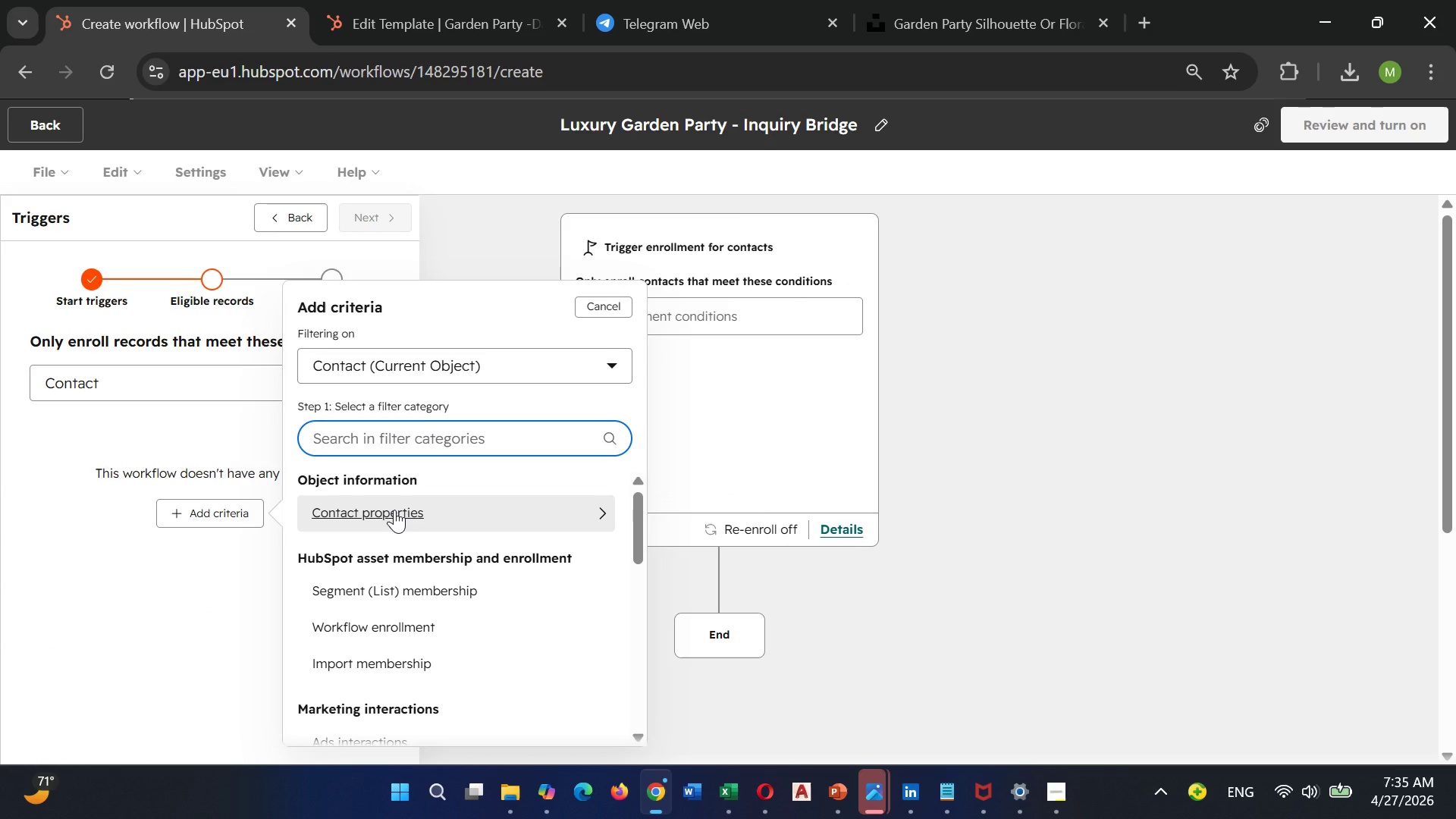 
left_click([394, 510])
 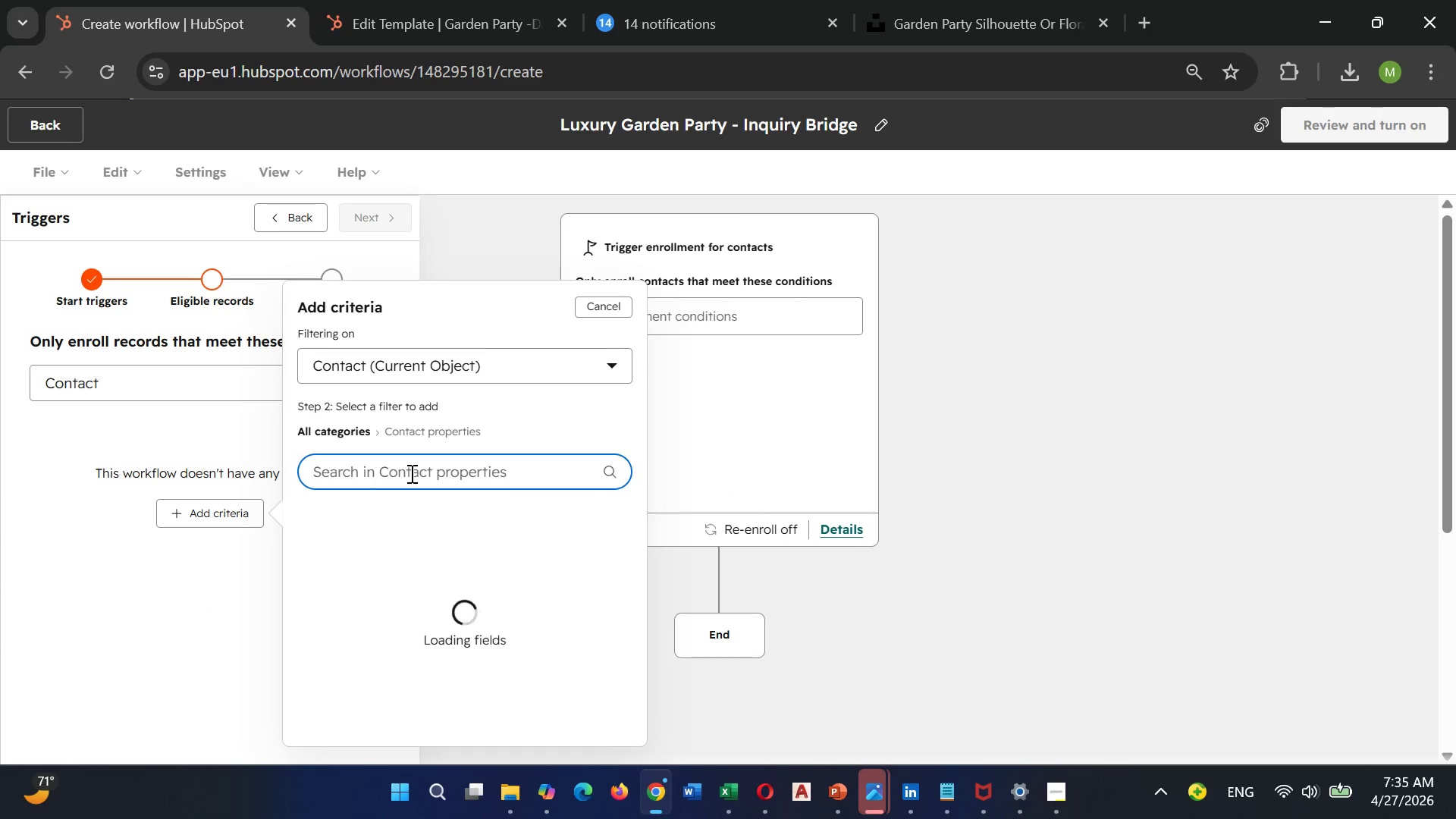 
type(Eve)
 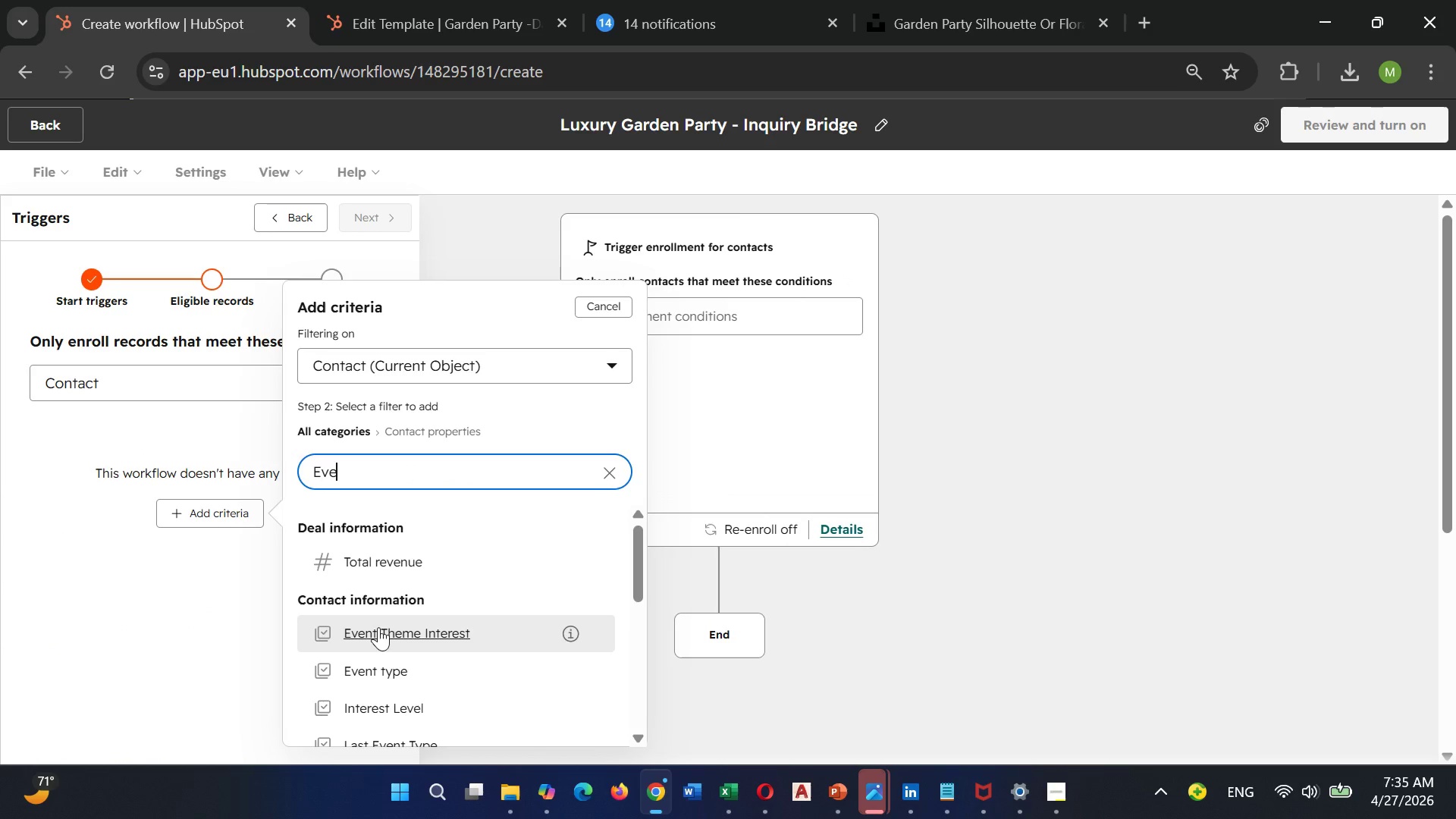 
left_click([380, 634])
 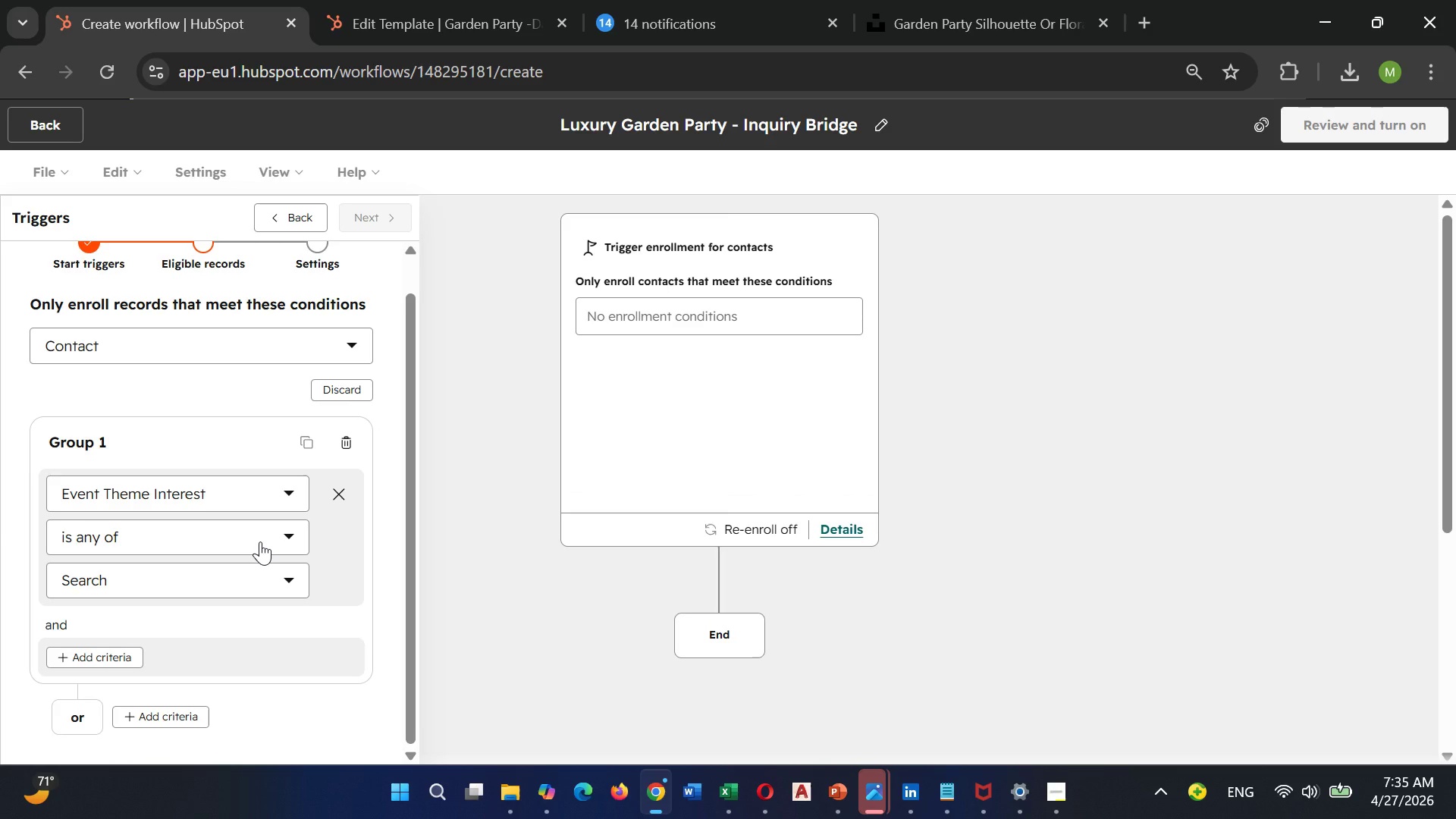 
wait(7.31)
 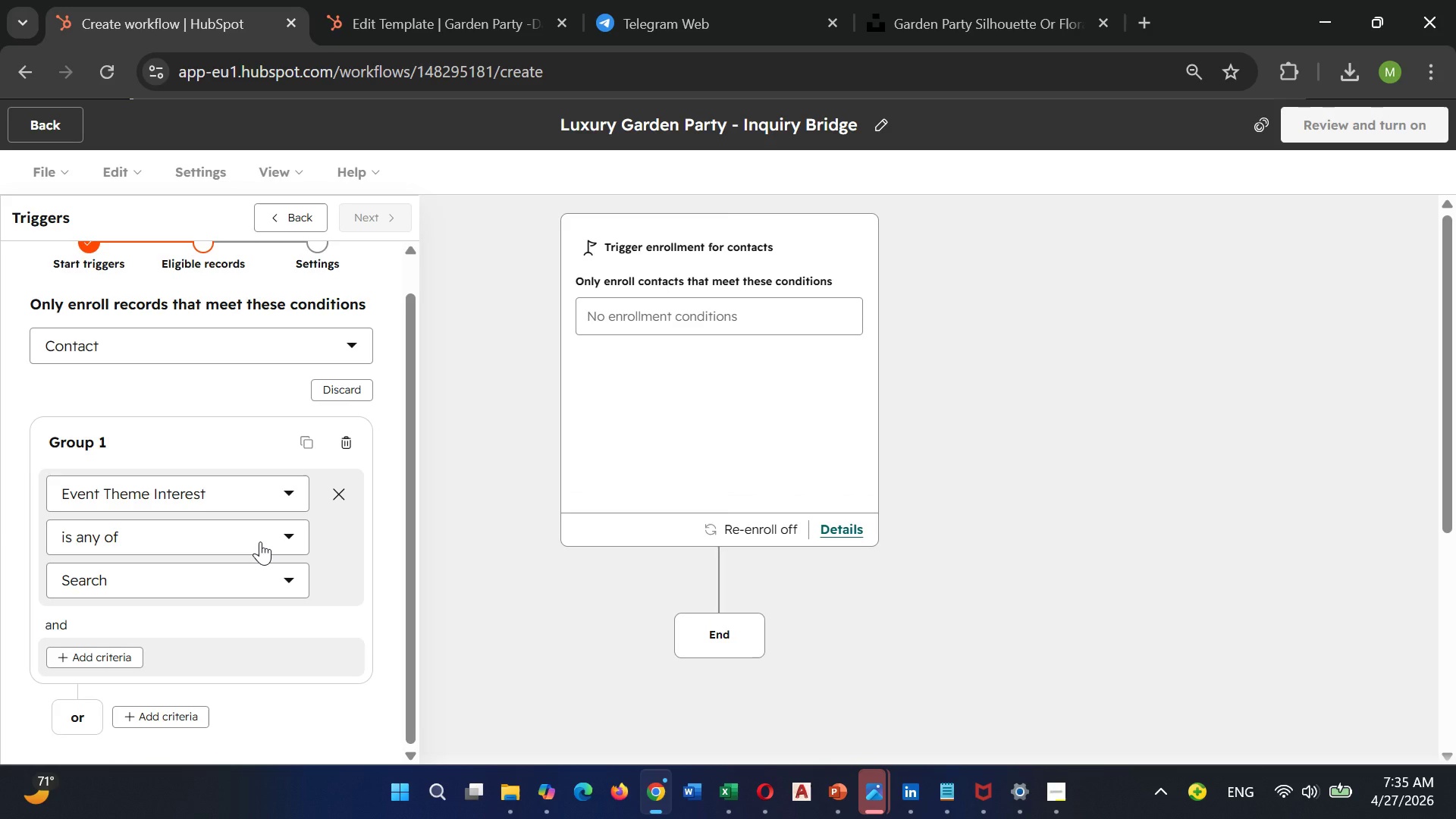 
left_click([260, 541])
 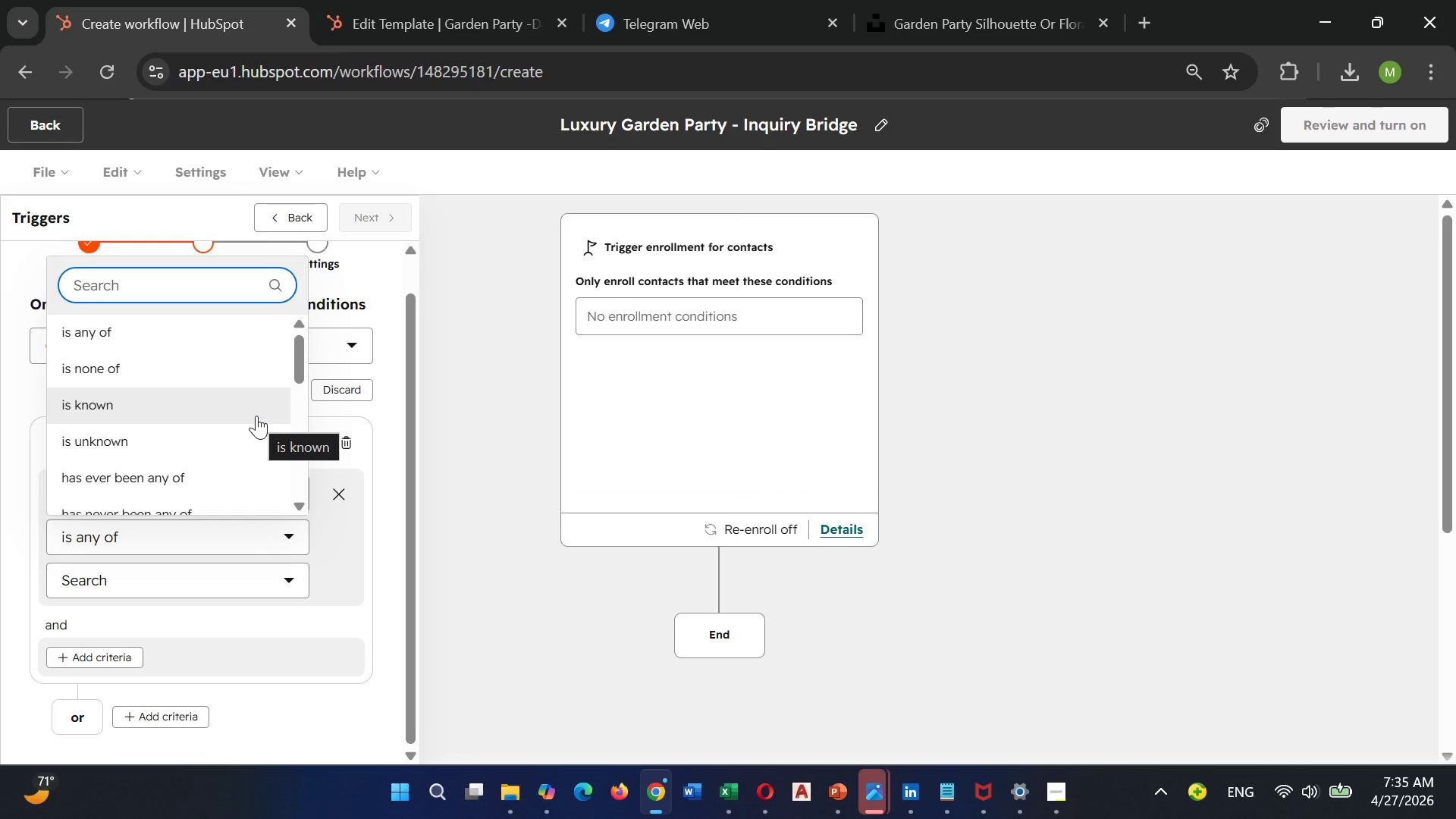 
left_click([256, 416])
 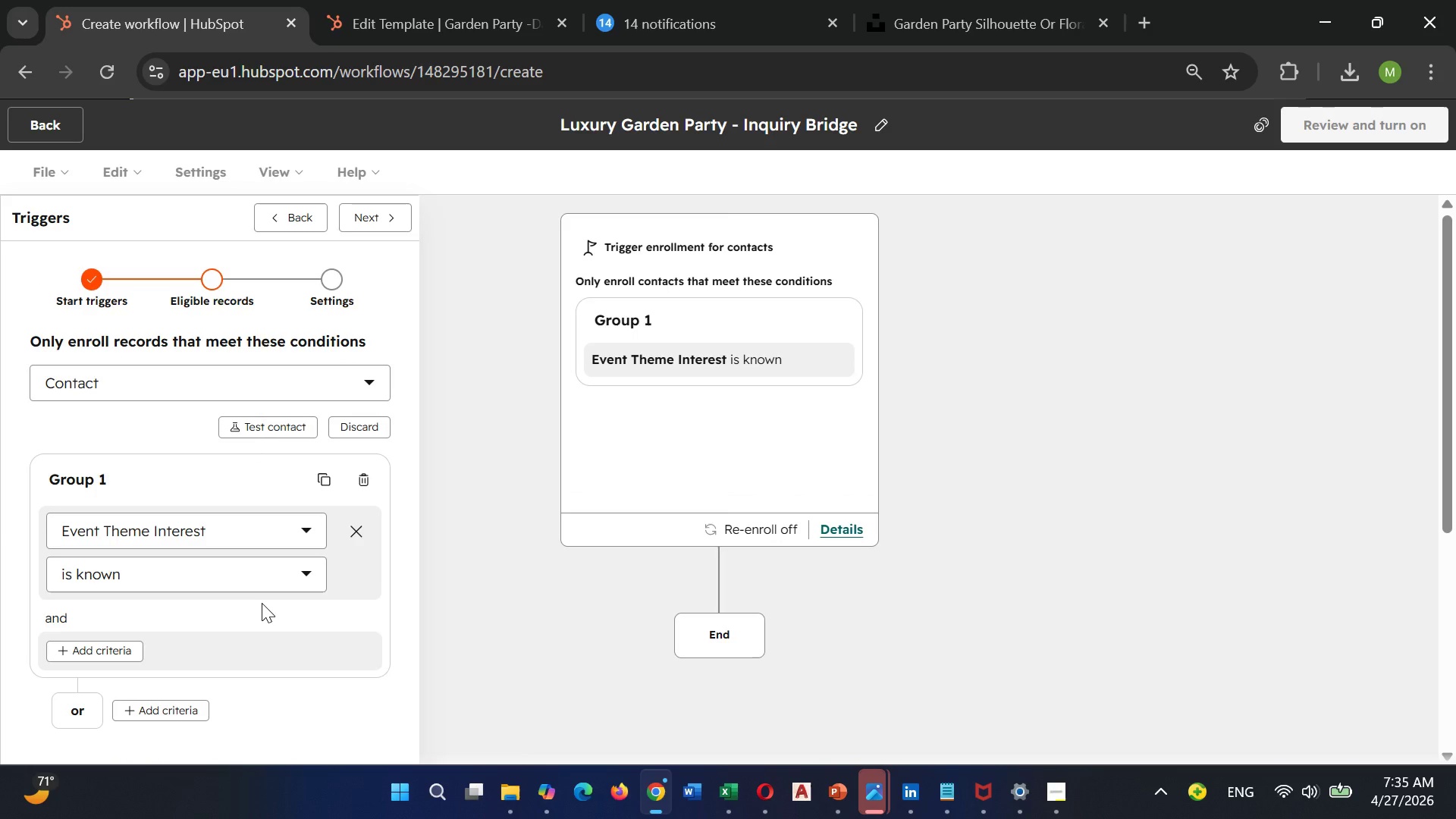 
scroll: coordinate [262, 603], scroll_direction: down, amount: 1.0
 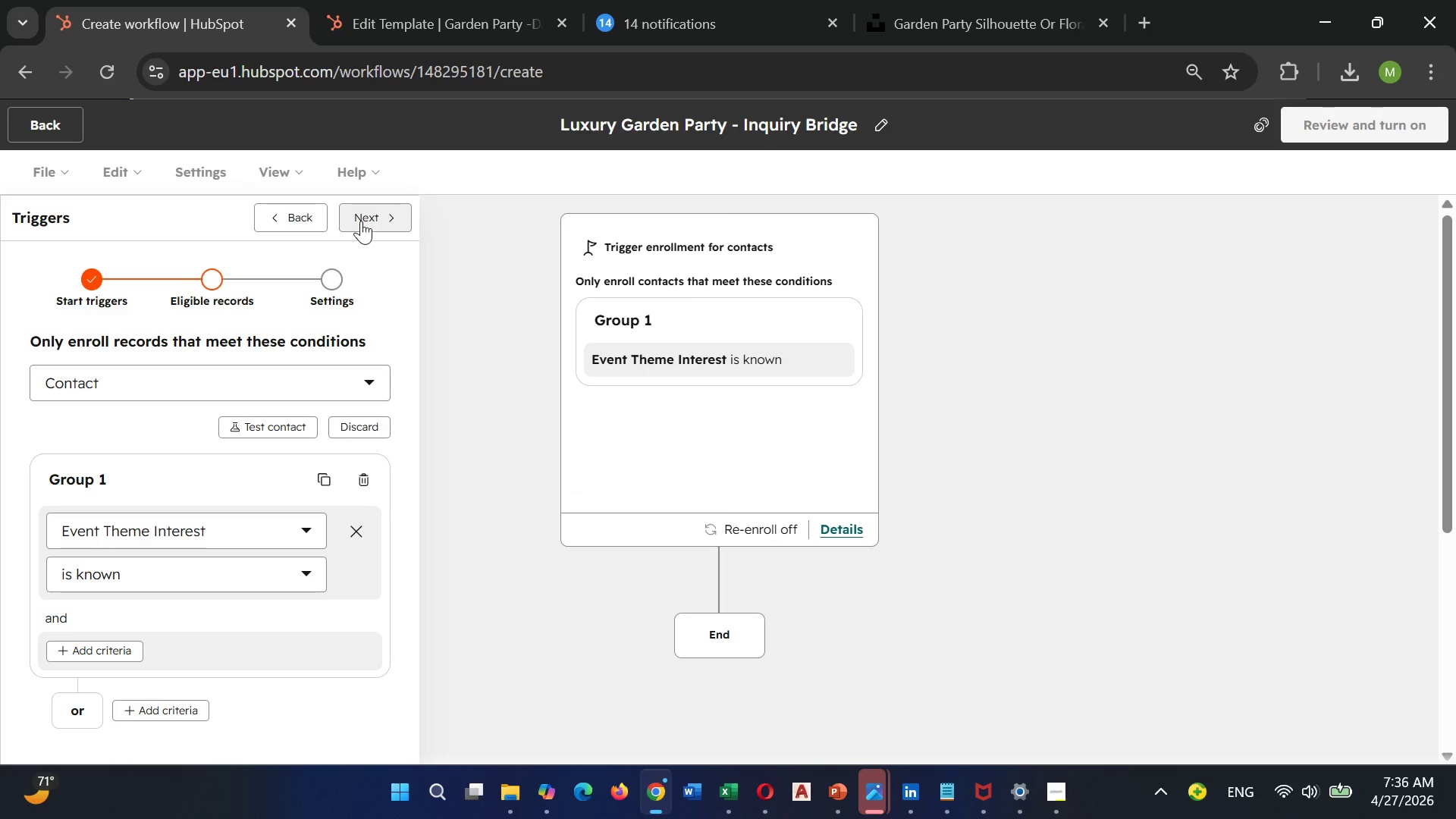 
wait(15.88)
 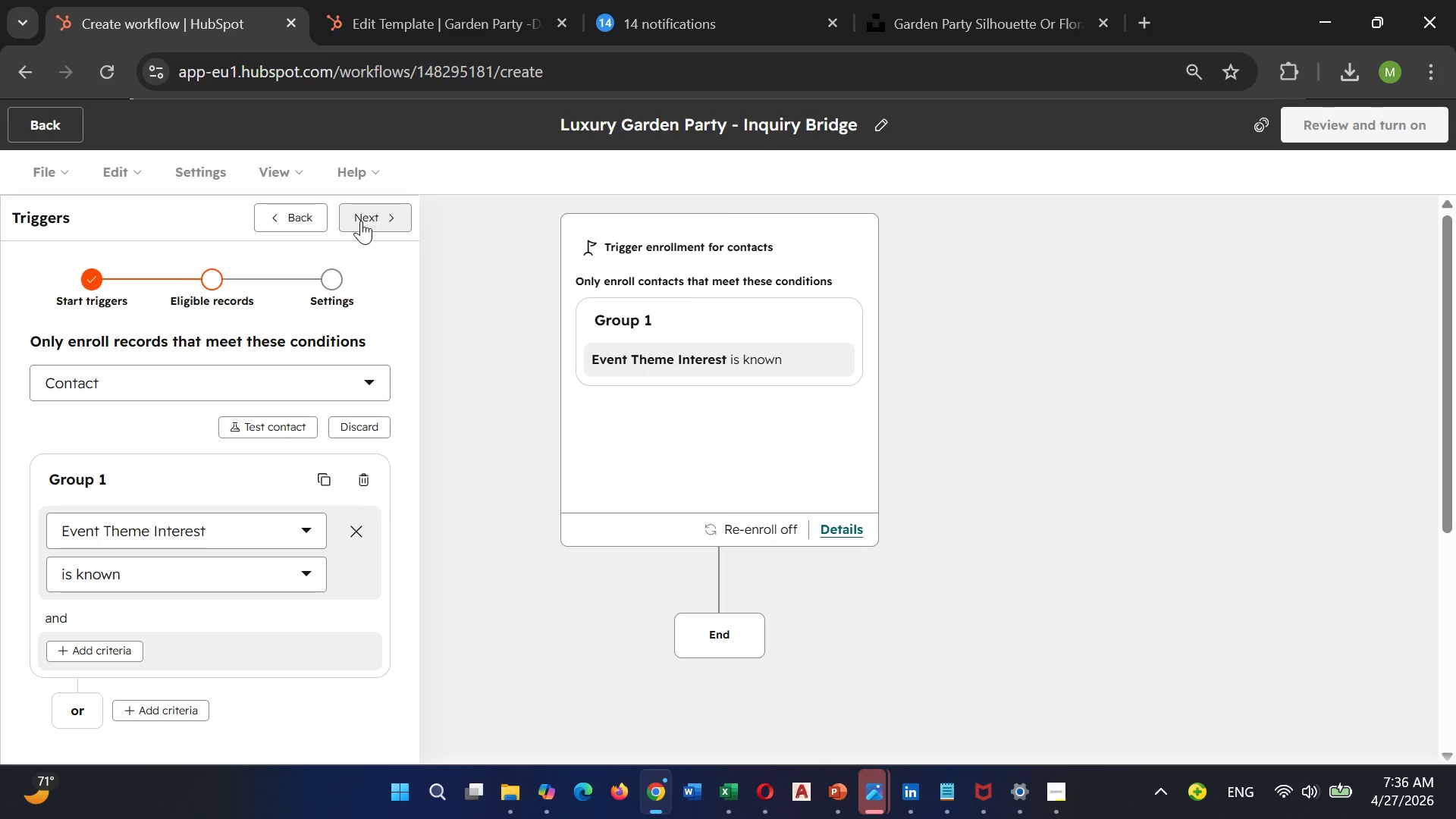 
scroll: coordinate [275, 477], scroll_direction: down, amount: 1.0
 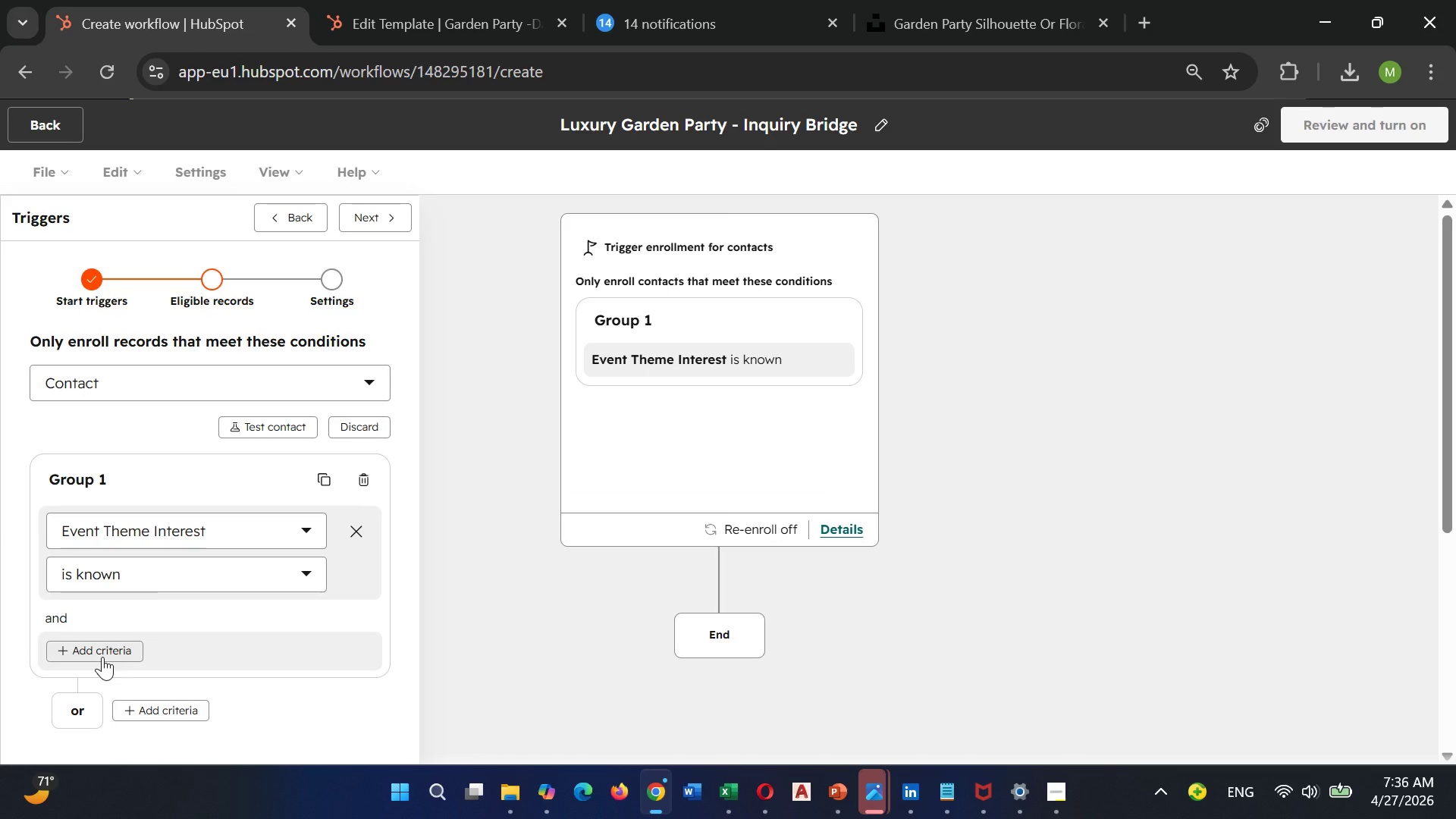 
left_click([101, 660])
 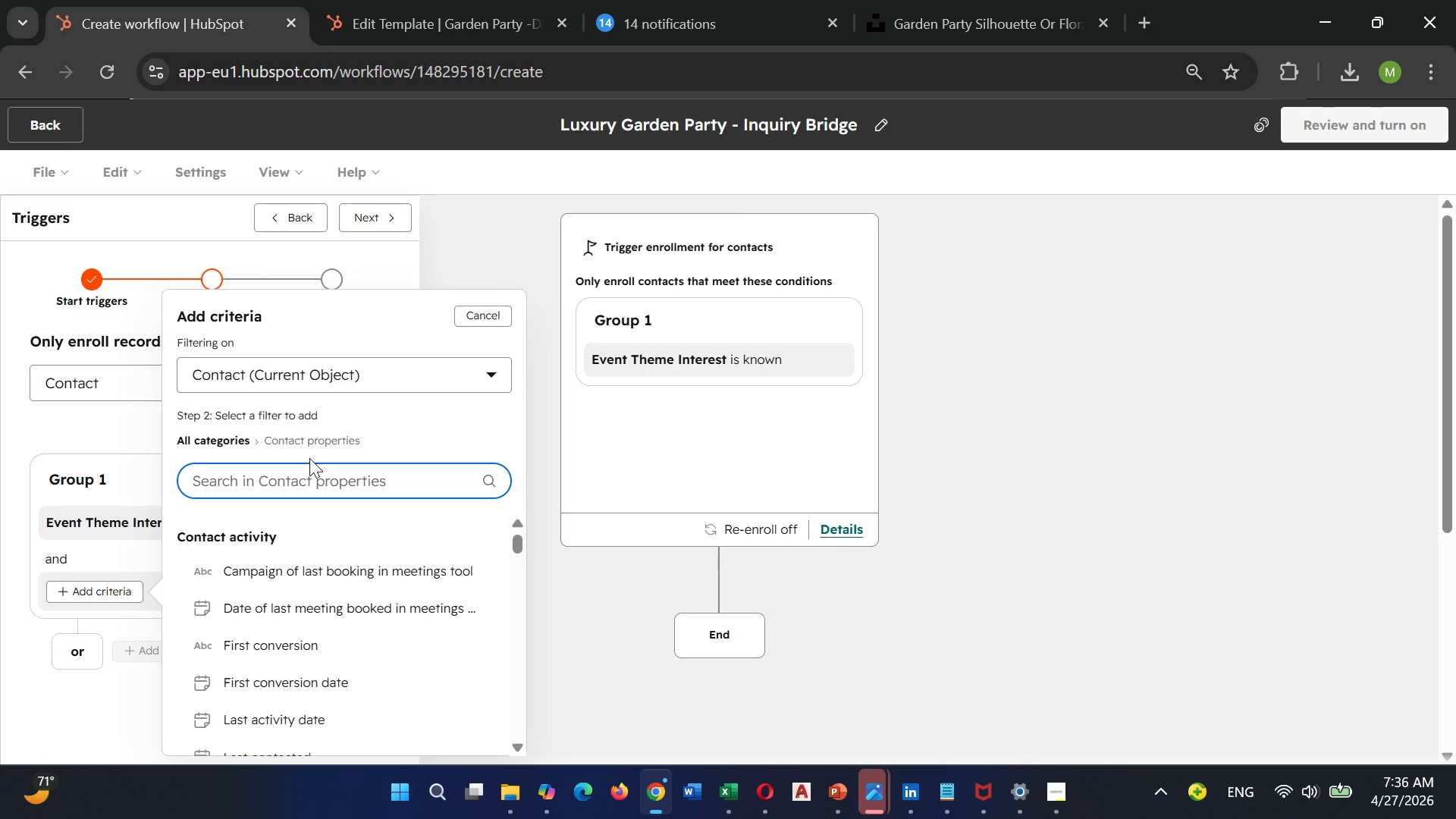 
type(EVEN)
 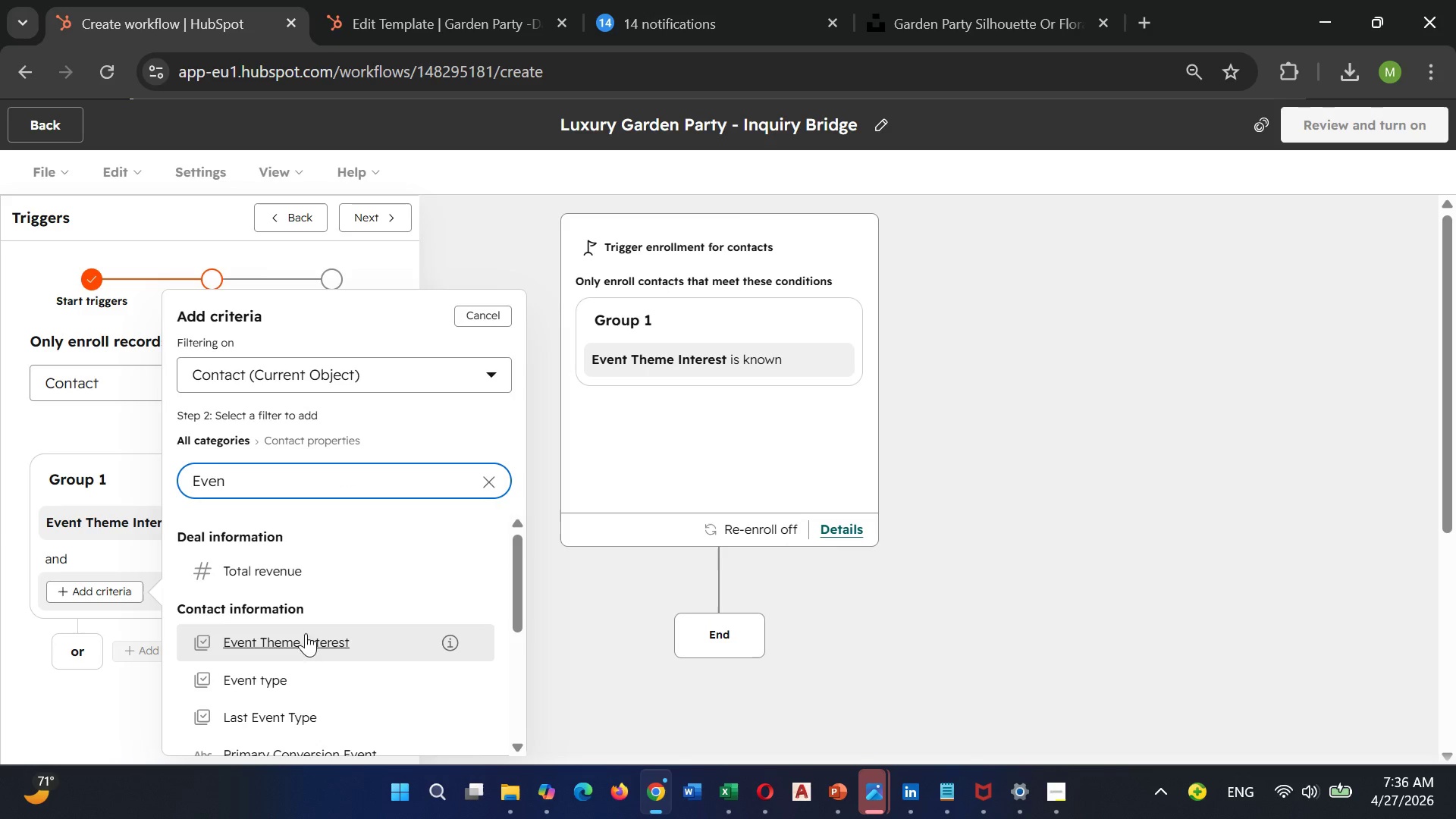 
left_click([307, 643])
 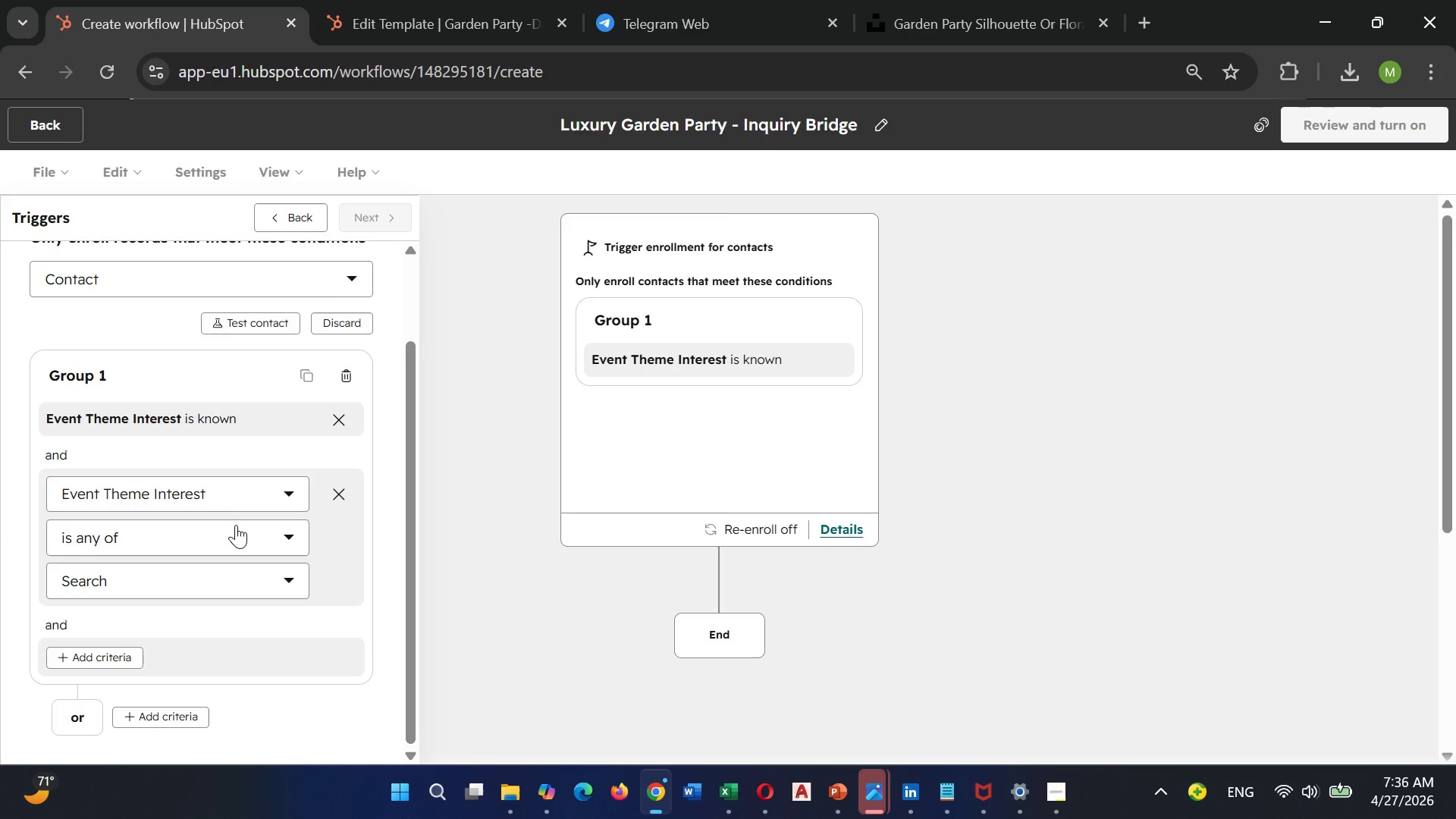 
left_click([239, 537])
 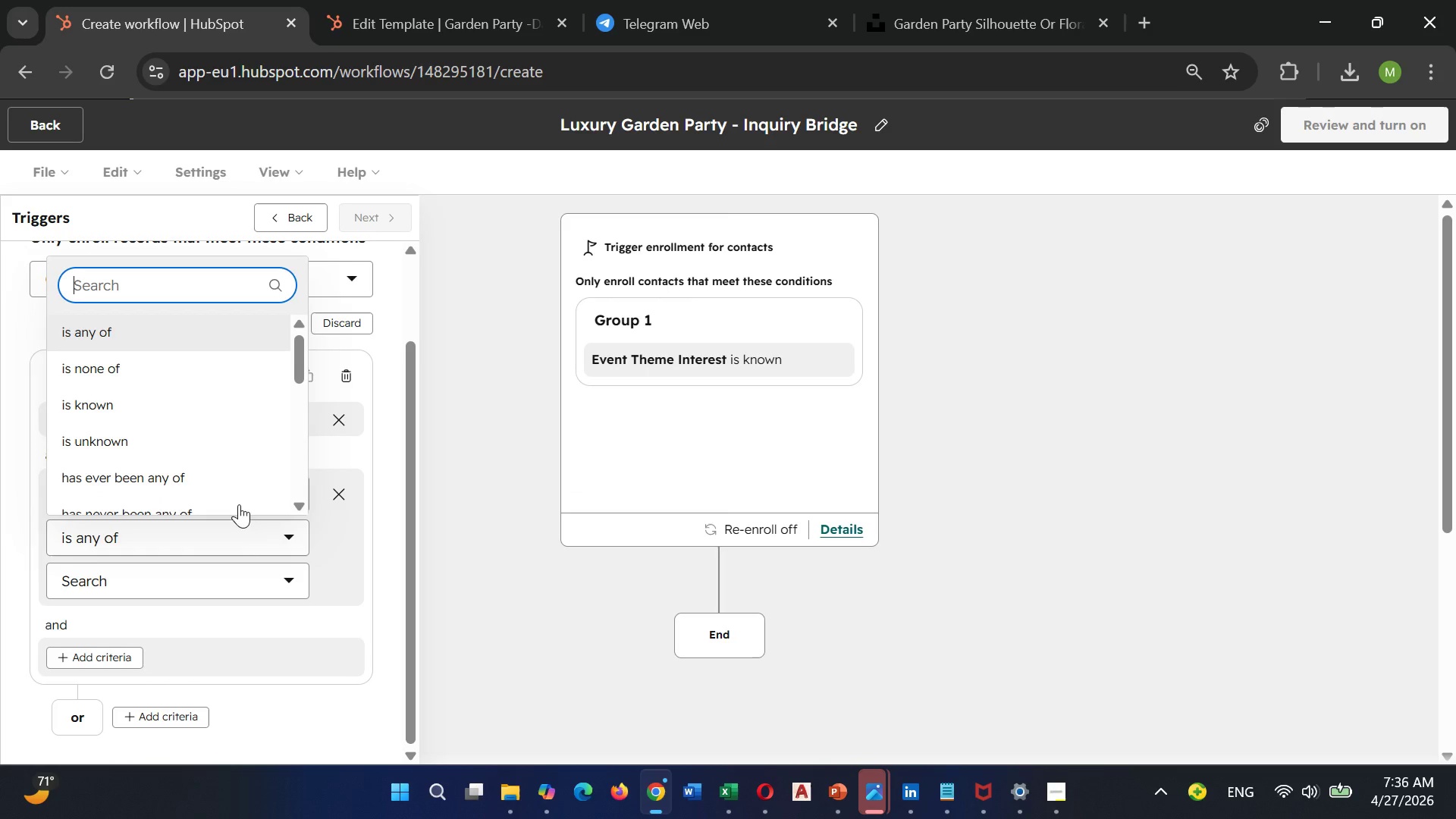 
mouse_move([238, 408])
 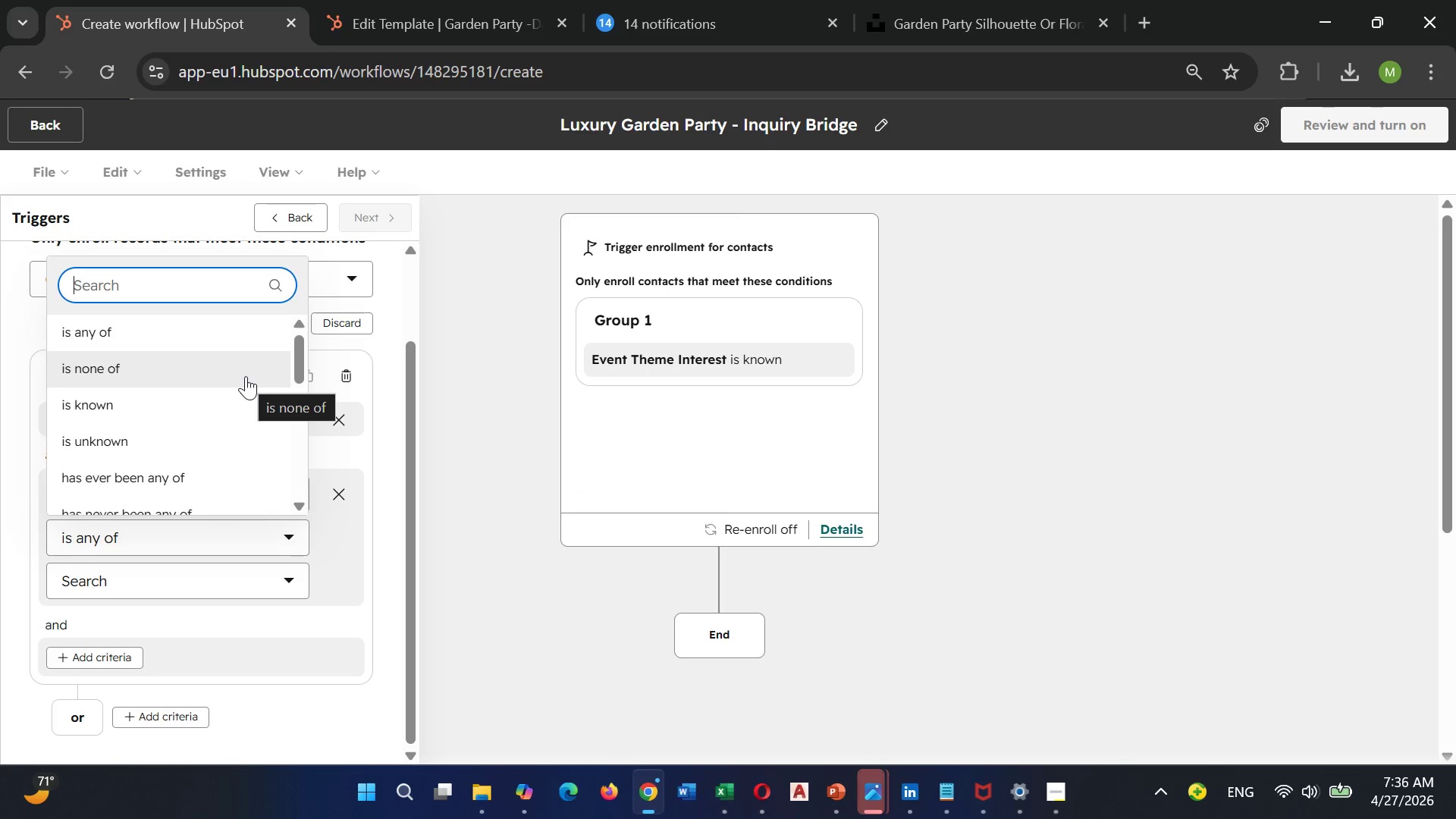 
wait(6.69)
 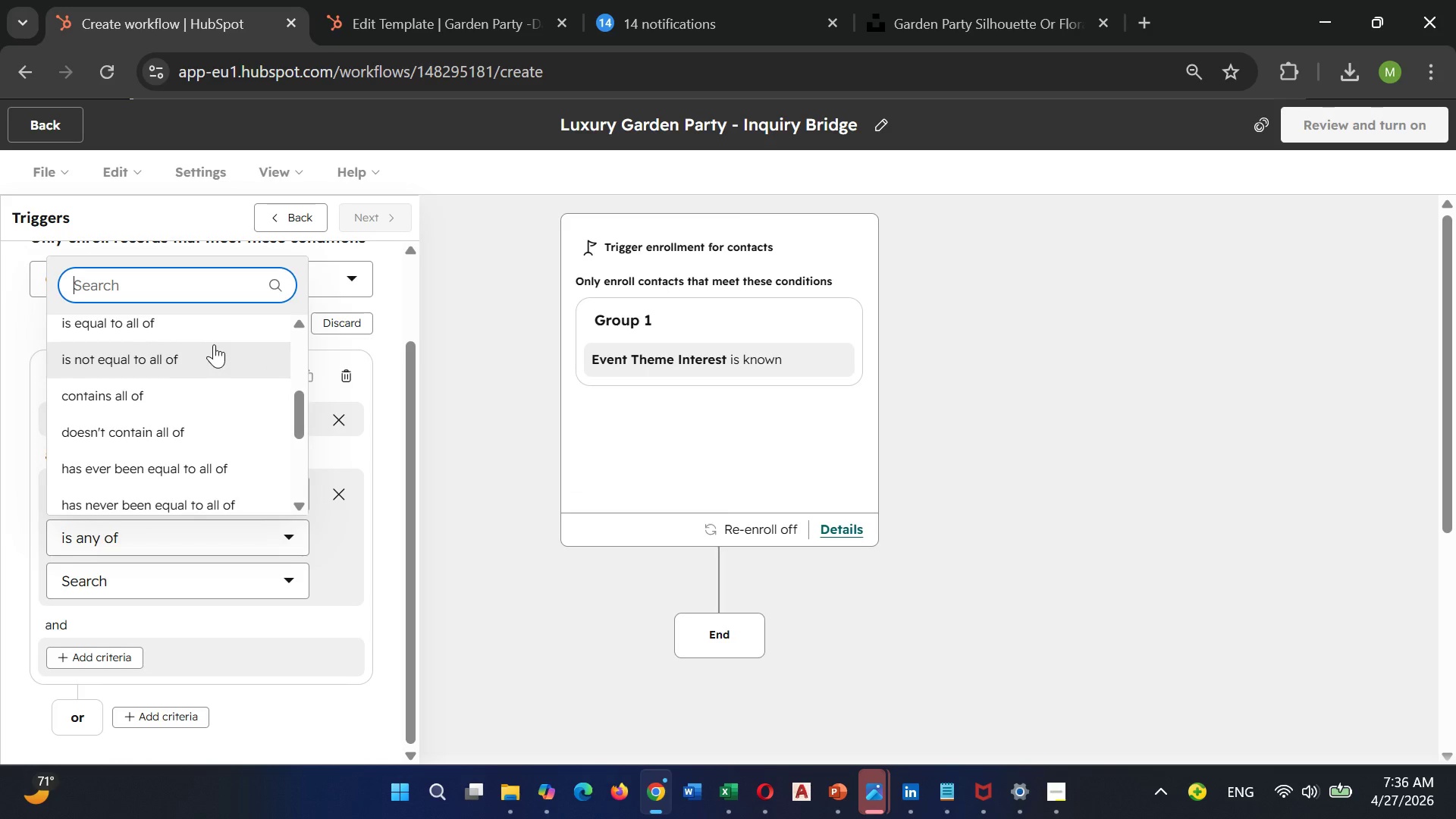 
left_click([197, 337])
 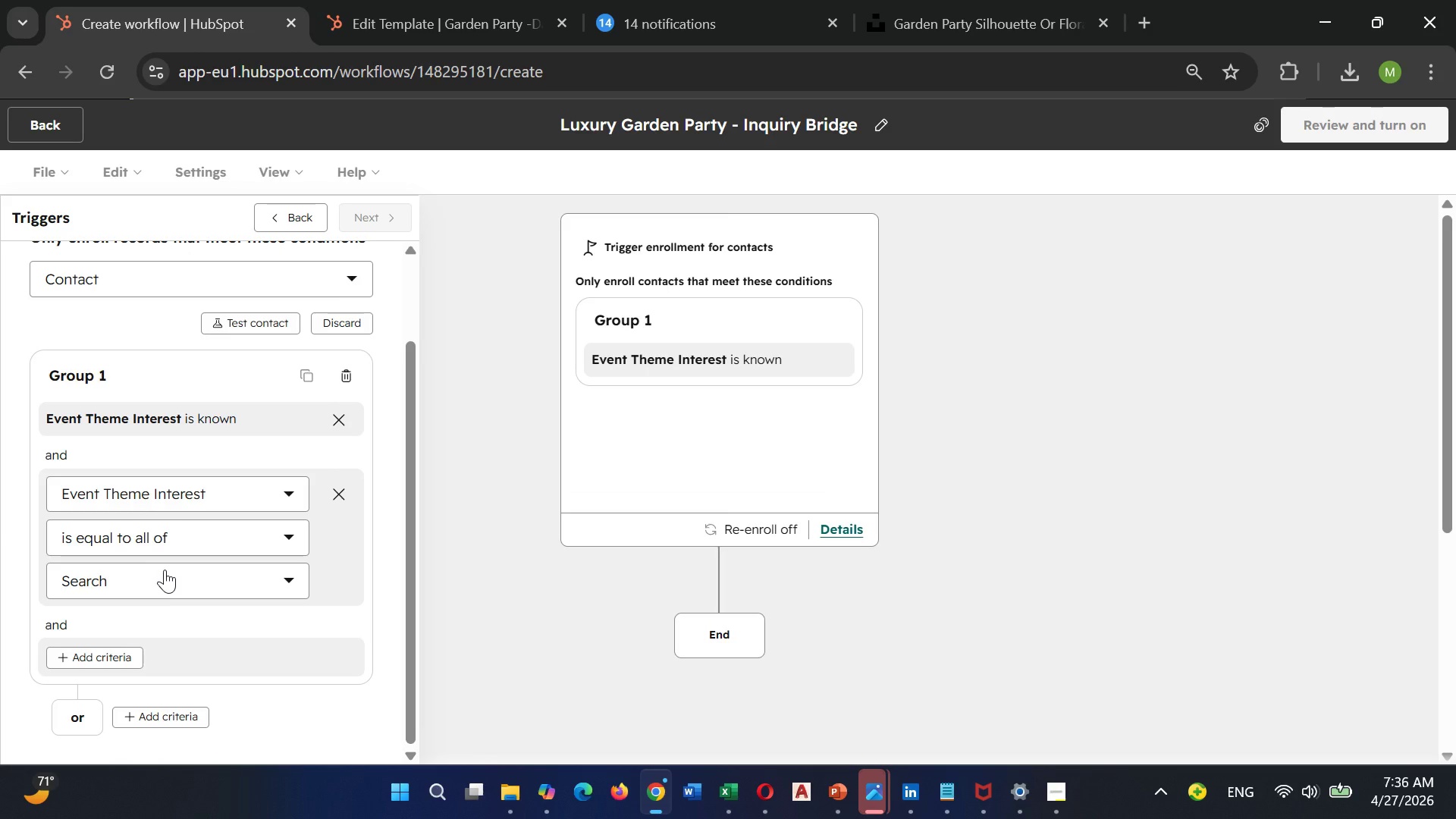 
left_click([166, 572])
 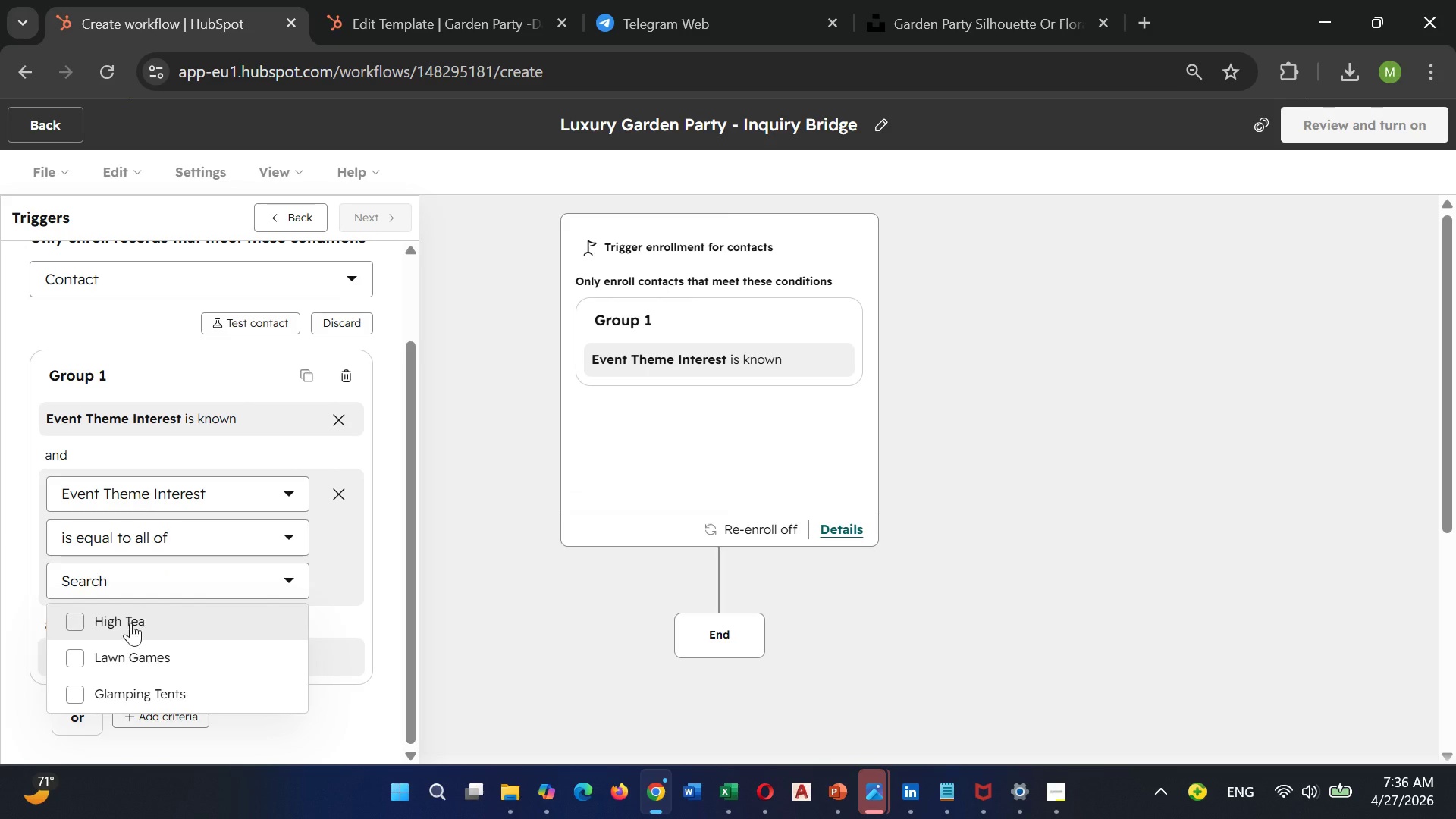 
scroll: coordinate [246, 376], scroll_direction: down, amount: 2.0
 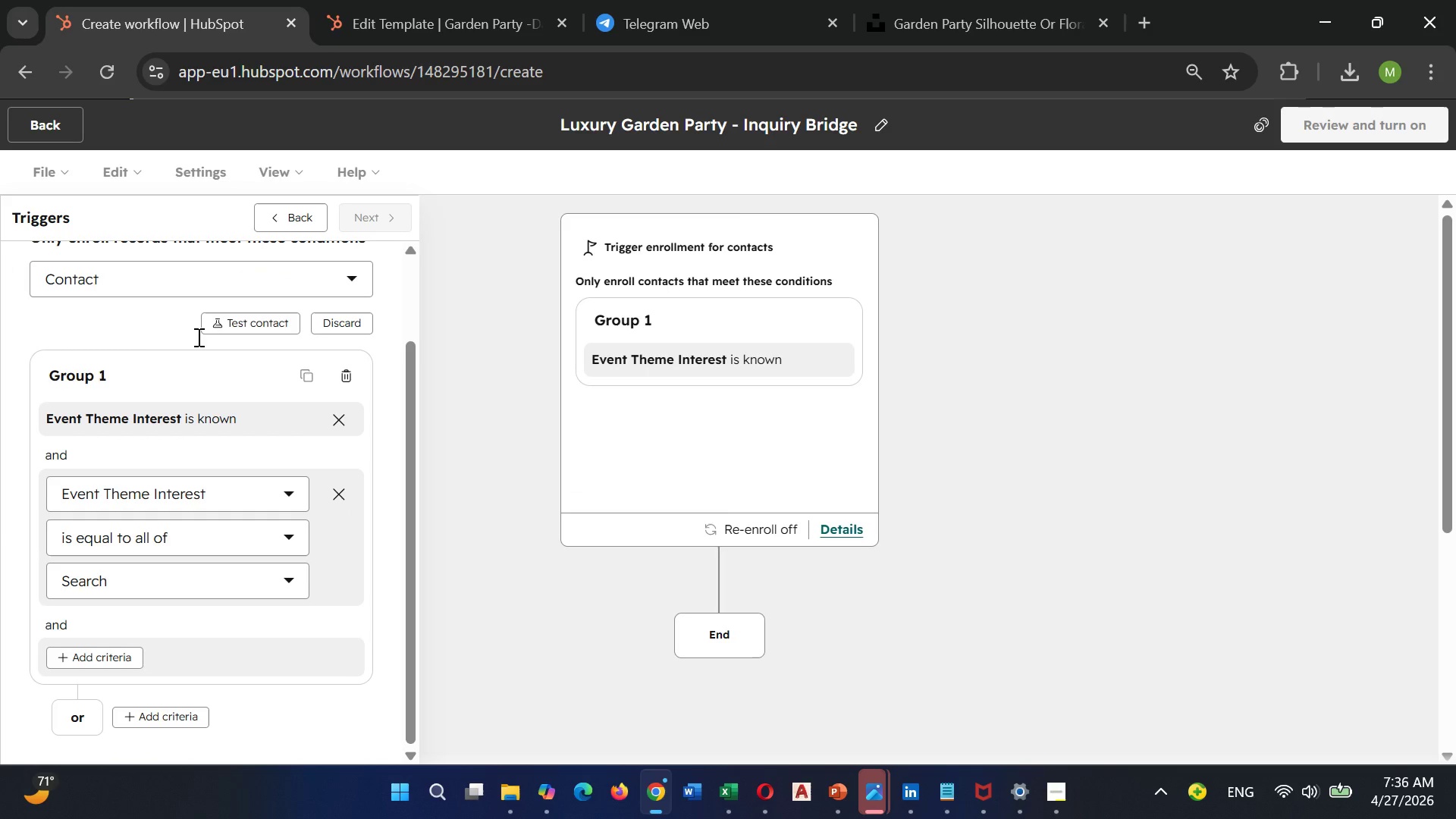 
mouse_move([103, 651])
 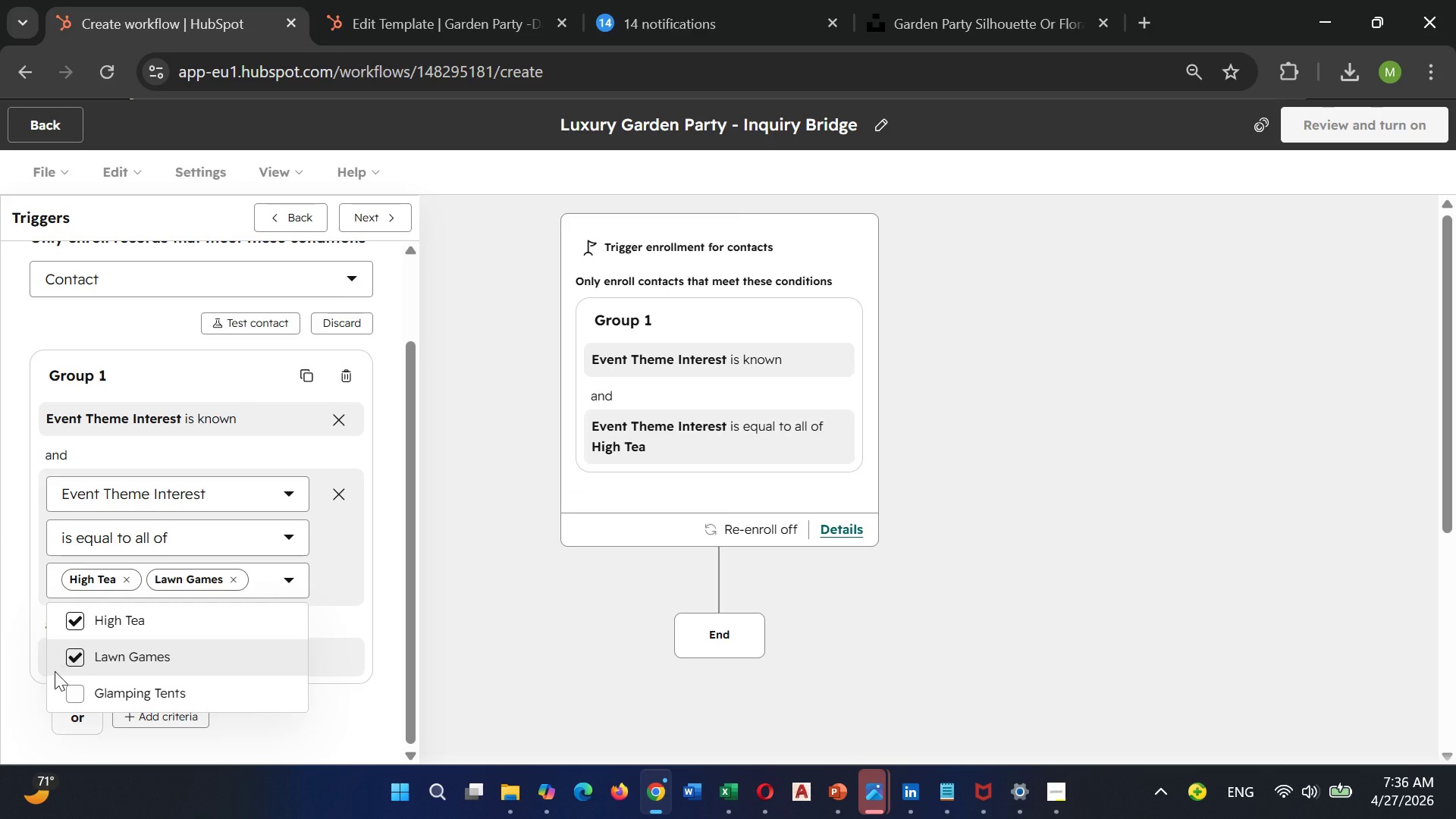 
wait(5.73)
 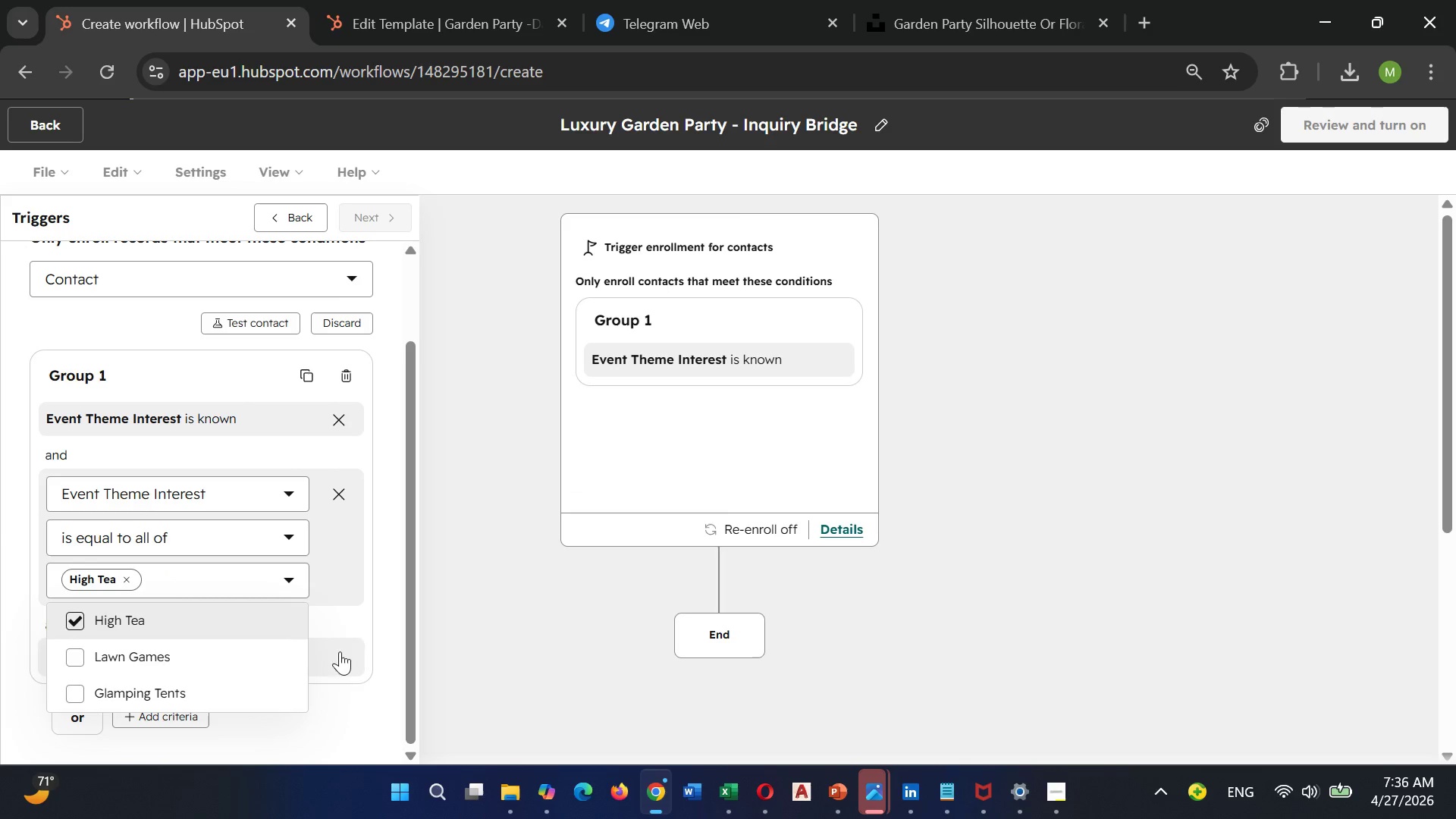 
left_click([77, 694])
 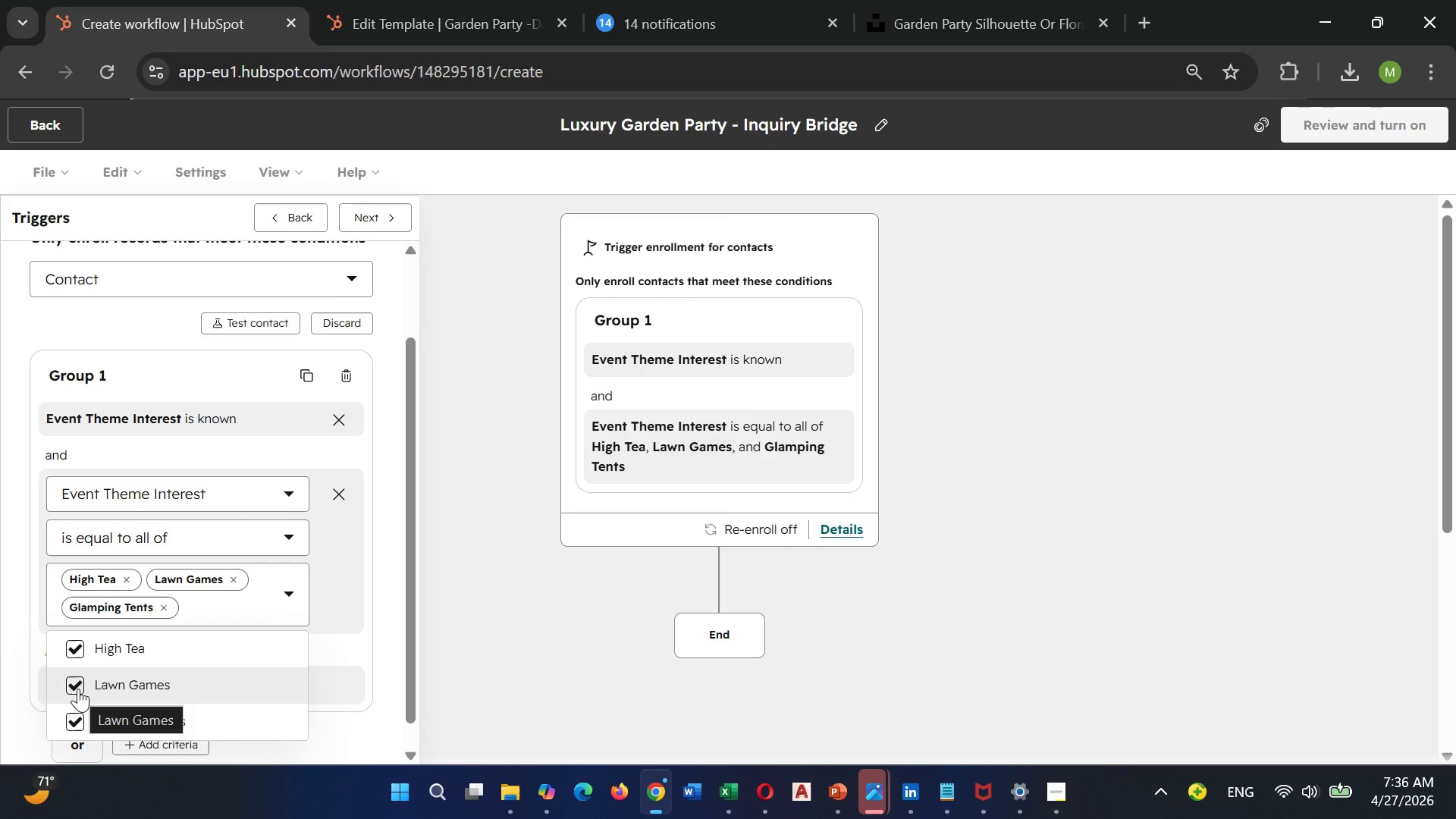 
wait(6.34)
 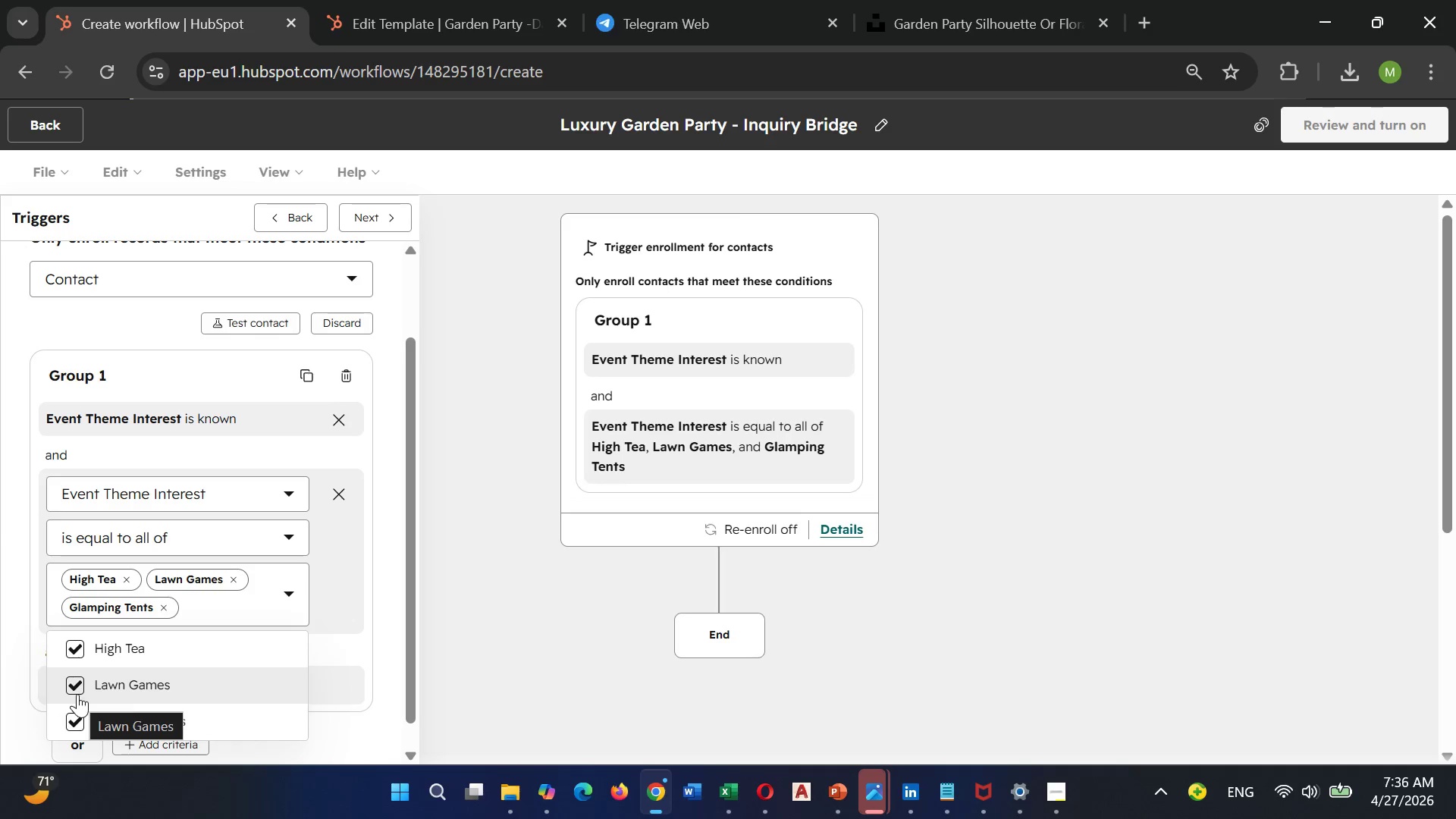 
left_click([347, 639])
 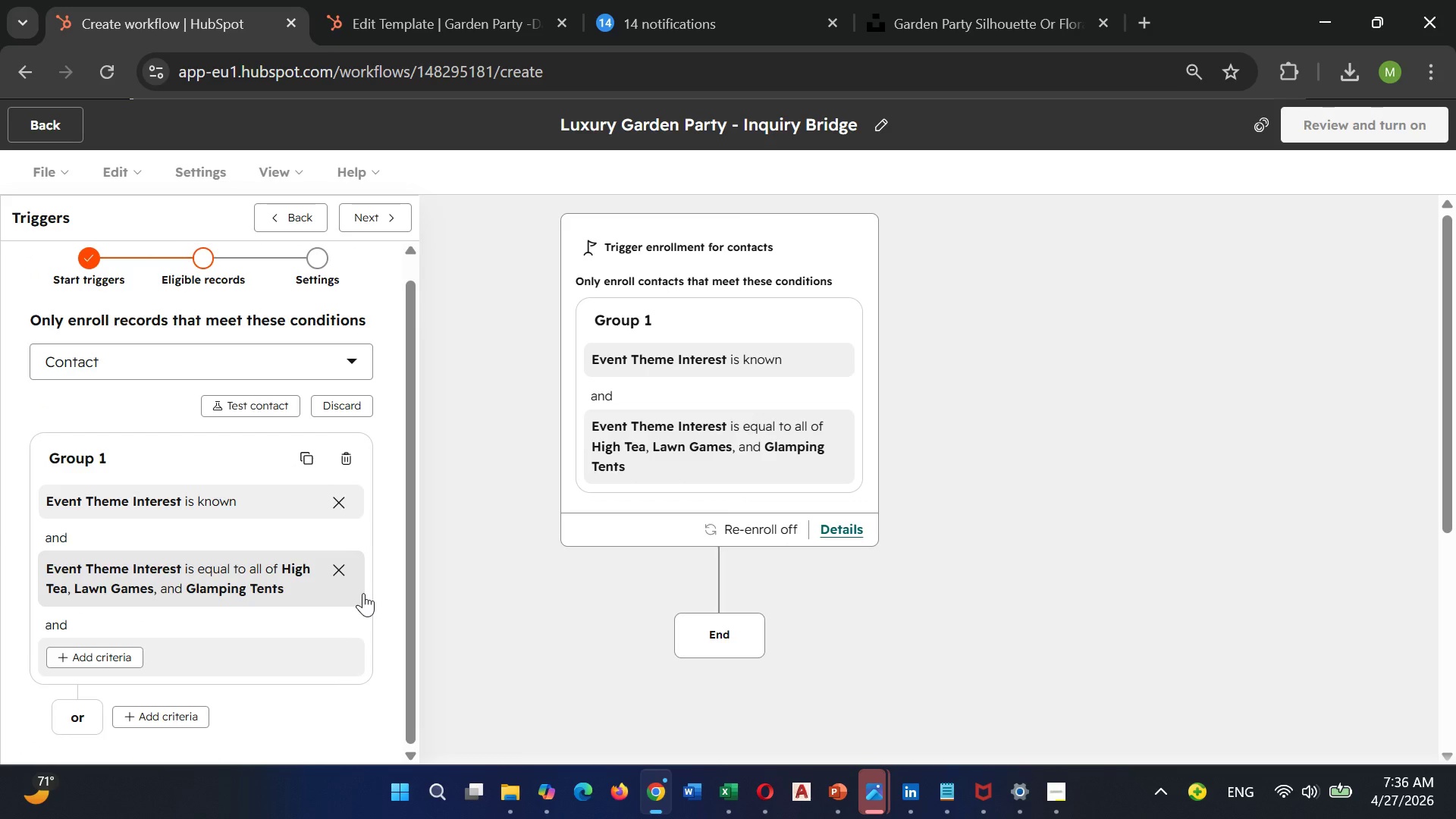 
left_click([378, 215])
 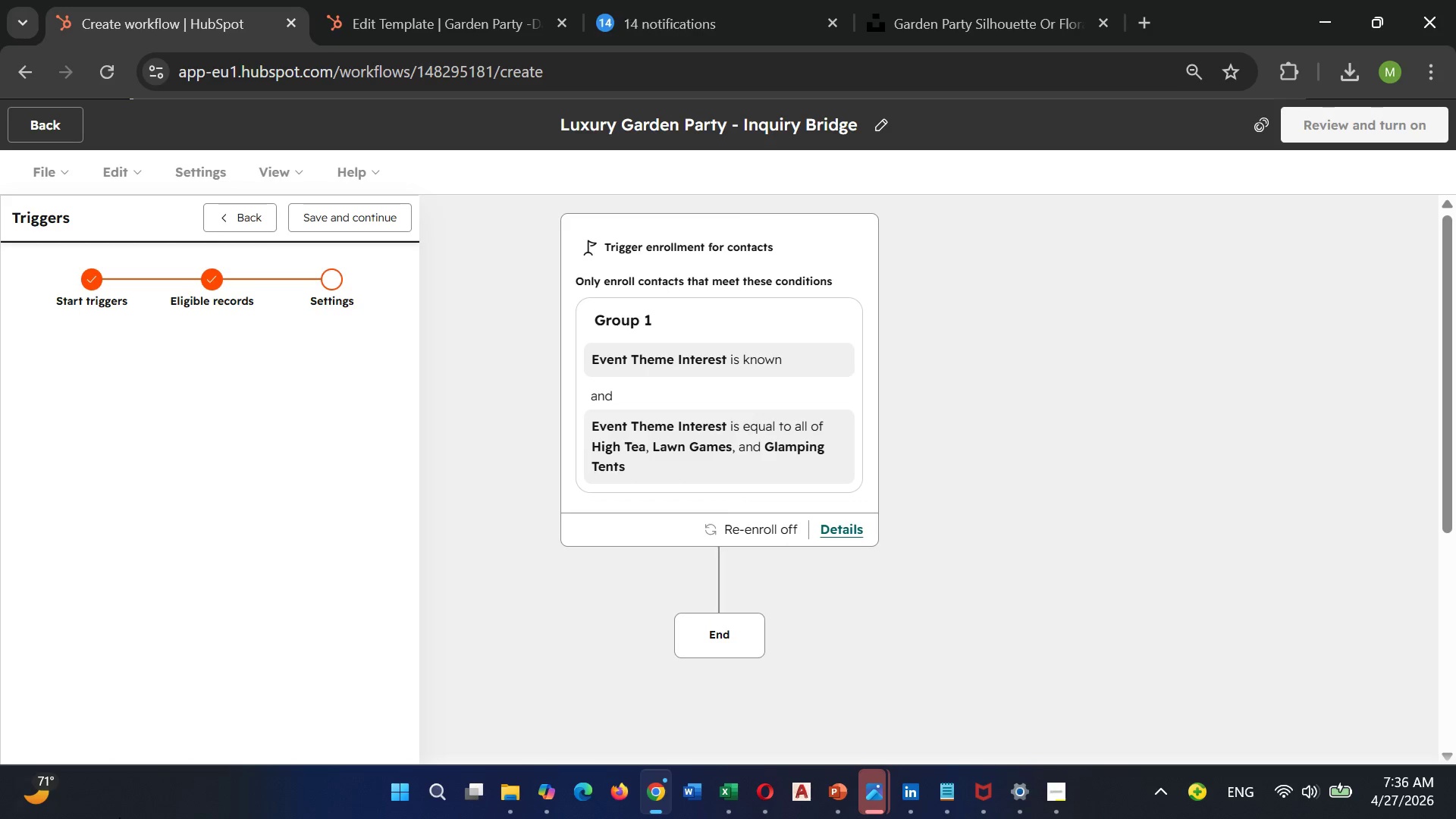 
scroll: coordinate [363, 593], scroll_direction: down, amount: 1.0
 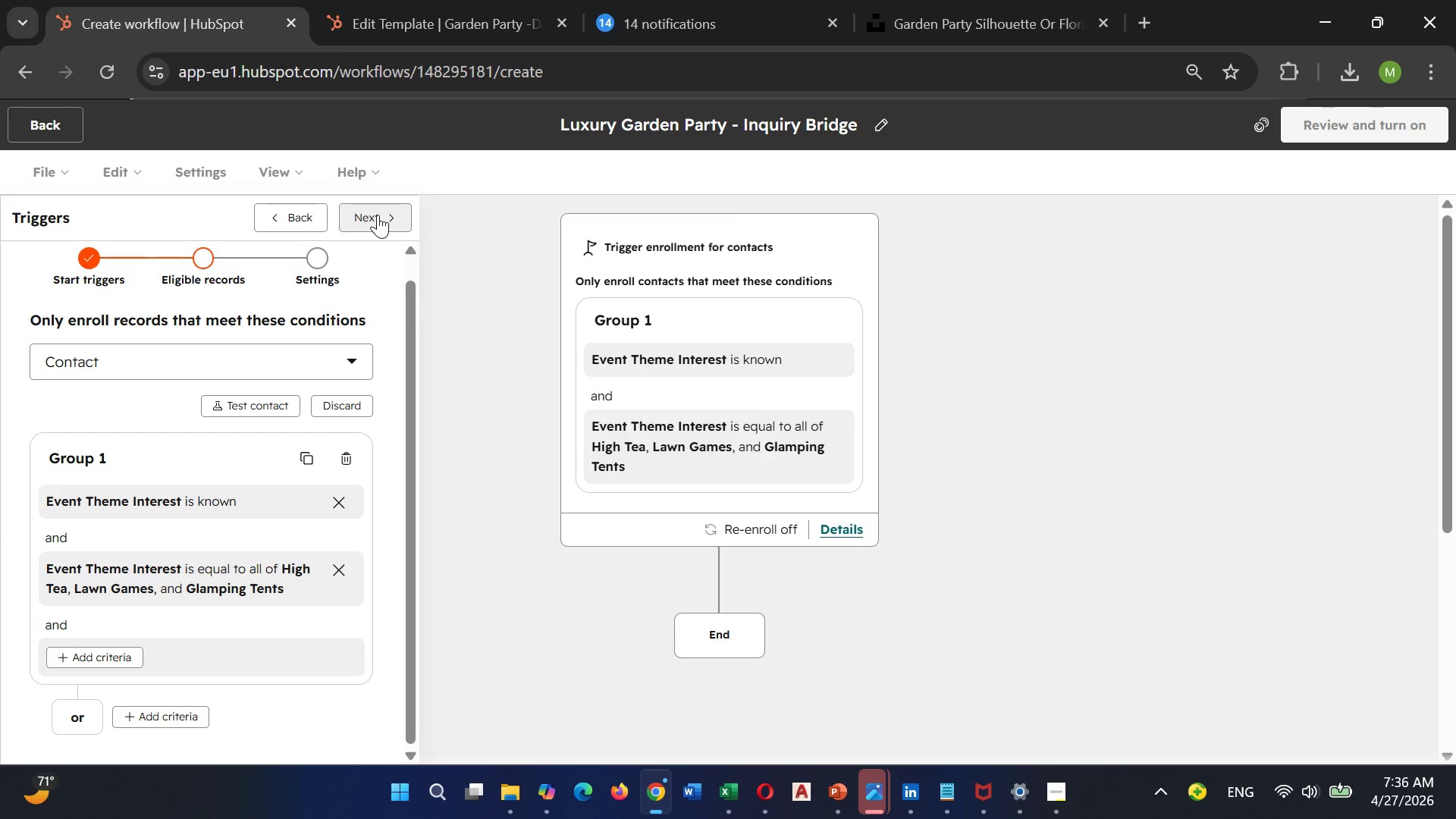 
wait(6.83)
 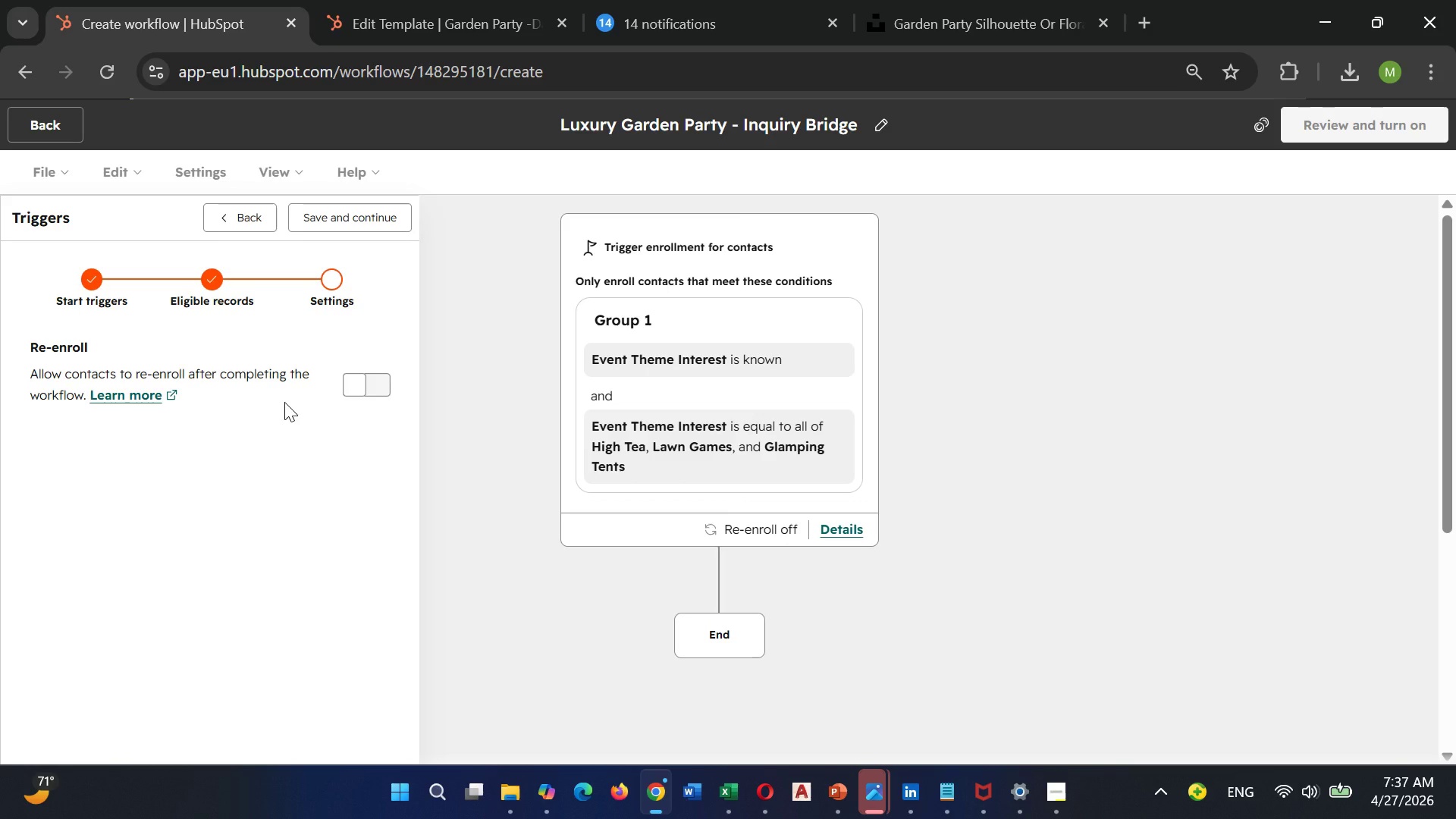 
left_click([346, 384])
 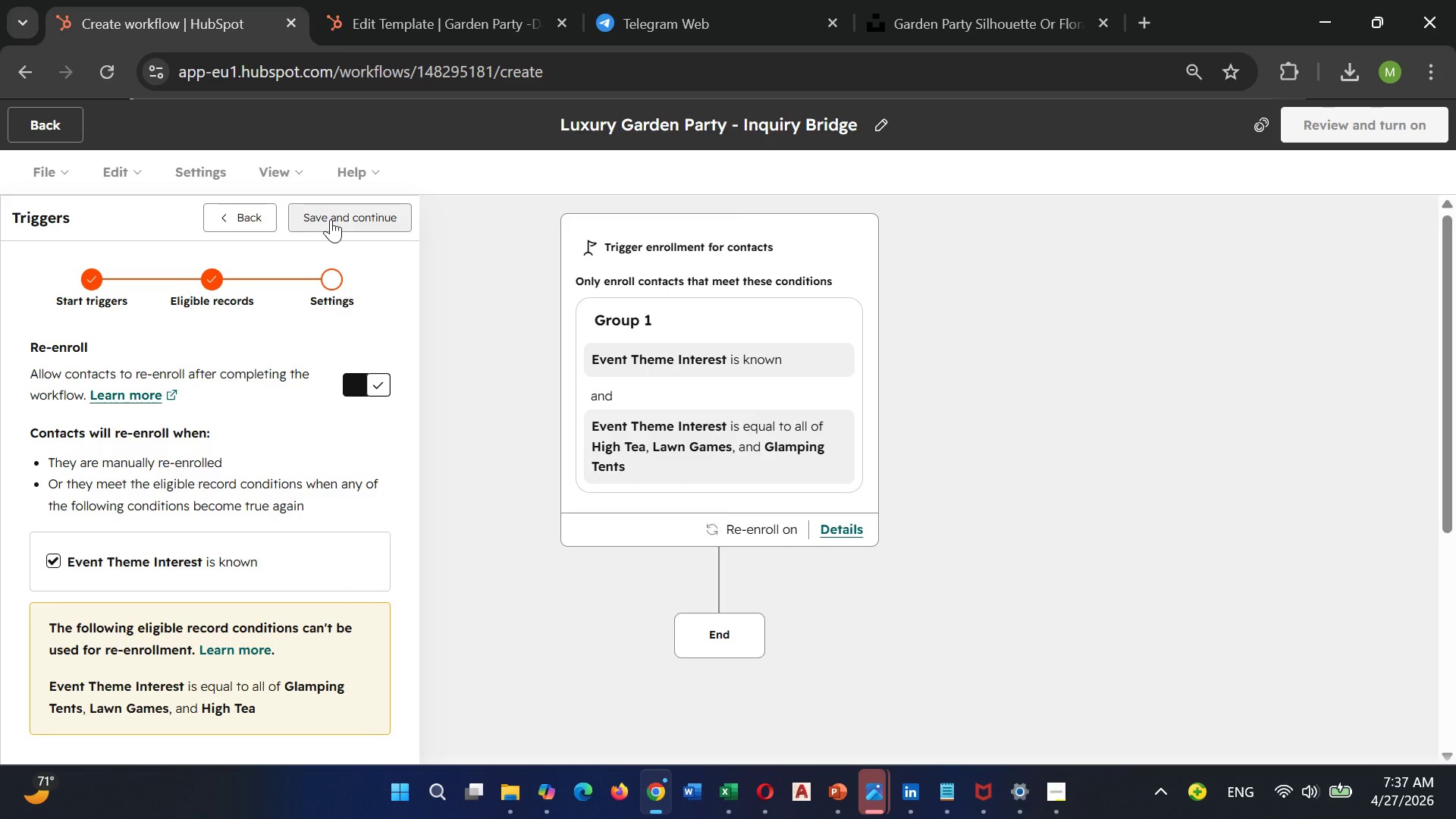 
scroll: coordinate [252, 425], scroll_direction: none, amount: 0.0
 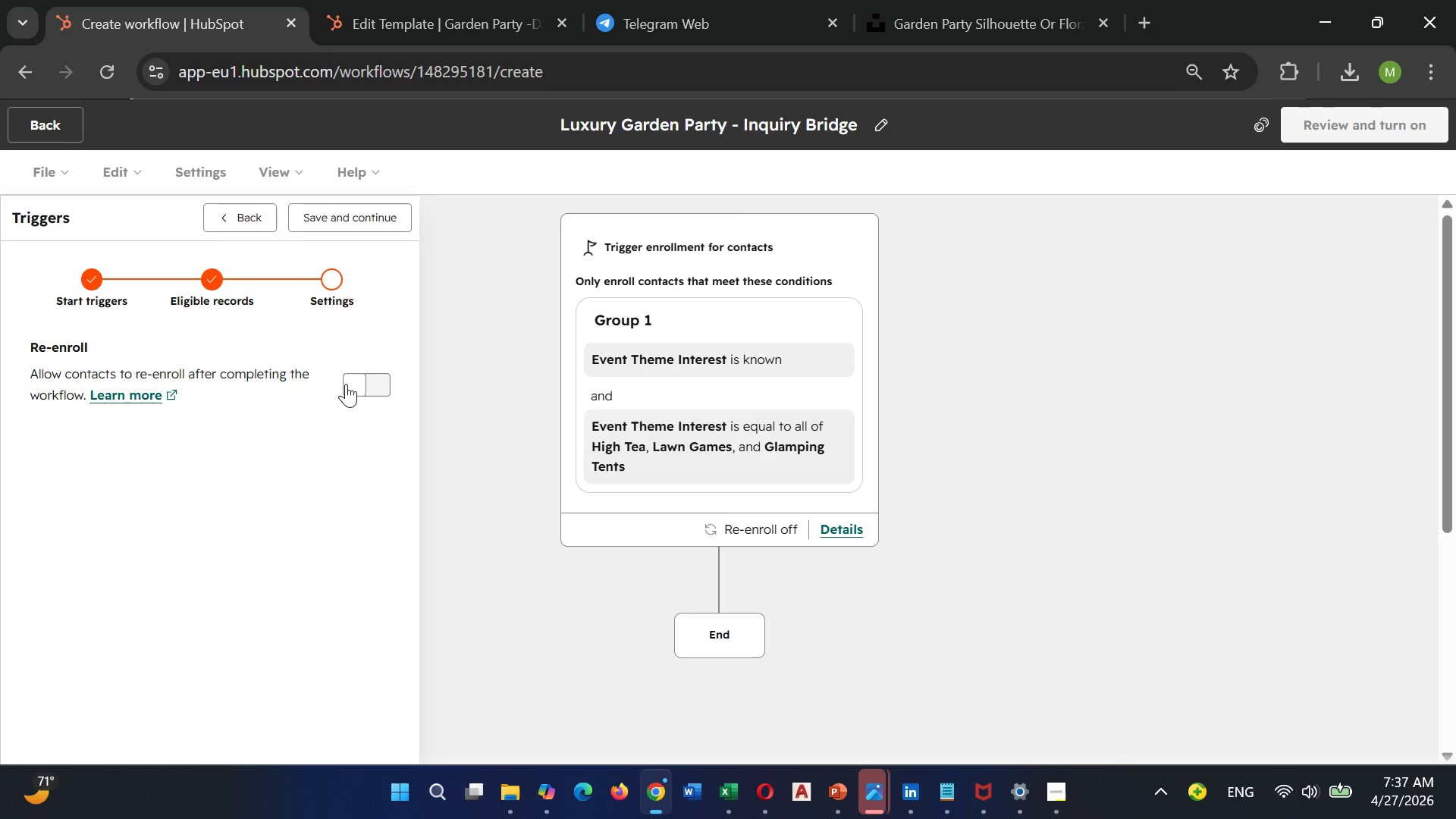 
left_click([331, 219])
 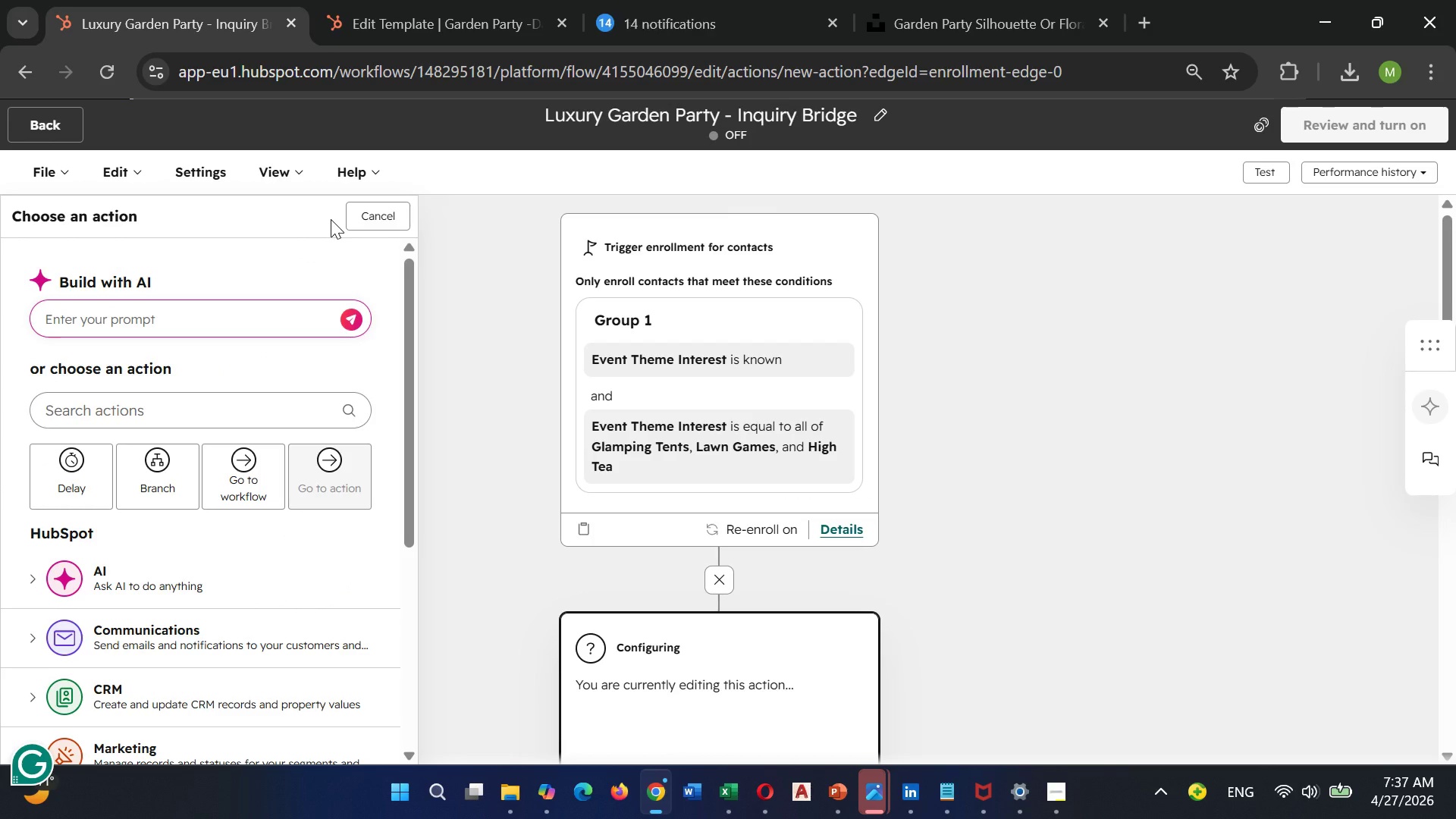 
wait(10.92)
 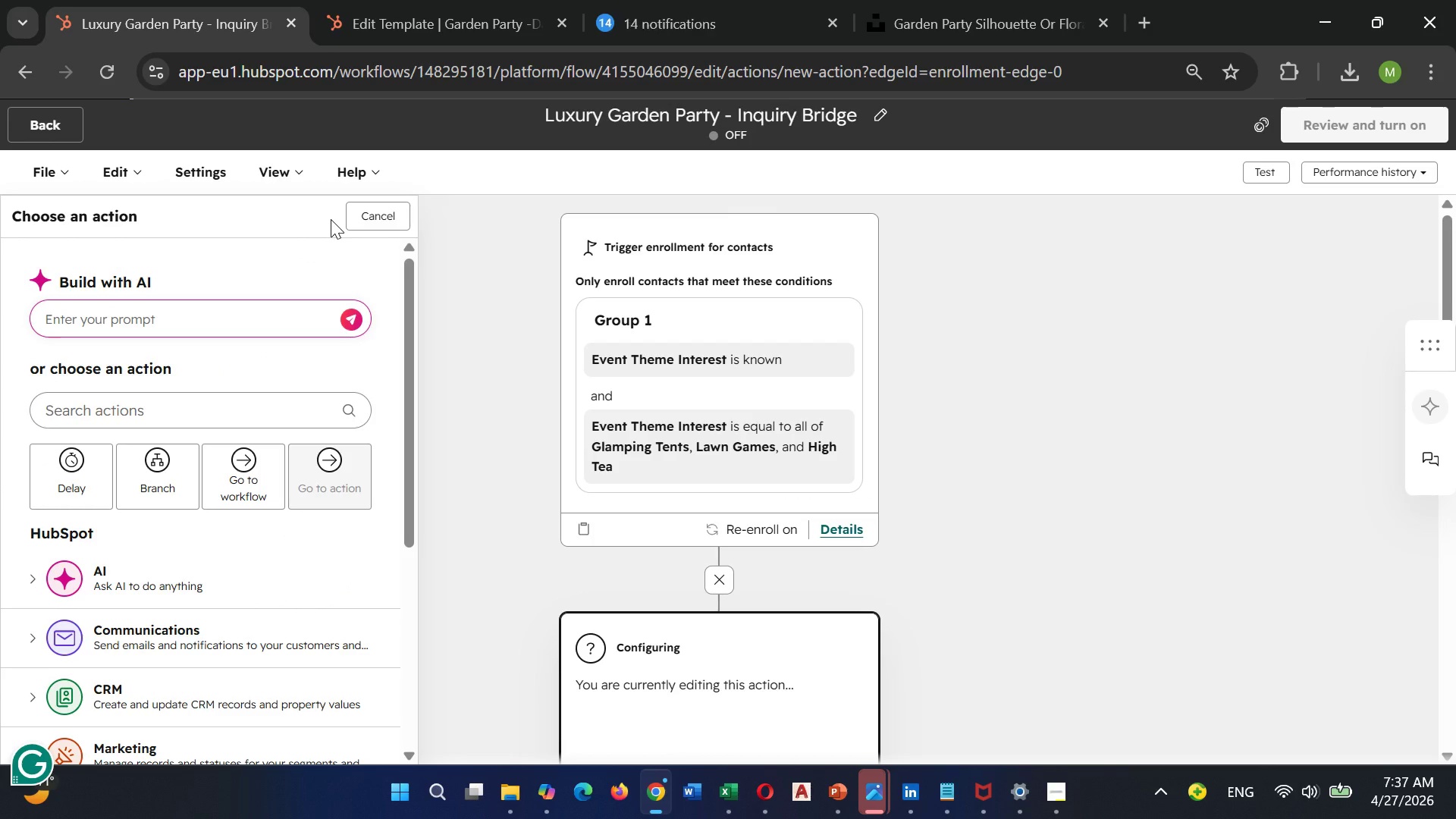 
left_click([130, 406])
 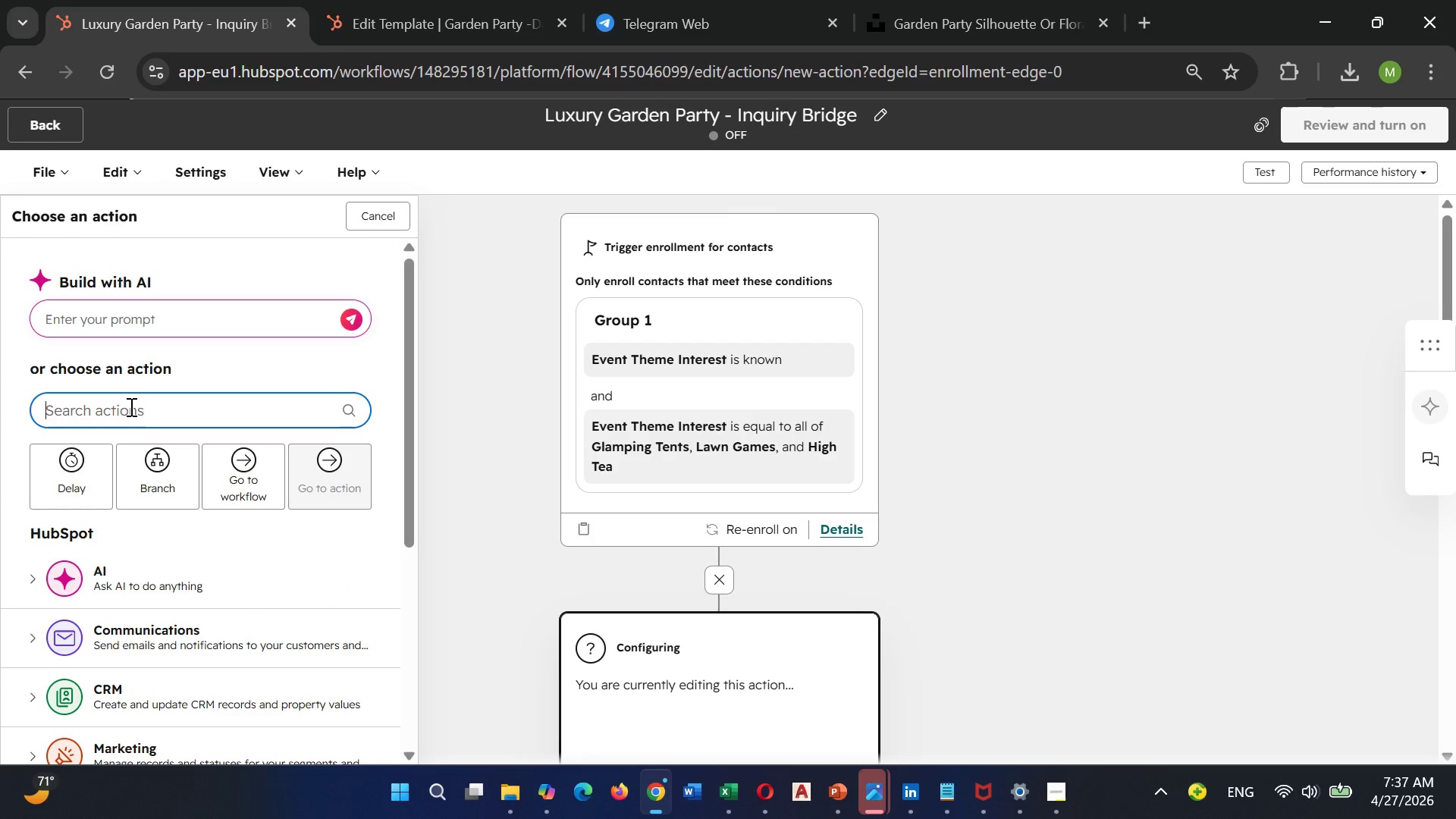 
key(S)
 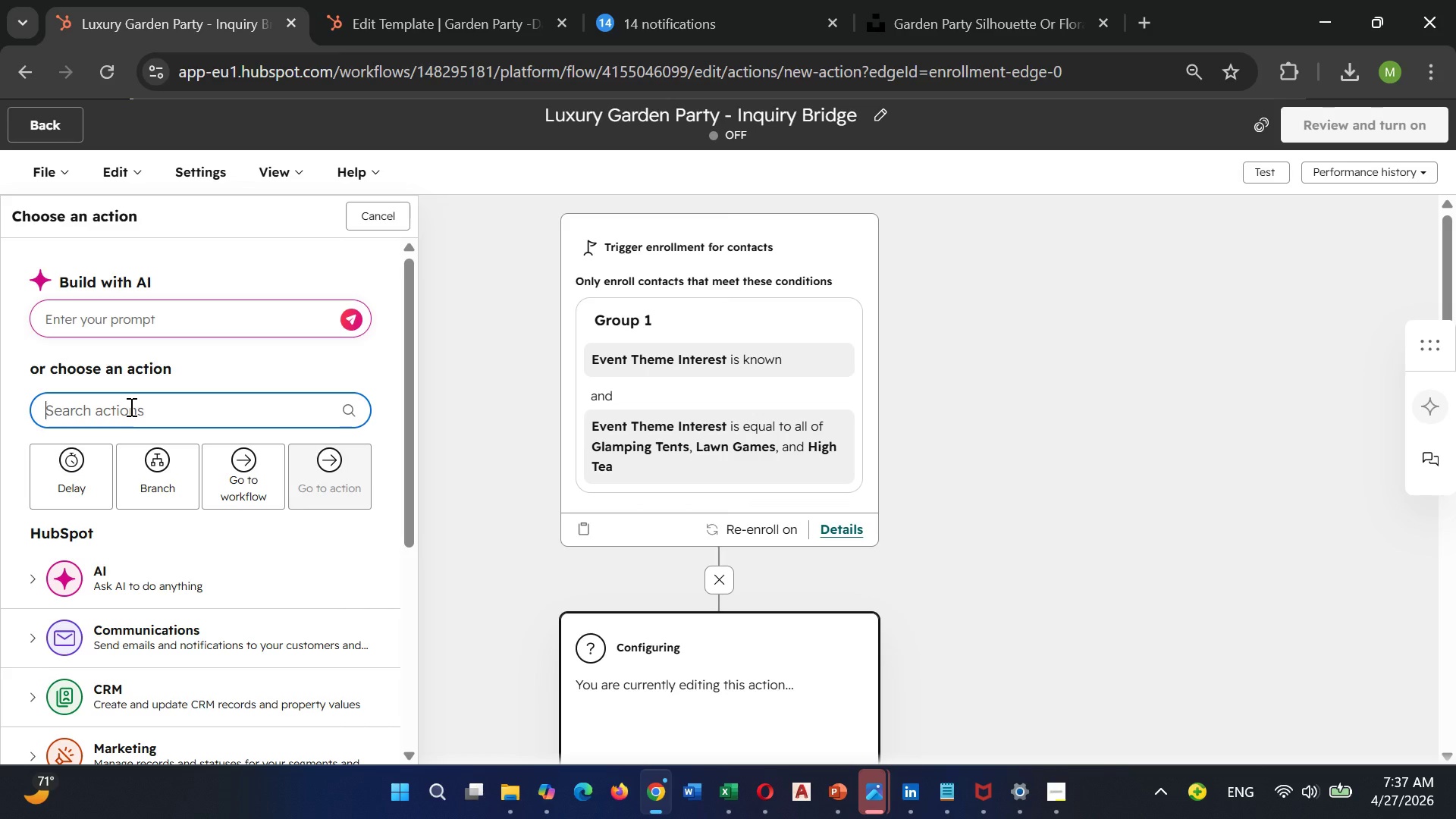 
type(end)
 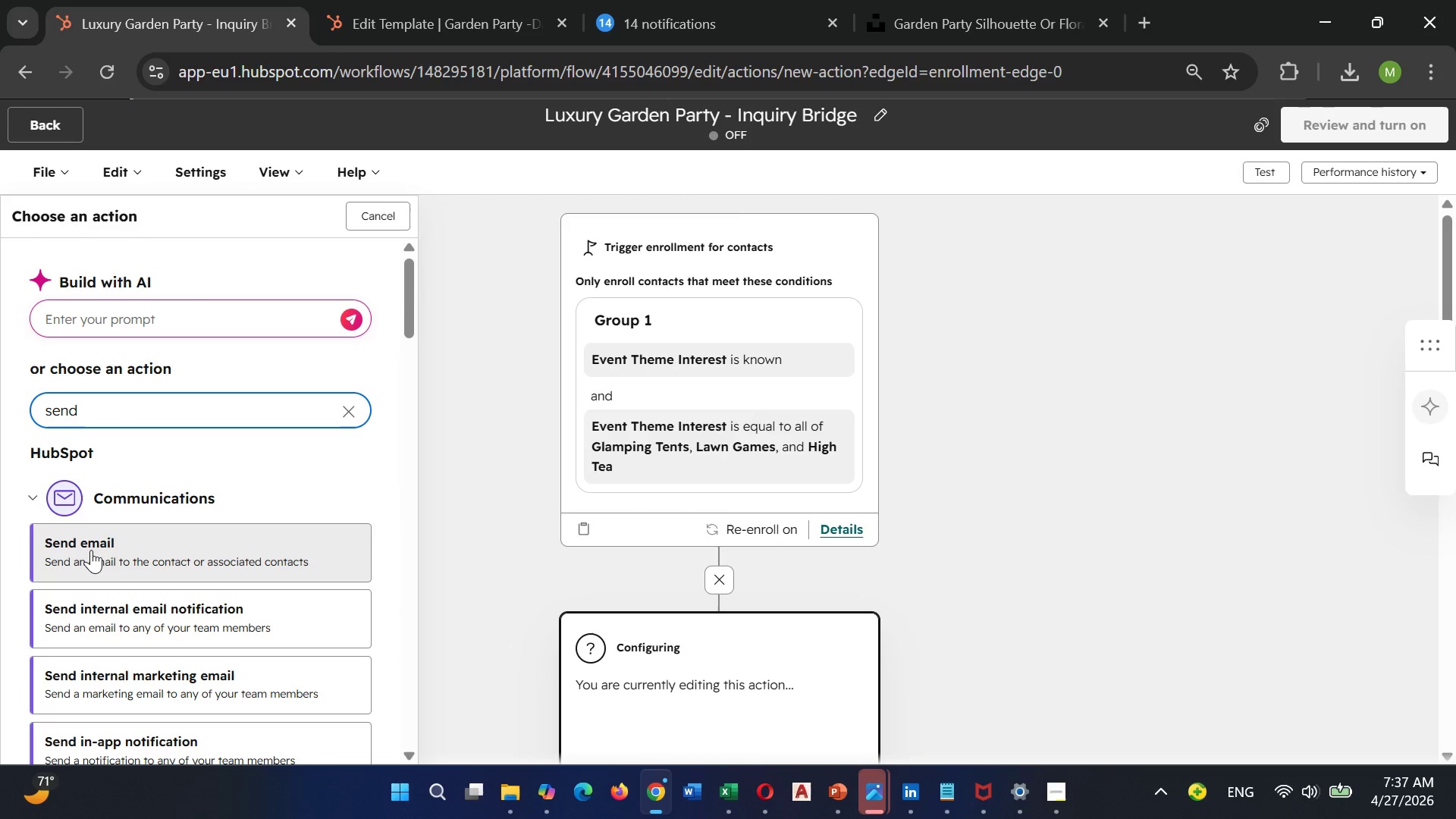 
left_click([91, 550])
 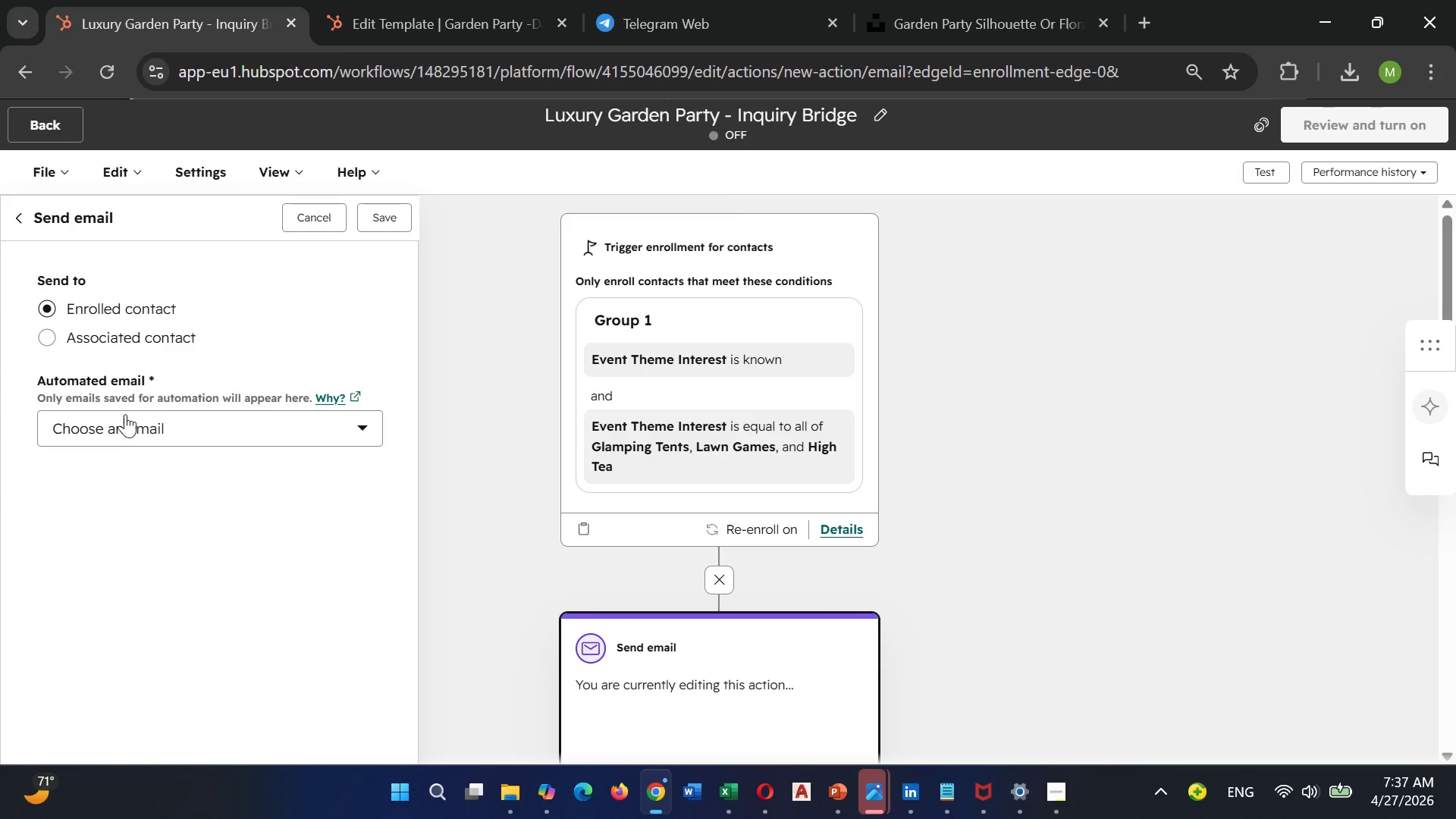 
left_click([125, 422])
 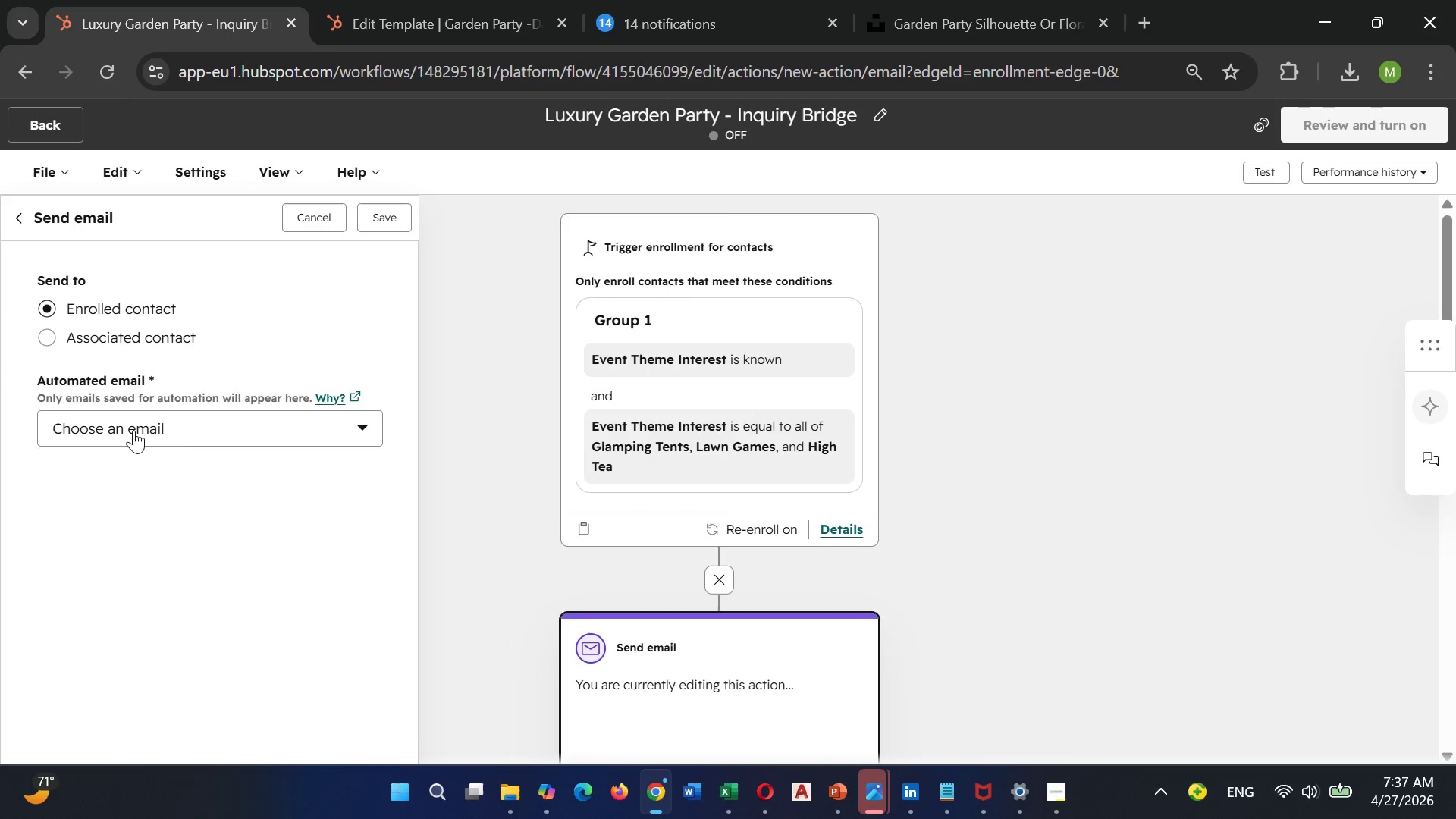 
left_click([208, 432])
 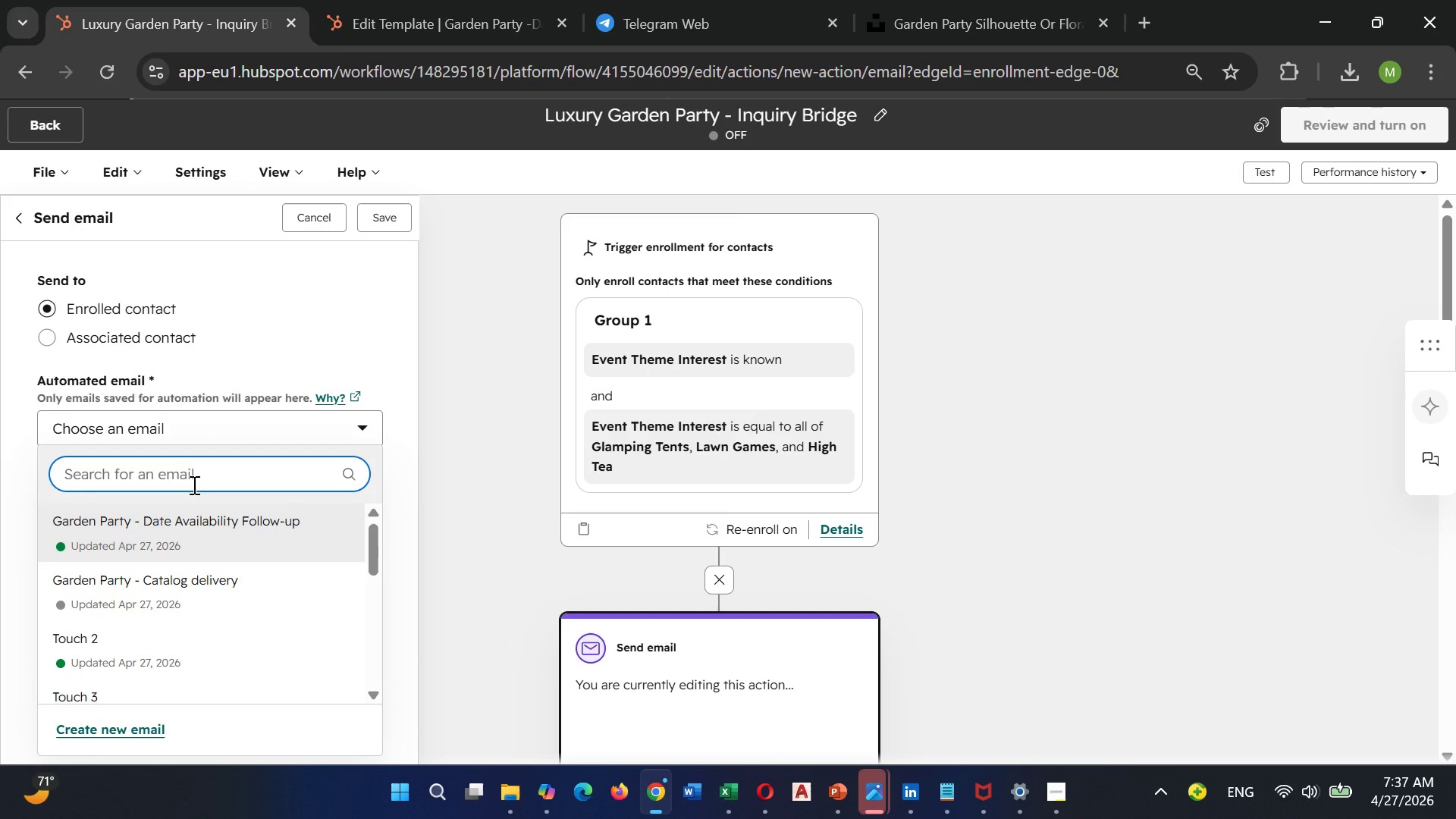 
key(Shift+ShiftLeft)
 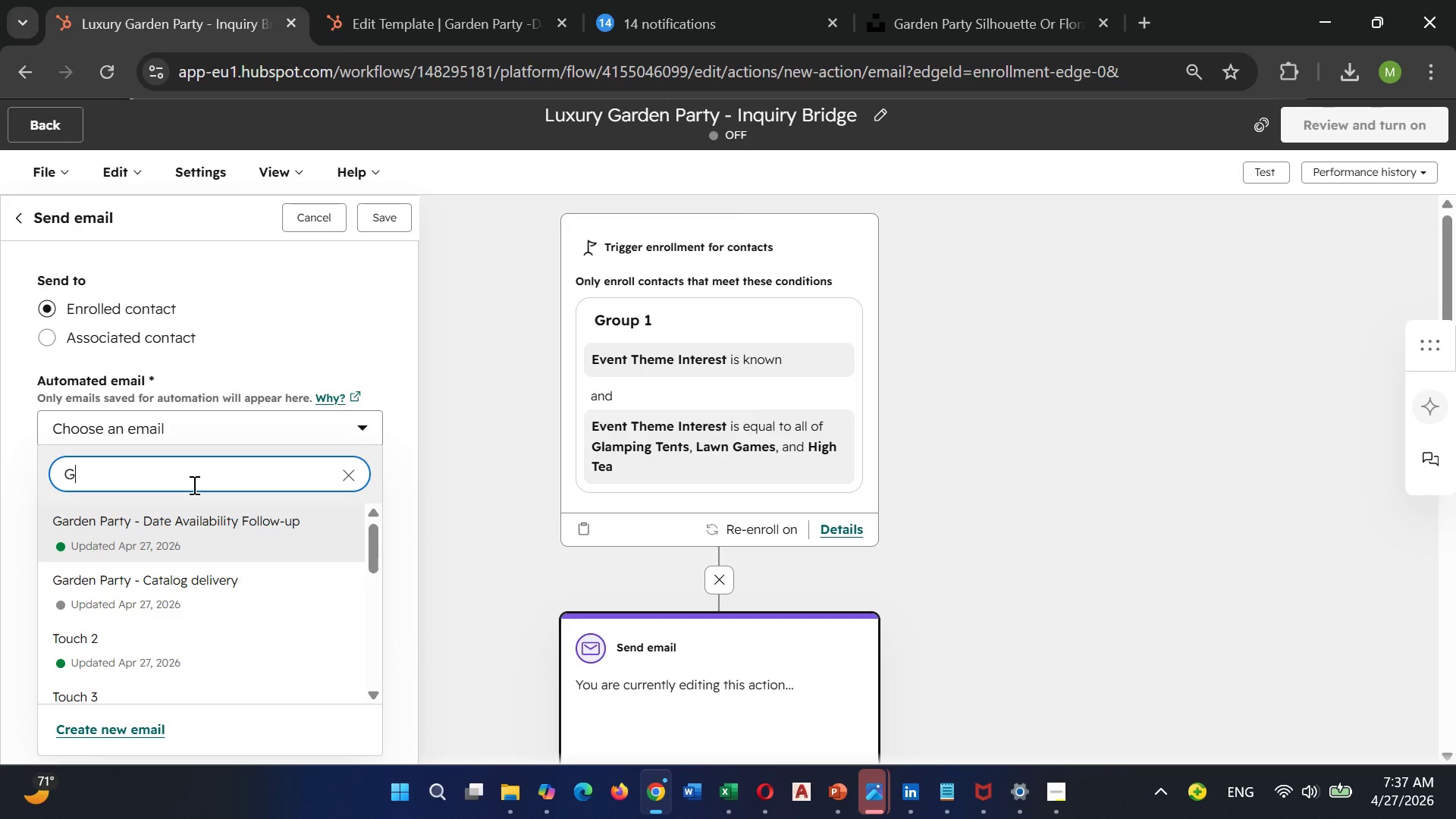 
key(G)
 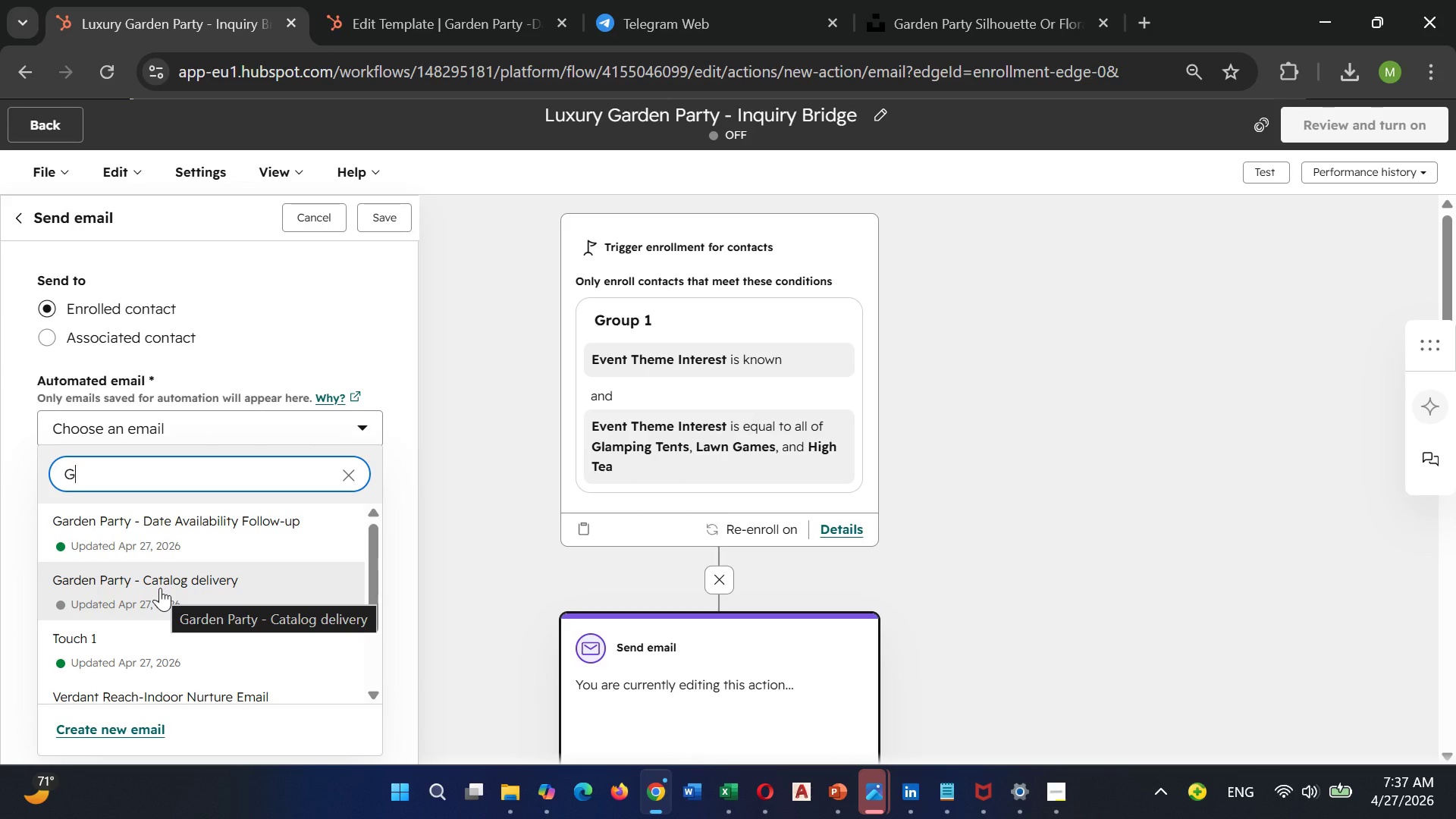 
left_click([160, 588])
 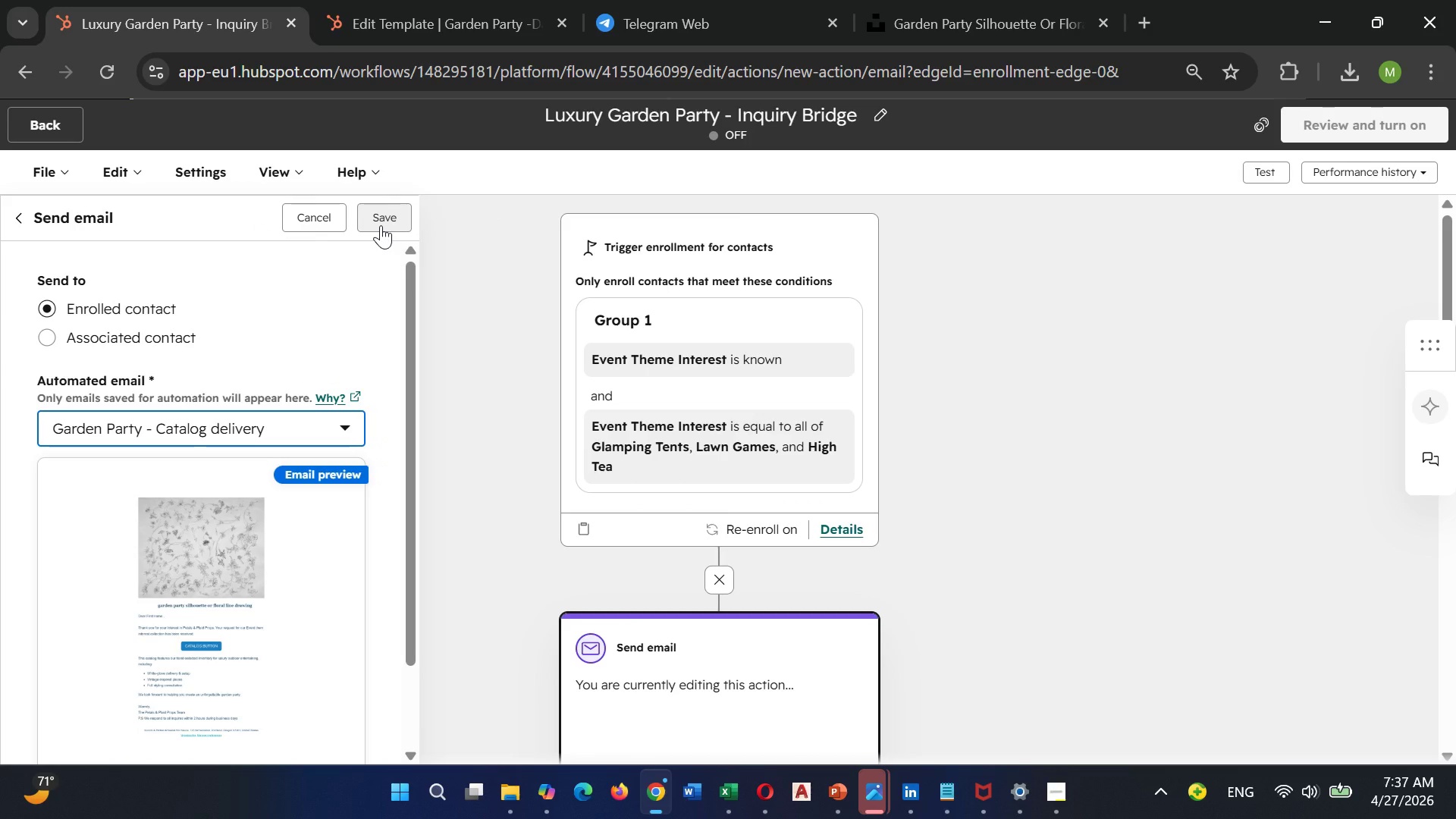 
wait(13.64)
 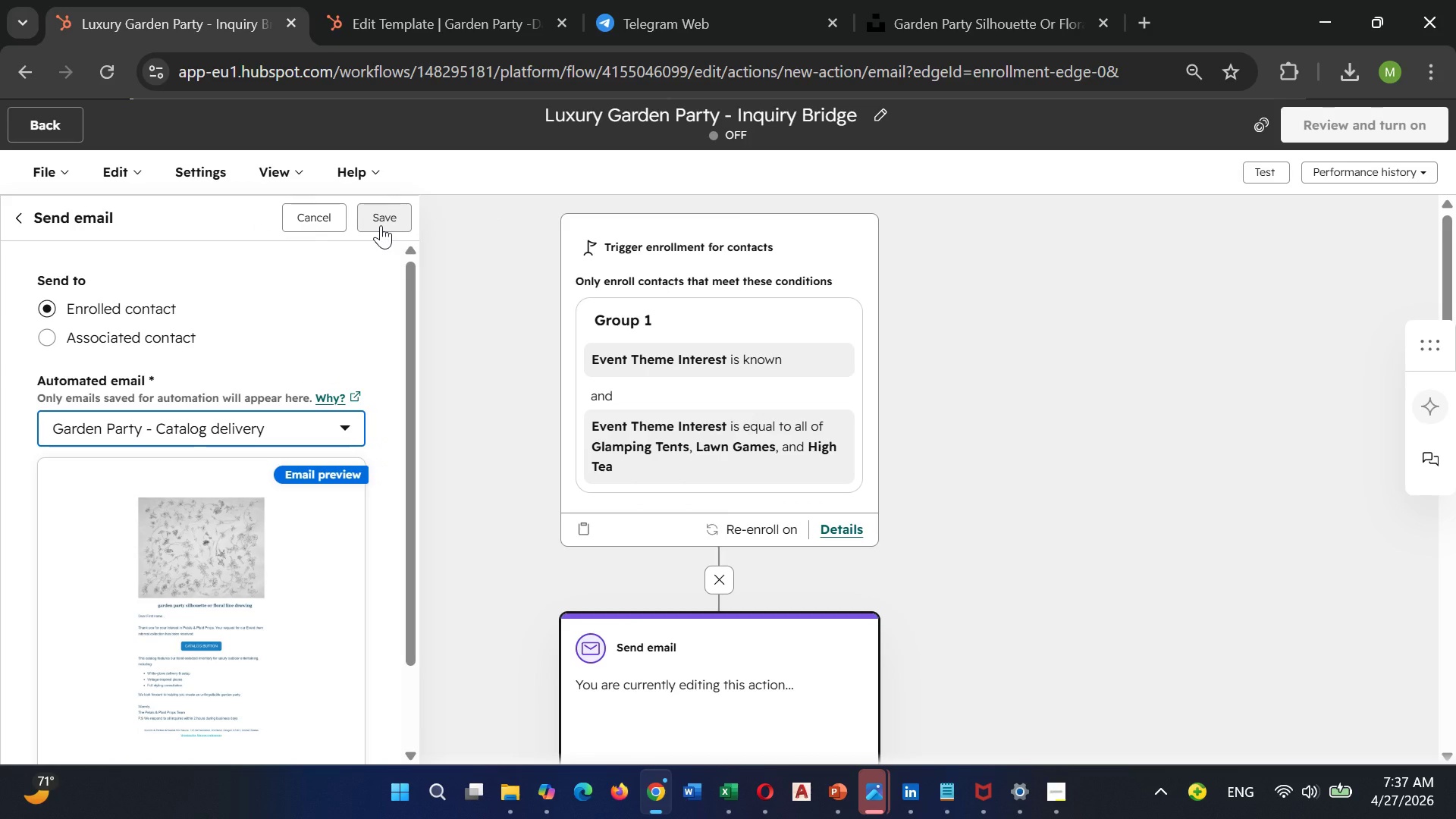 
left_click([384, 216])
 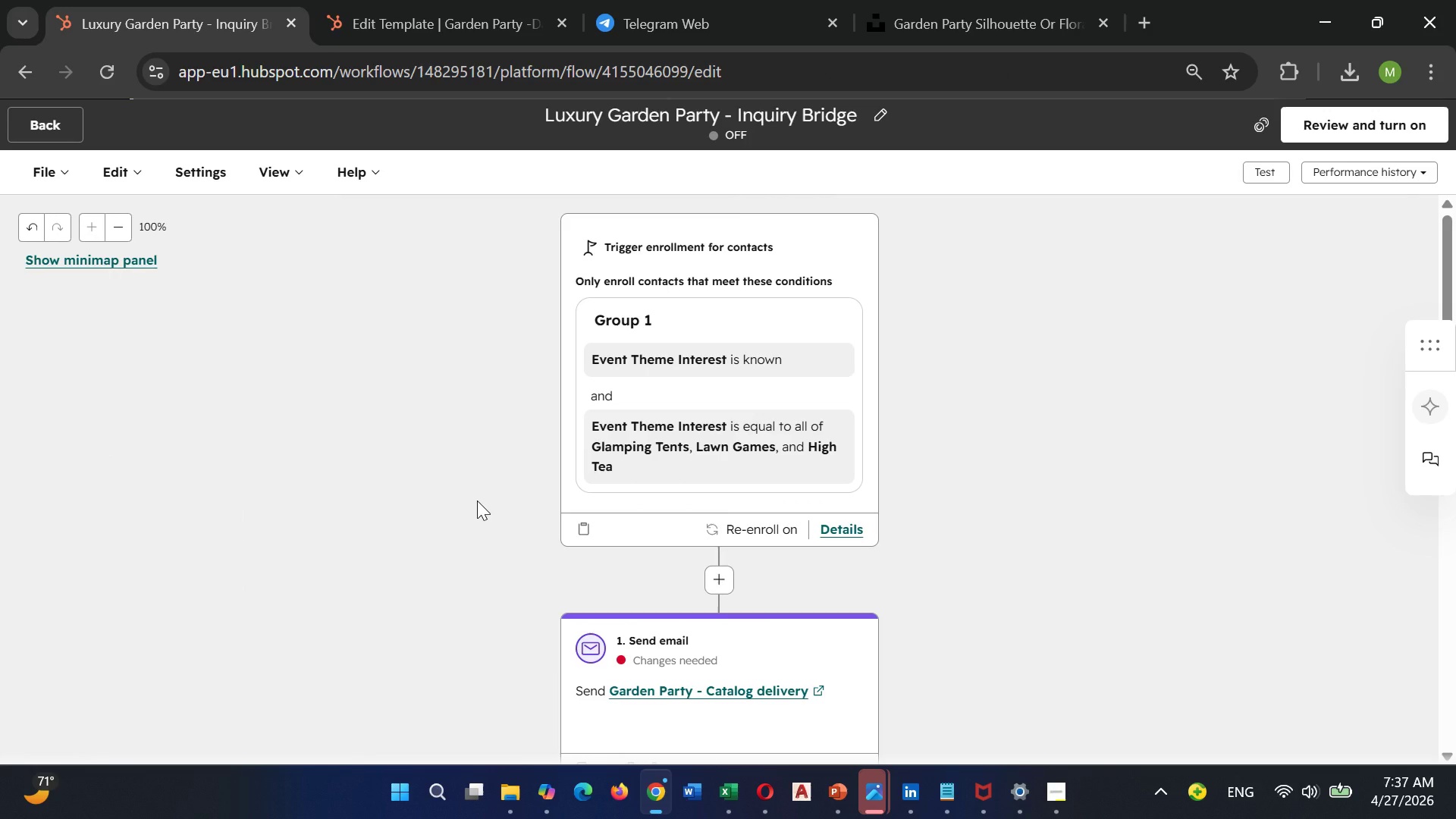 
wait(6.28)
 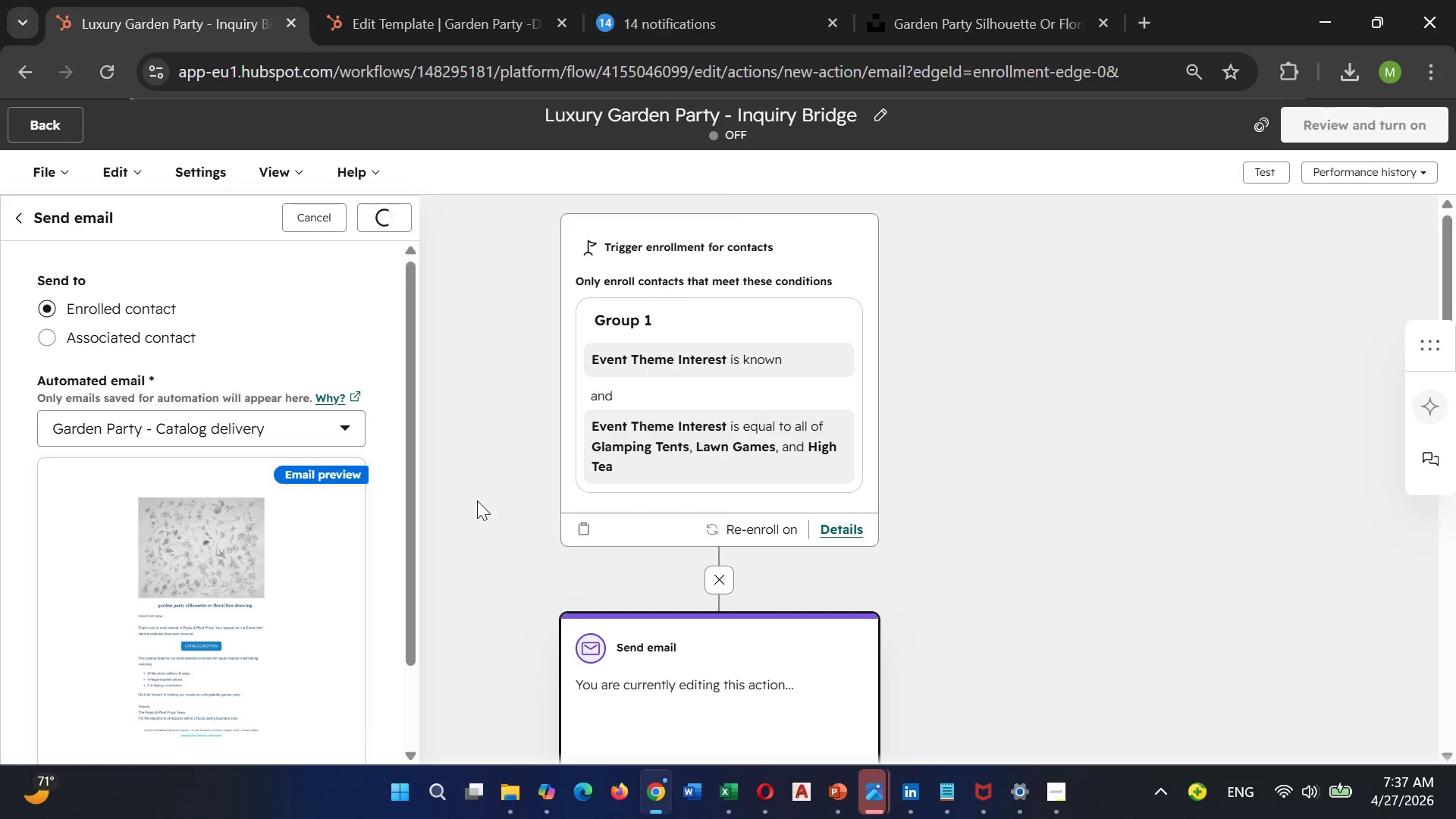 
scroll: coordinate [711, 566], scroll_direction: down, amount: 3.0
 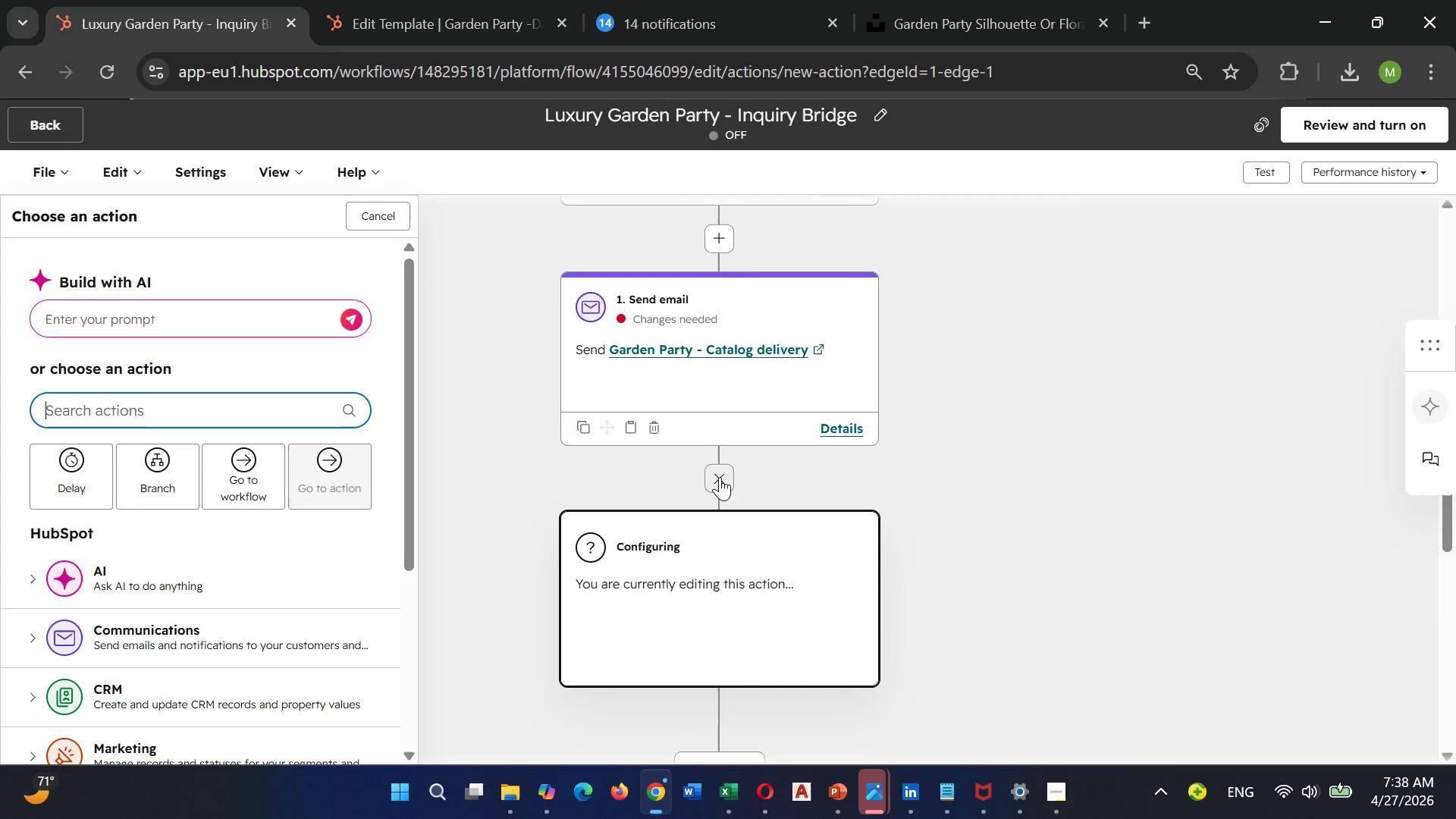 
left_click([126, 389])
 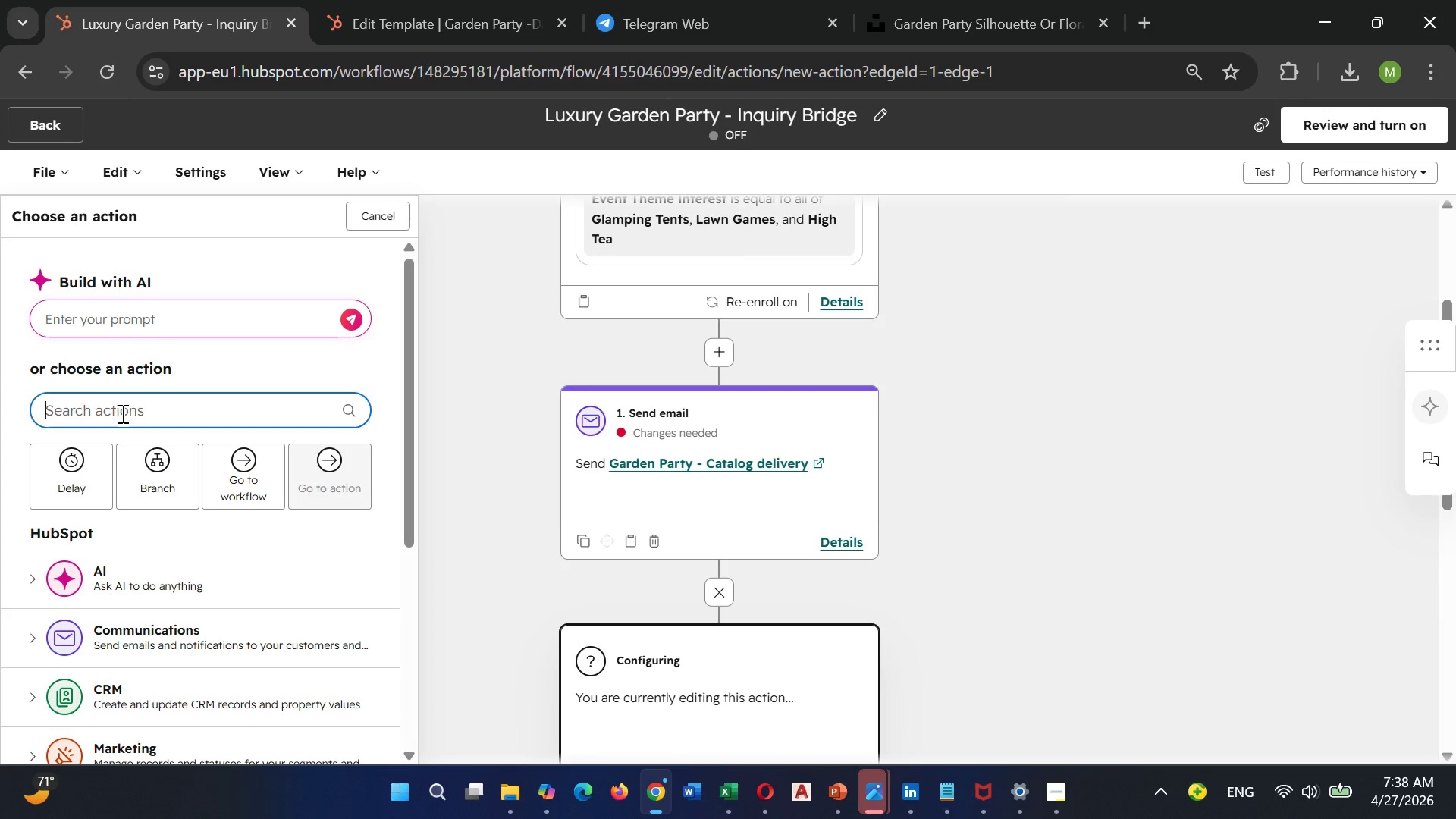 
scroll: coordinate [720, 477], scroll_direction: up, amount: 1.0
 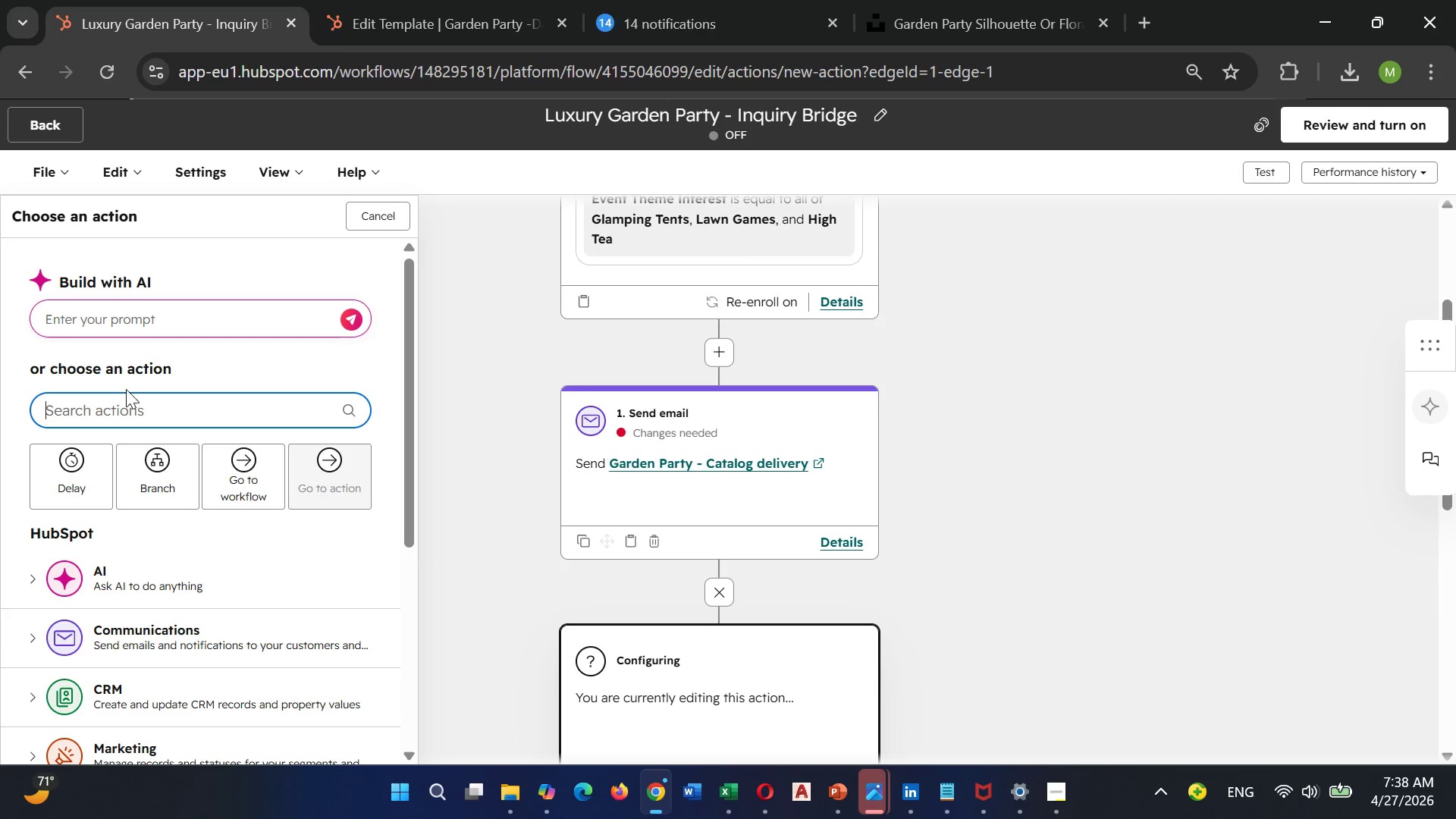 
left_click([121, 413])
 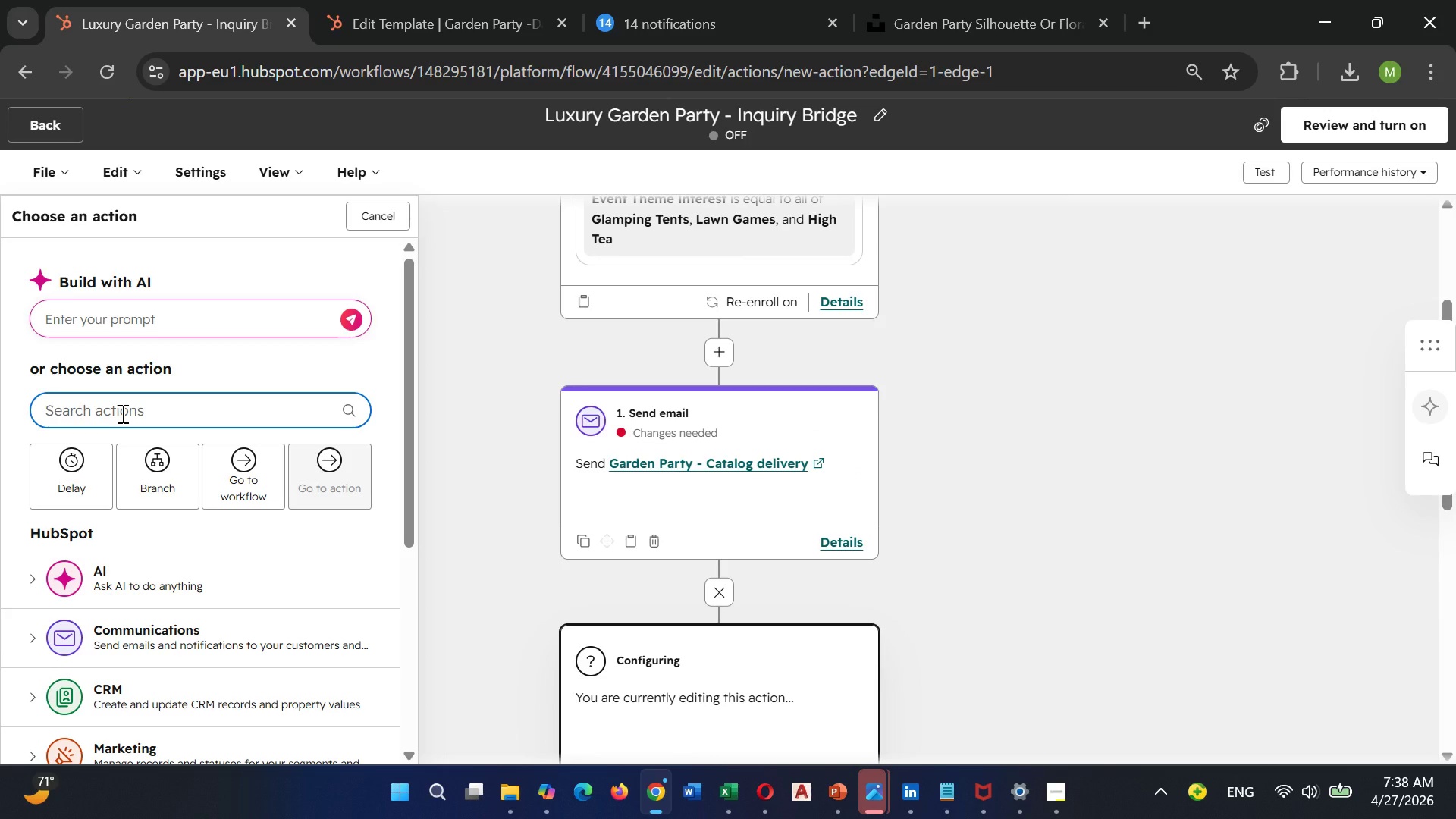 
type(se)
 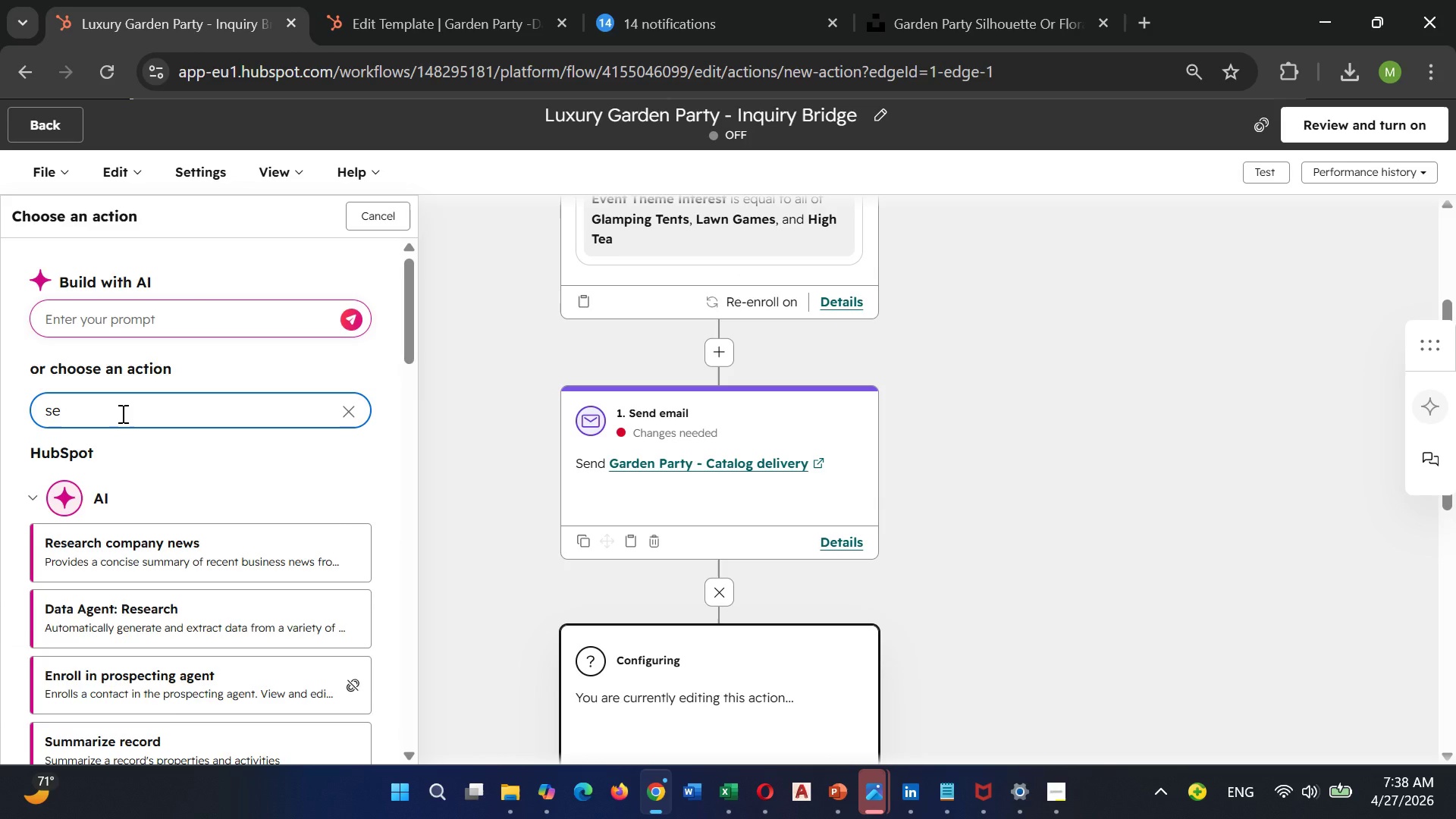 
type(nd)
 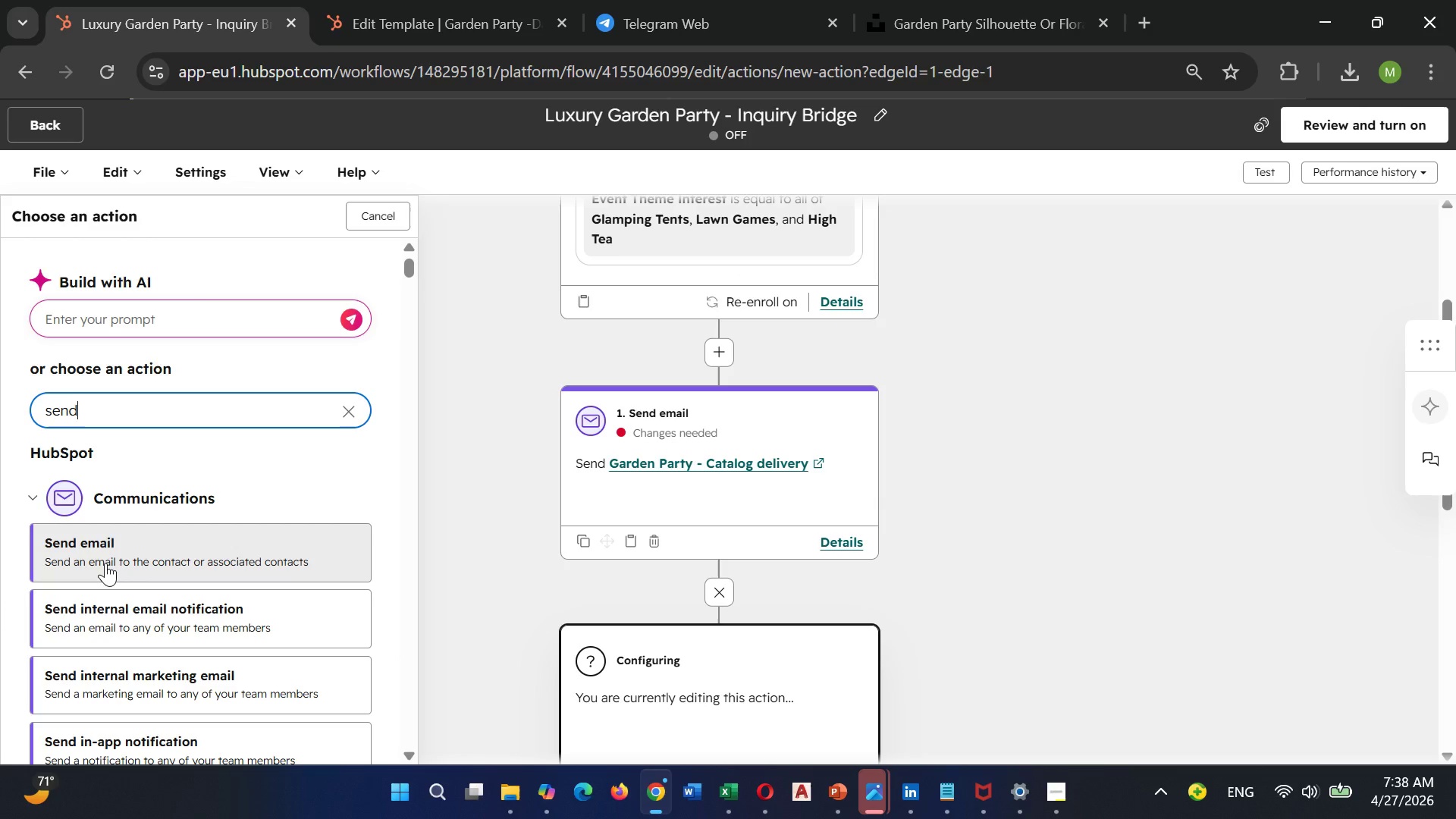 
left_click([105, 563])
 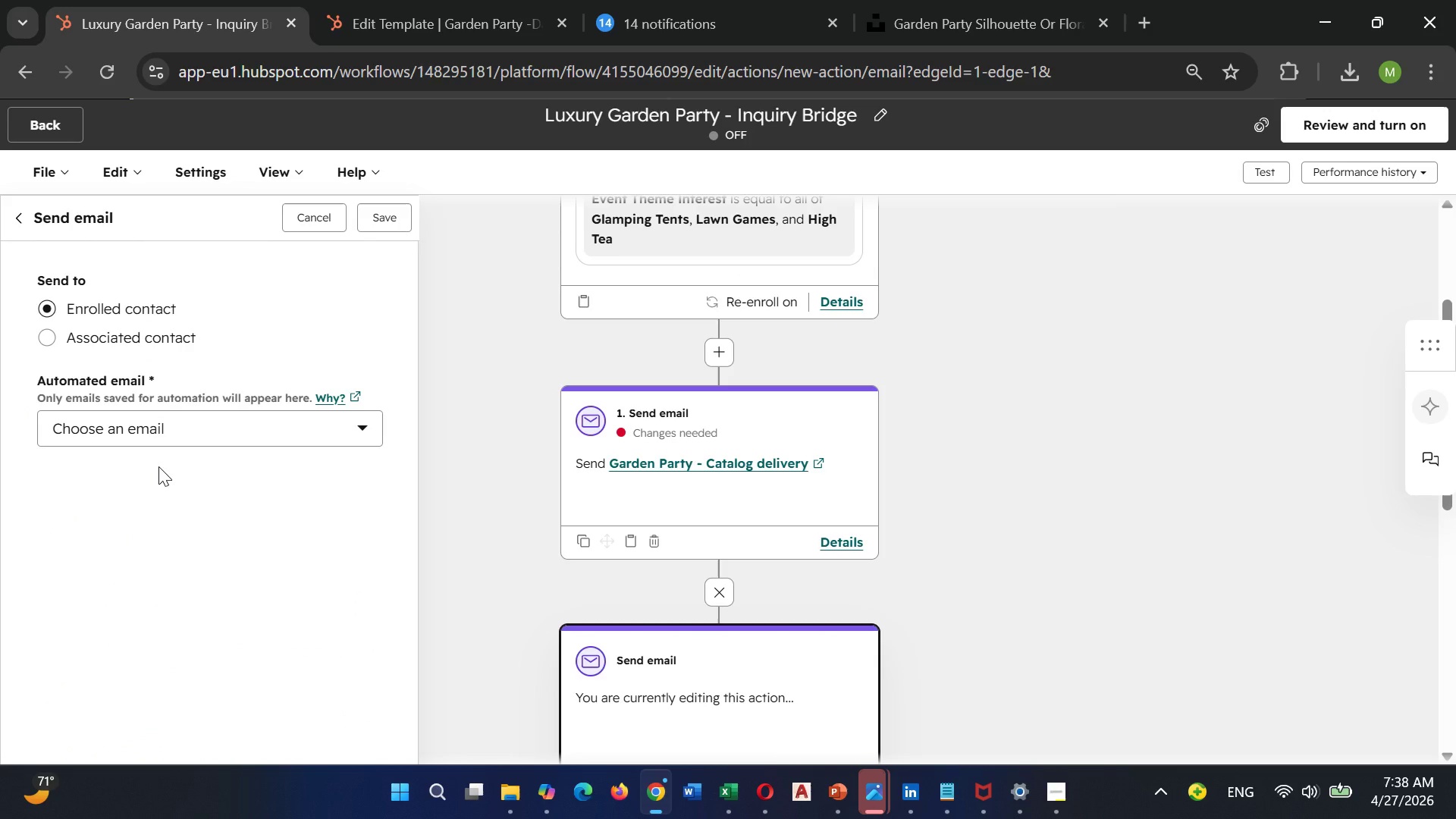 
left_click([170, 434])
 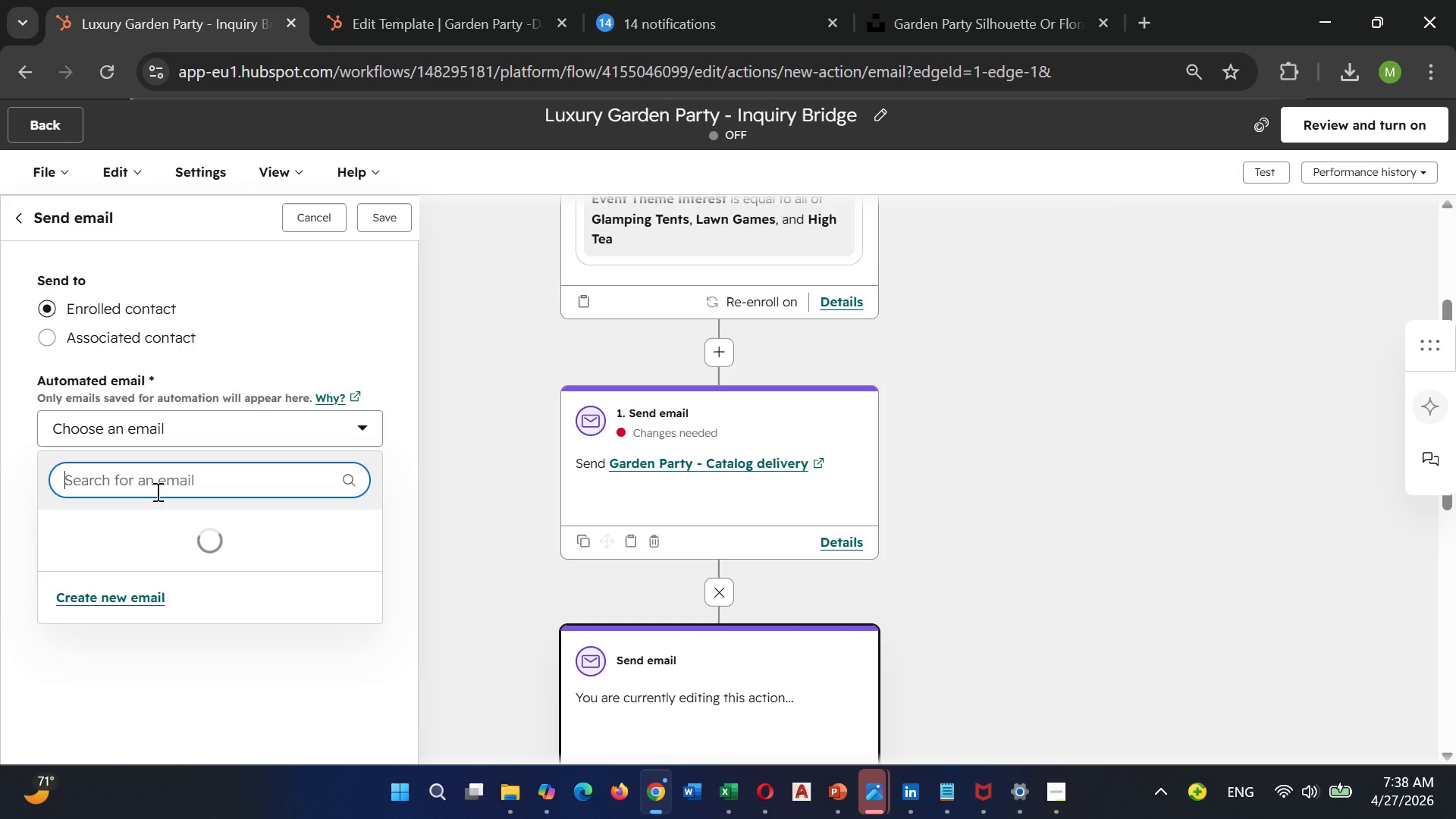 
left_click([156, 491])
 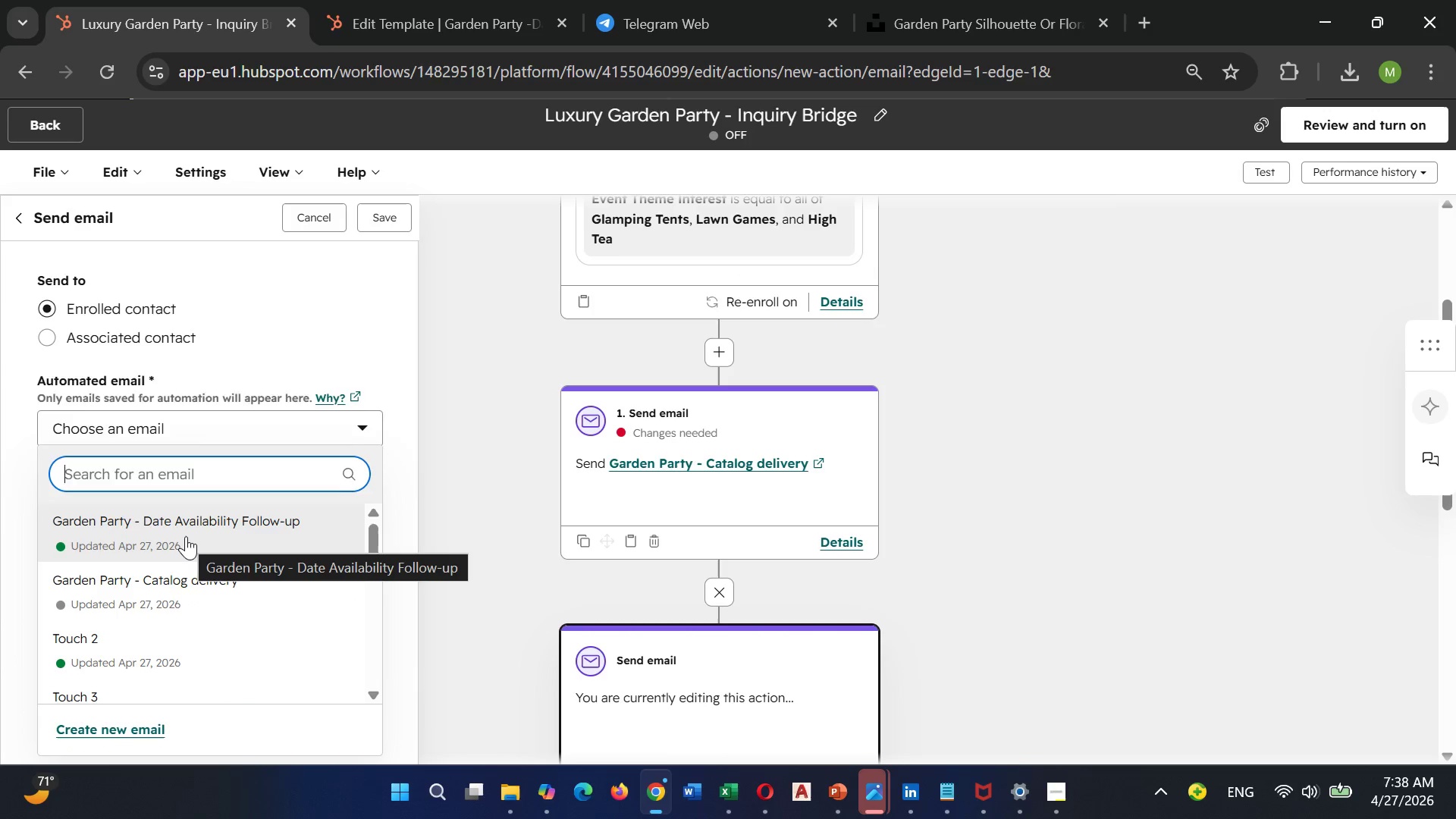 
left_click([186, 536])
 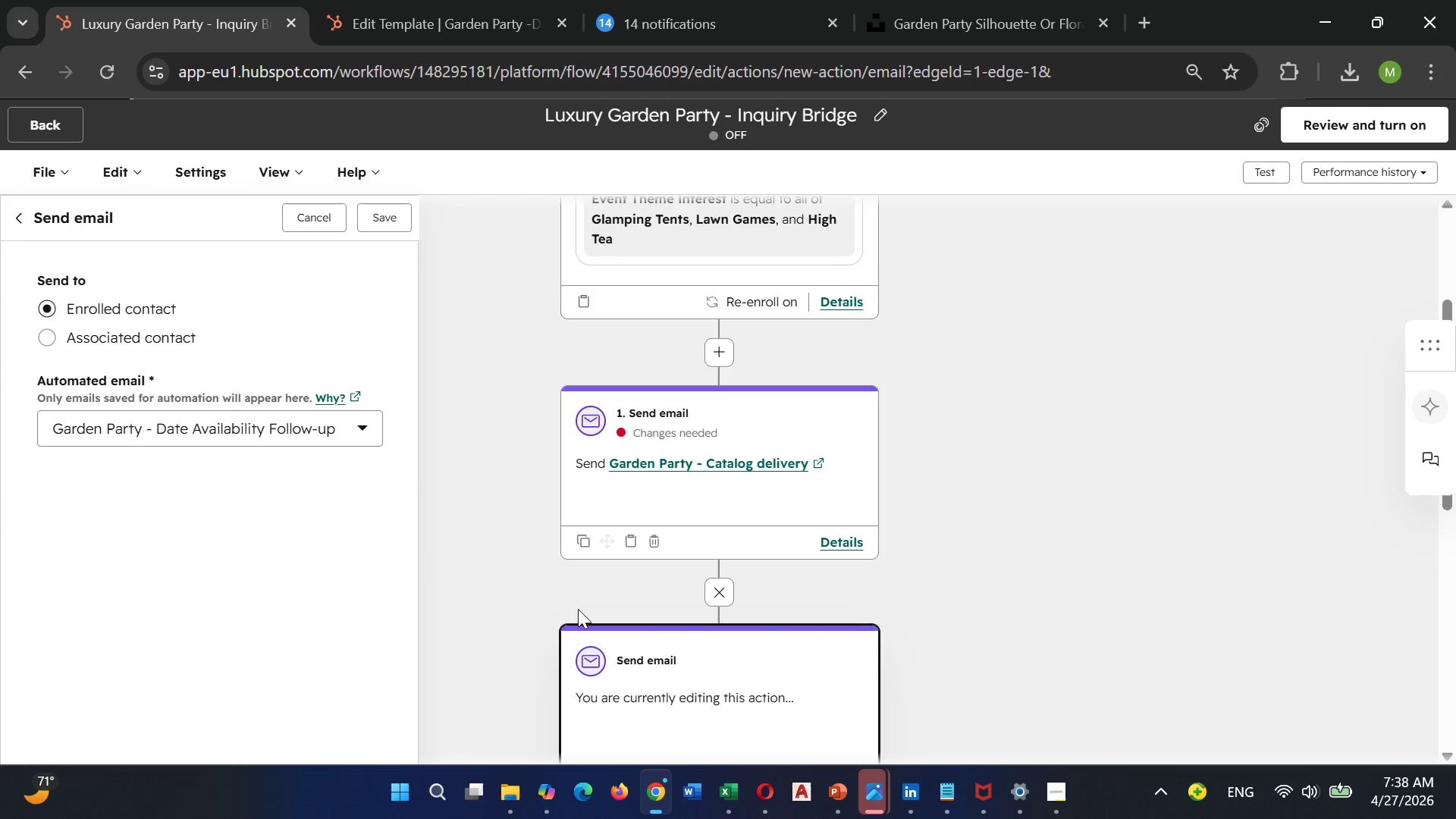 
wait(7.97)
 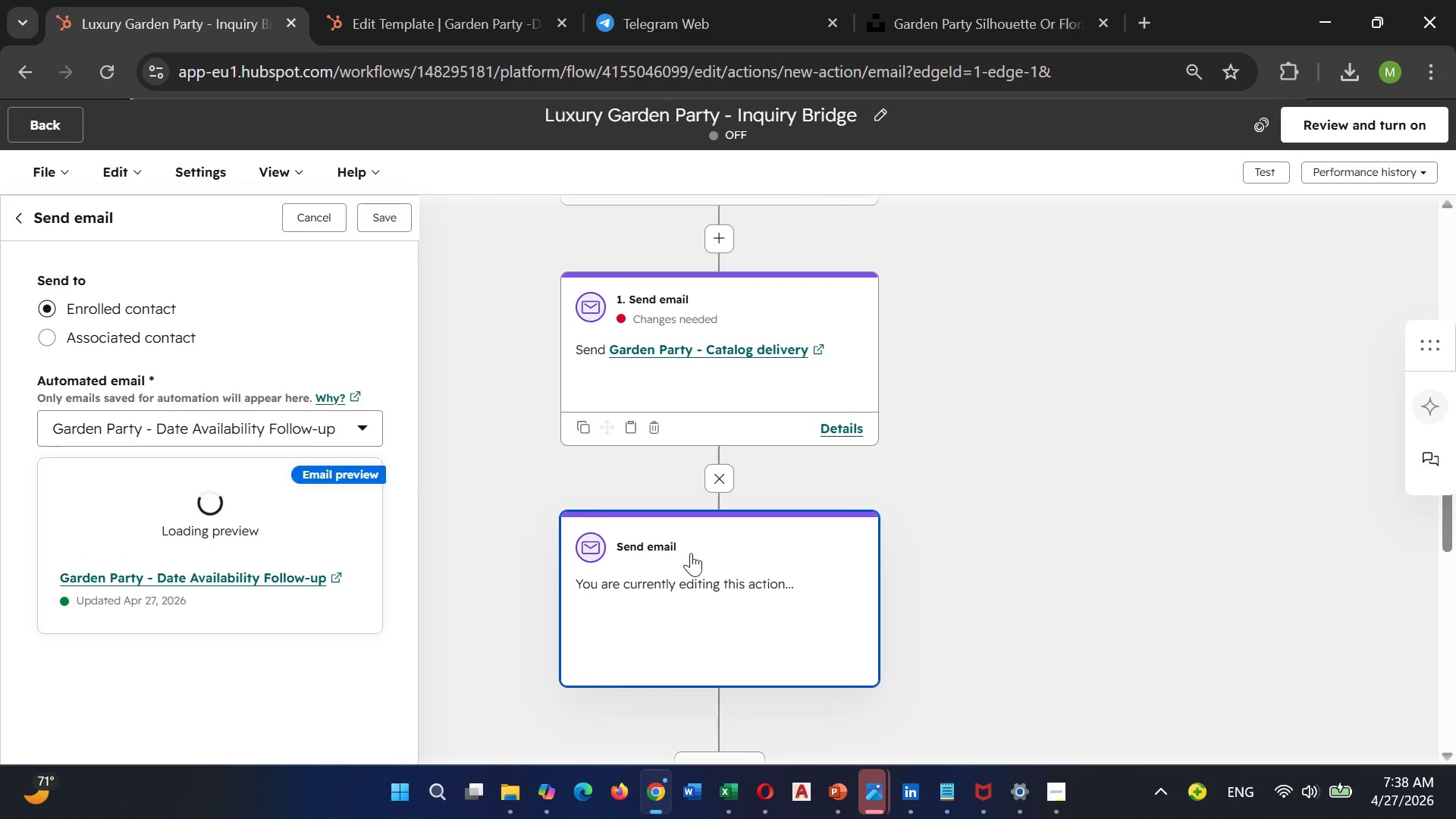 
left_click([718, 478])
 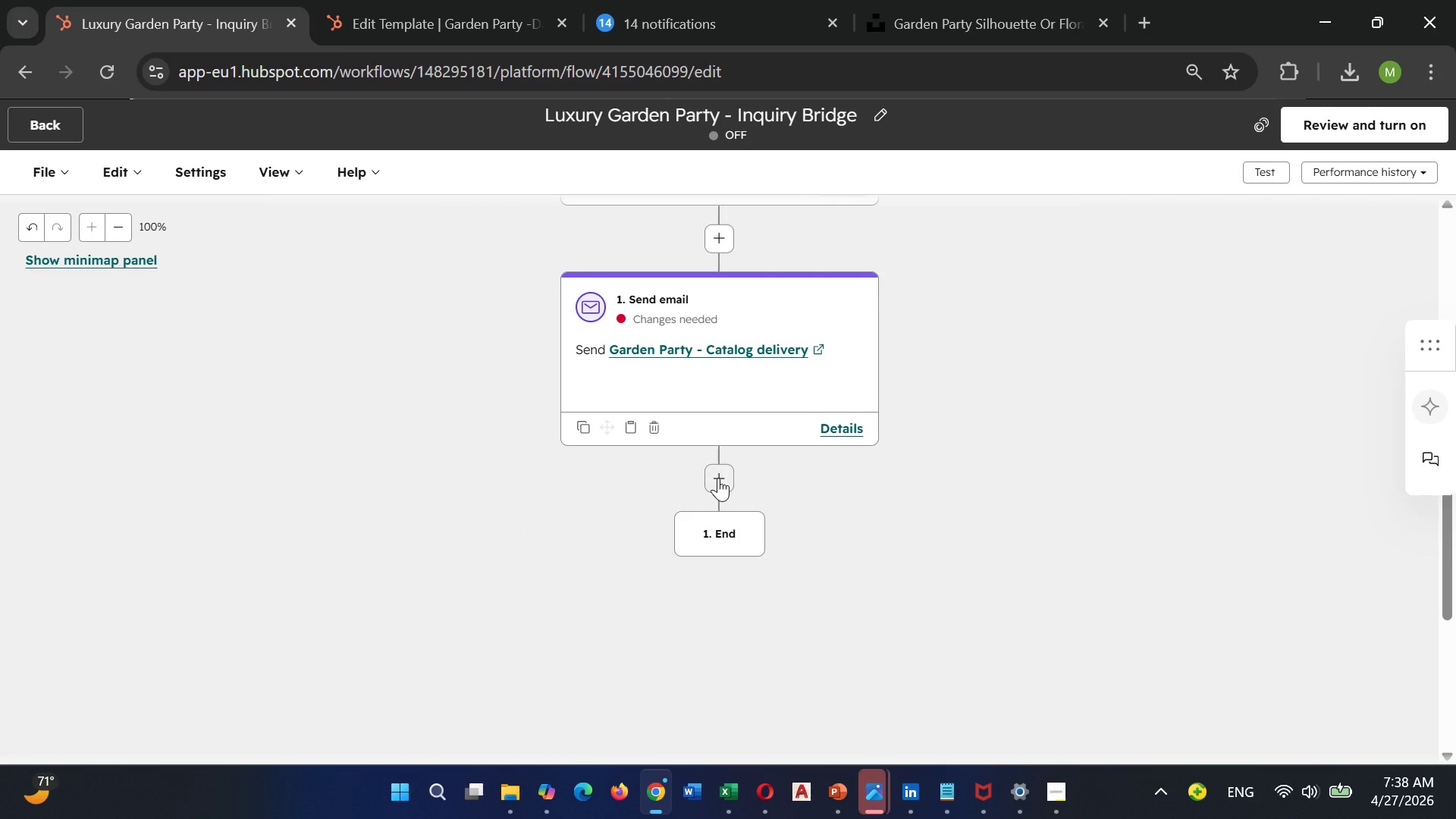 
scroll: coordinate [653, 610], scroll_direction: down, amount: 1.0
 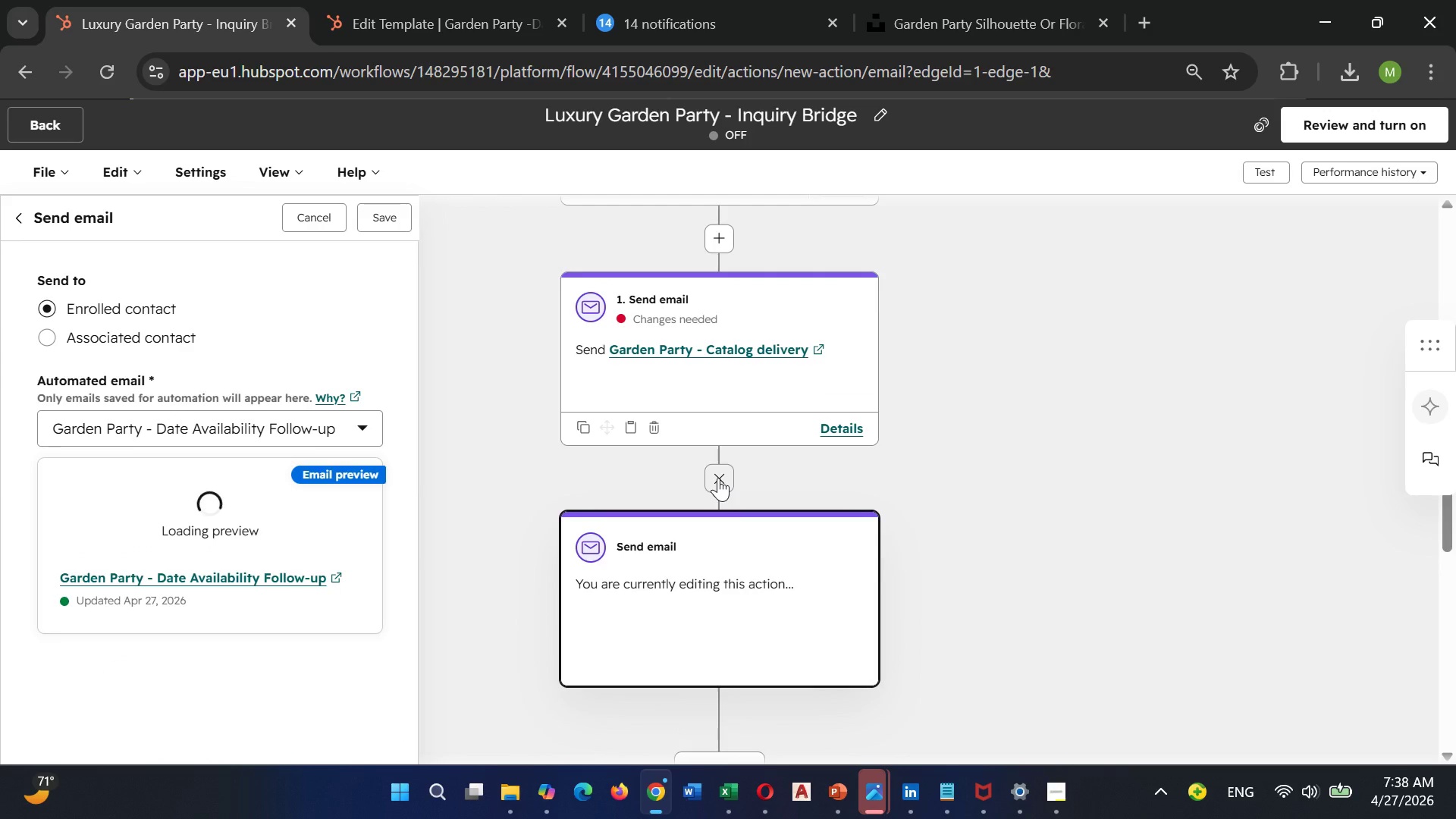 
left_click([718, 478])
 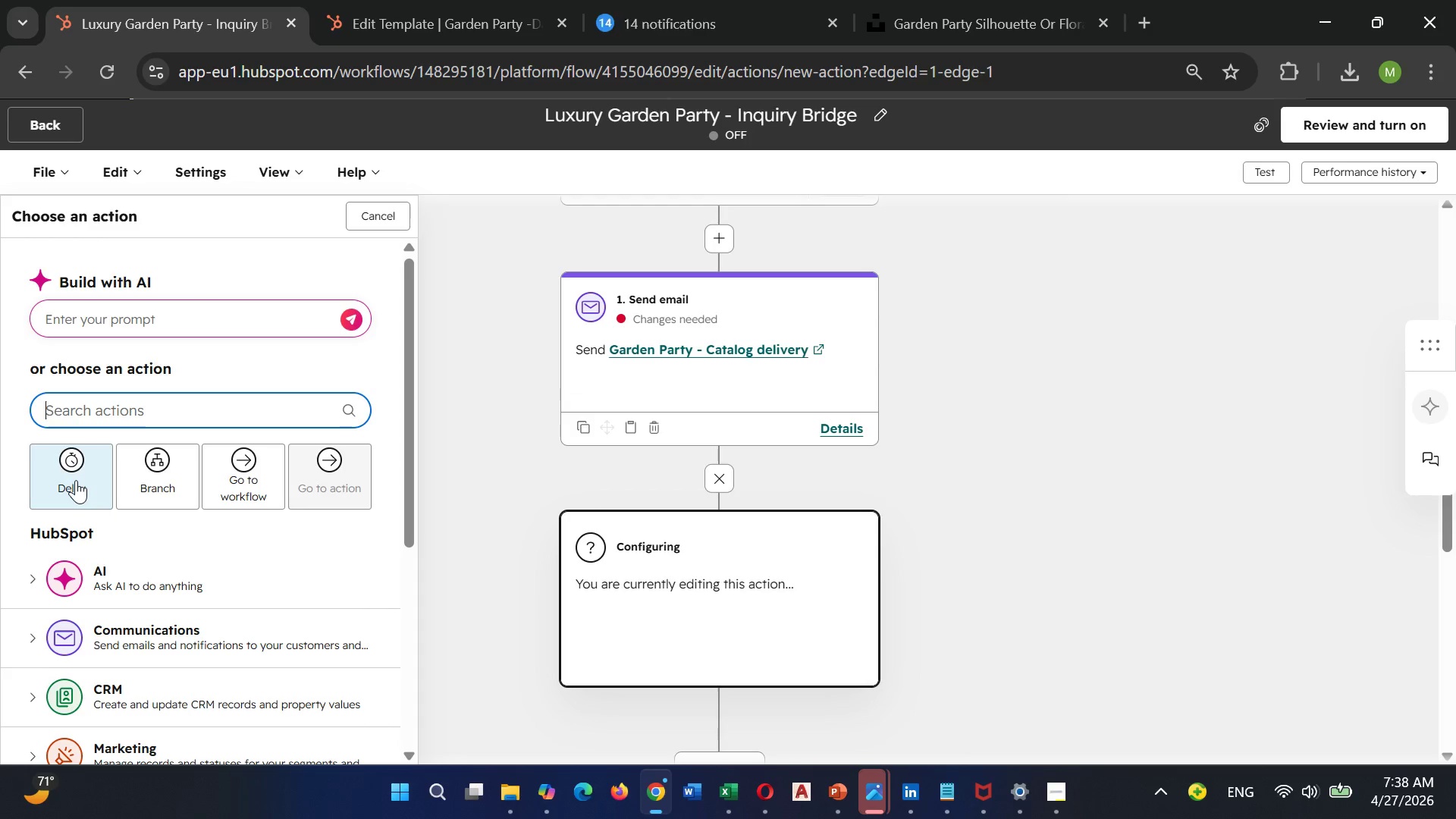 
left_click([76, 480])
 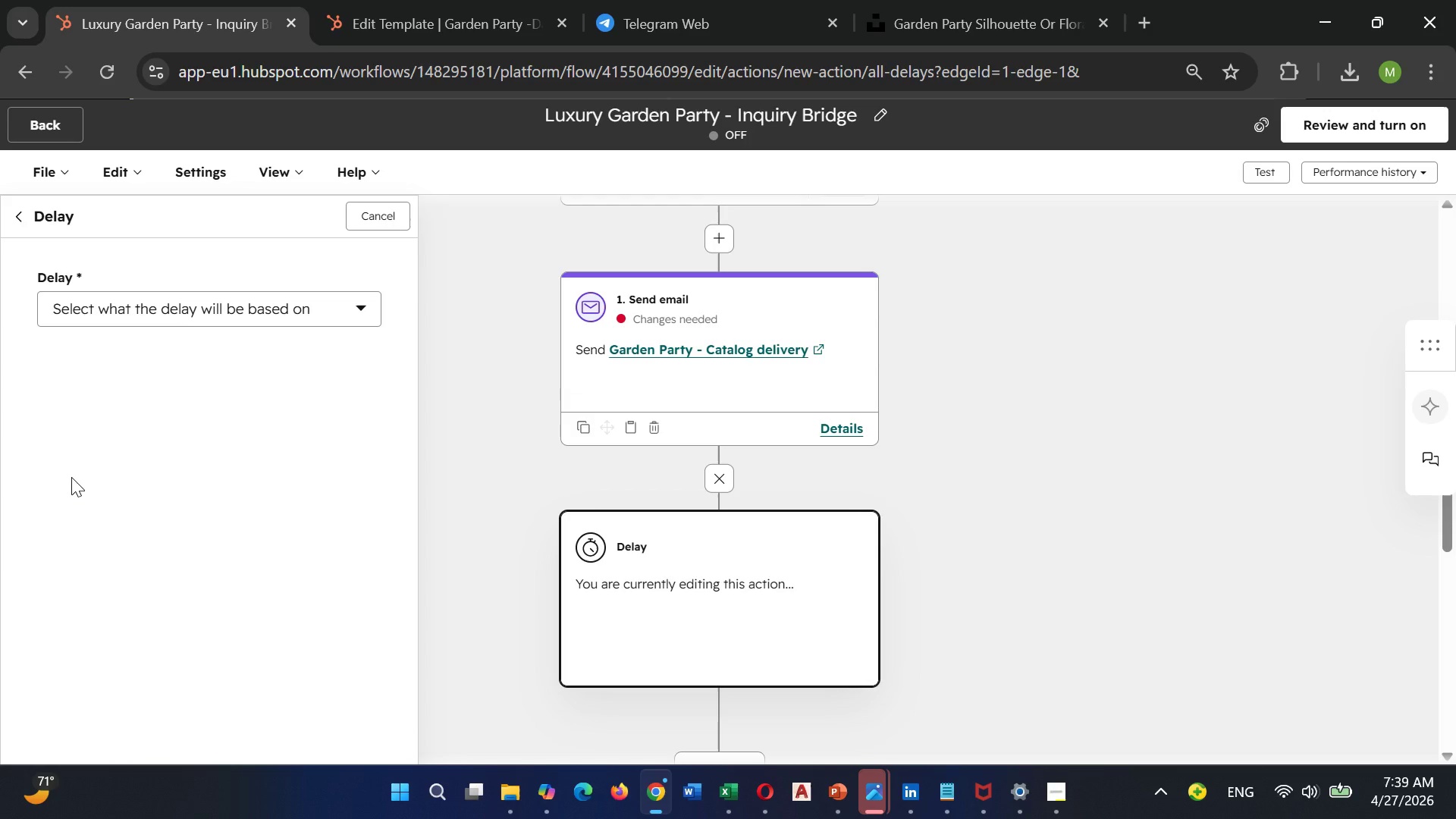 
wait(29.55)
 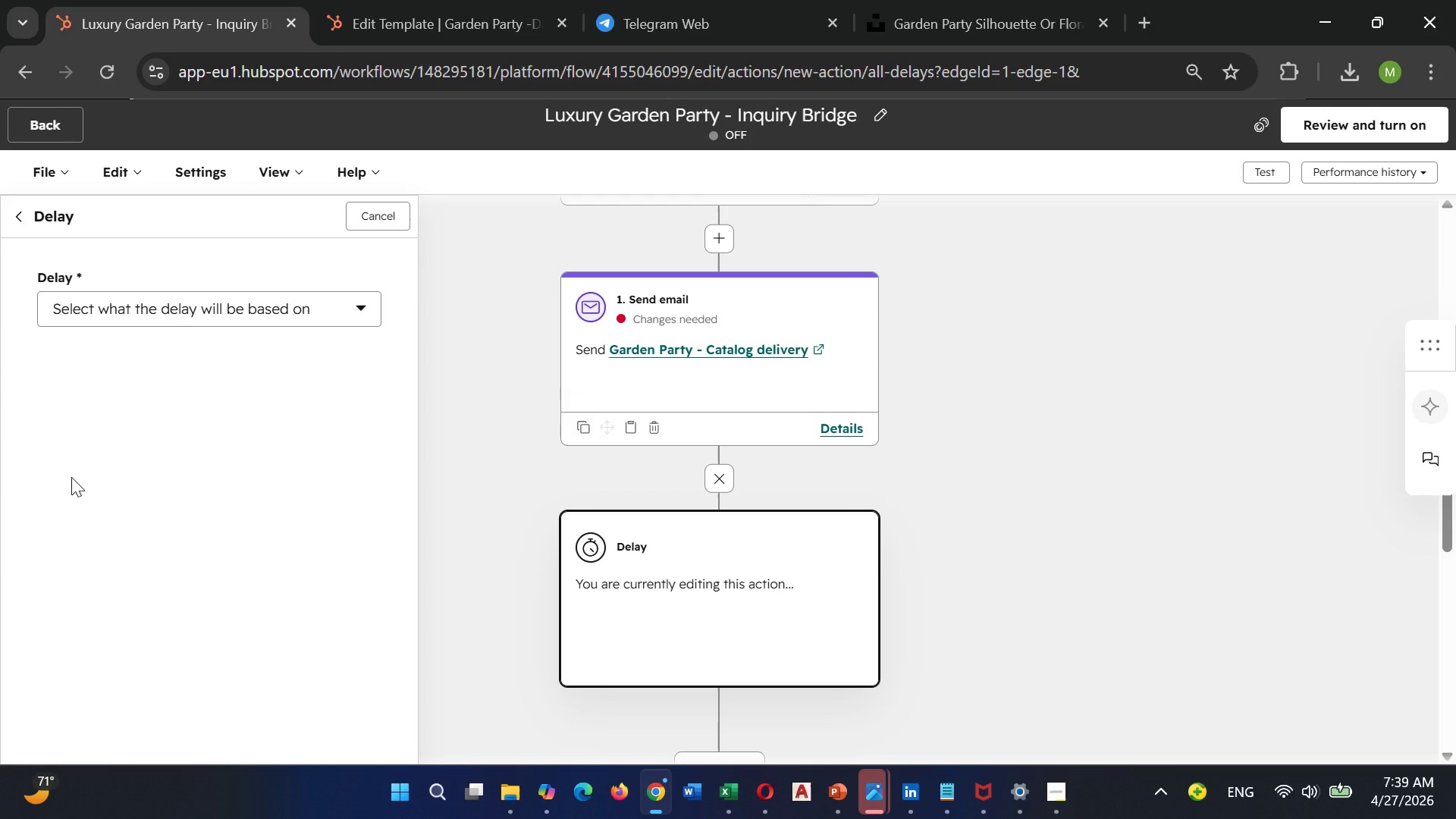 
left_click([160, 303])
 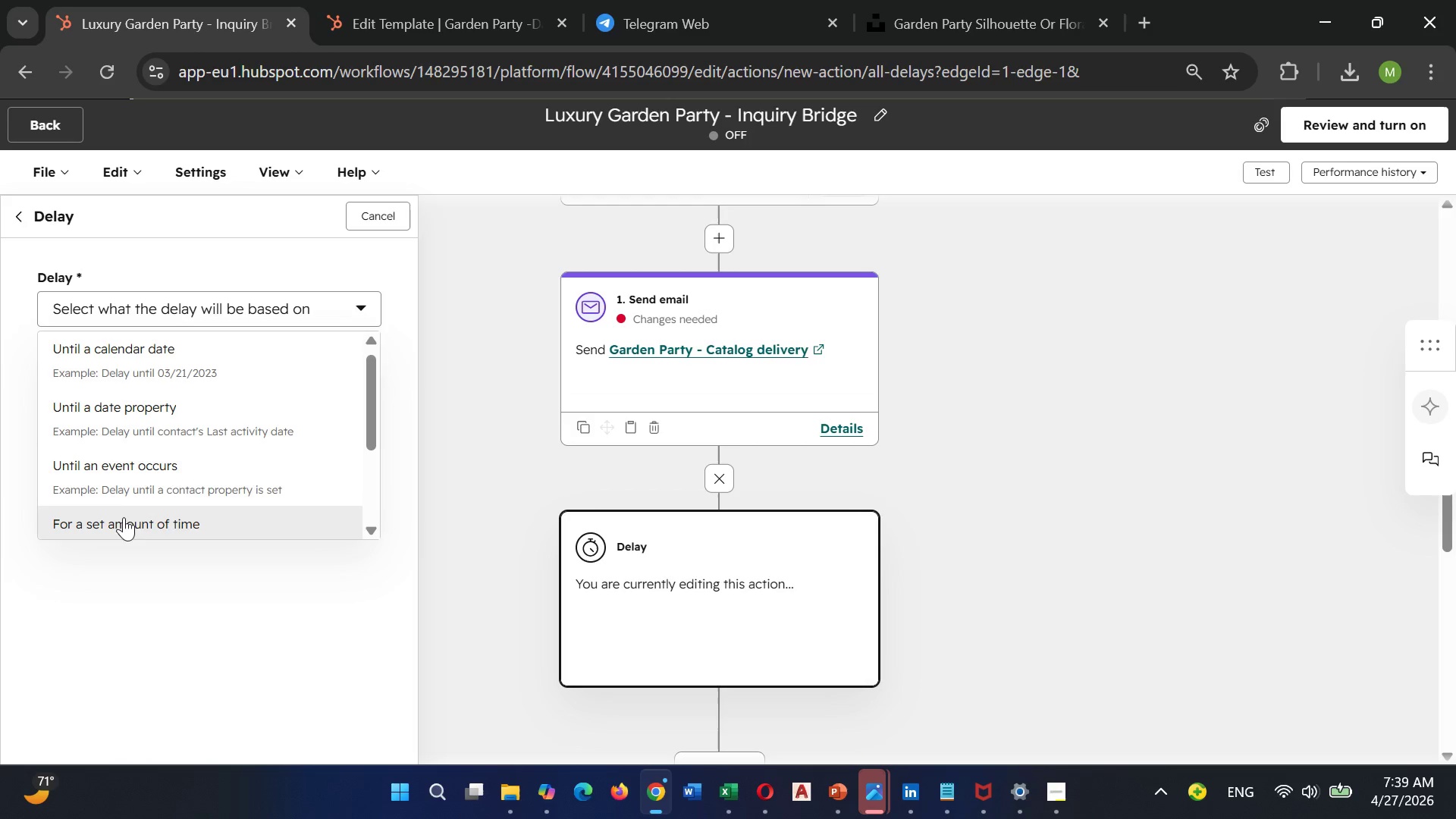 
left_click([124, 519])
 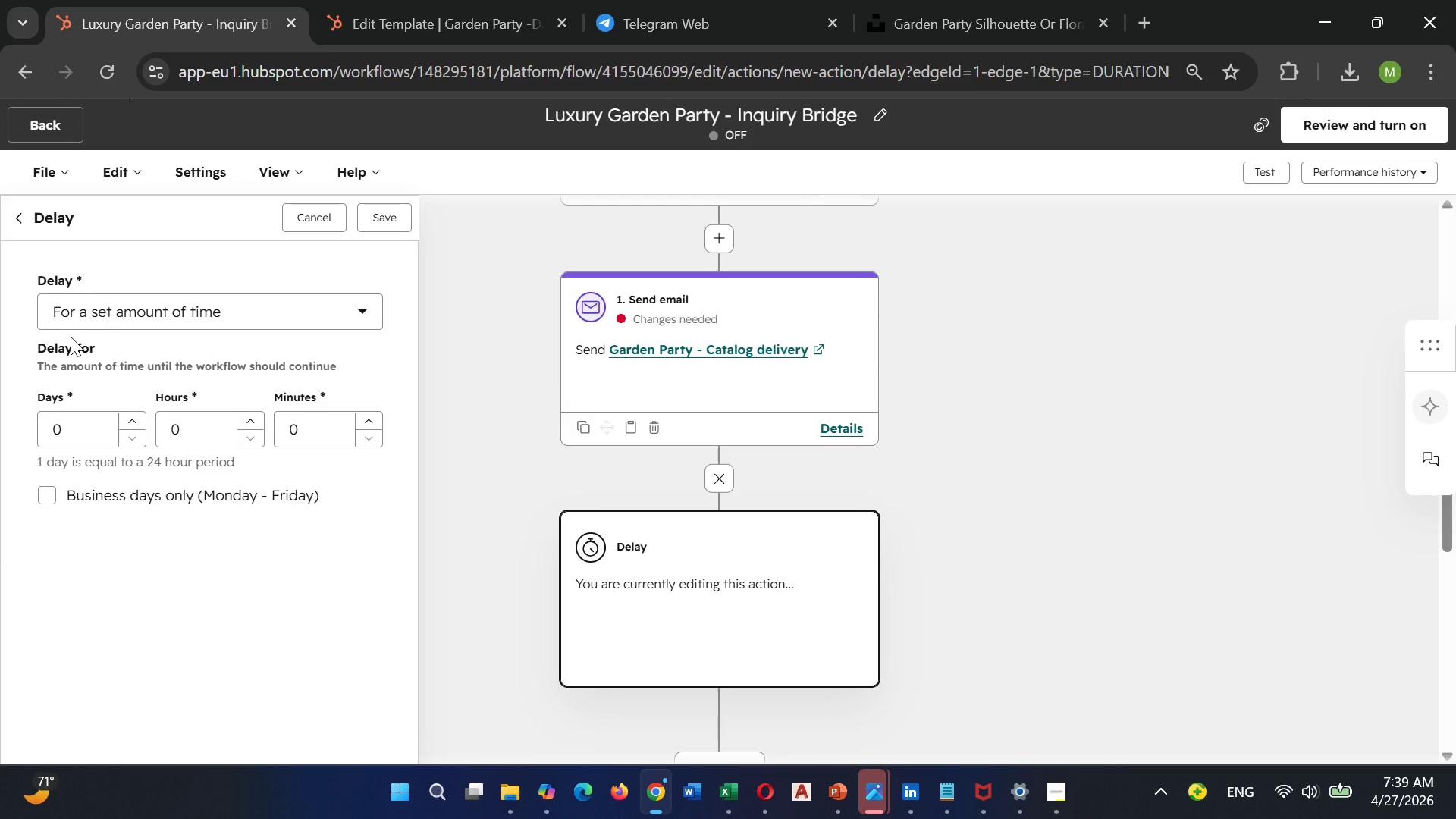 
left_click([67, 430])
 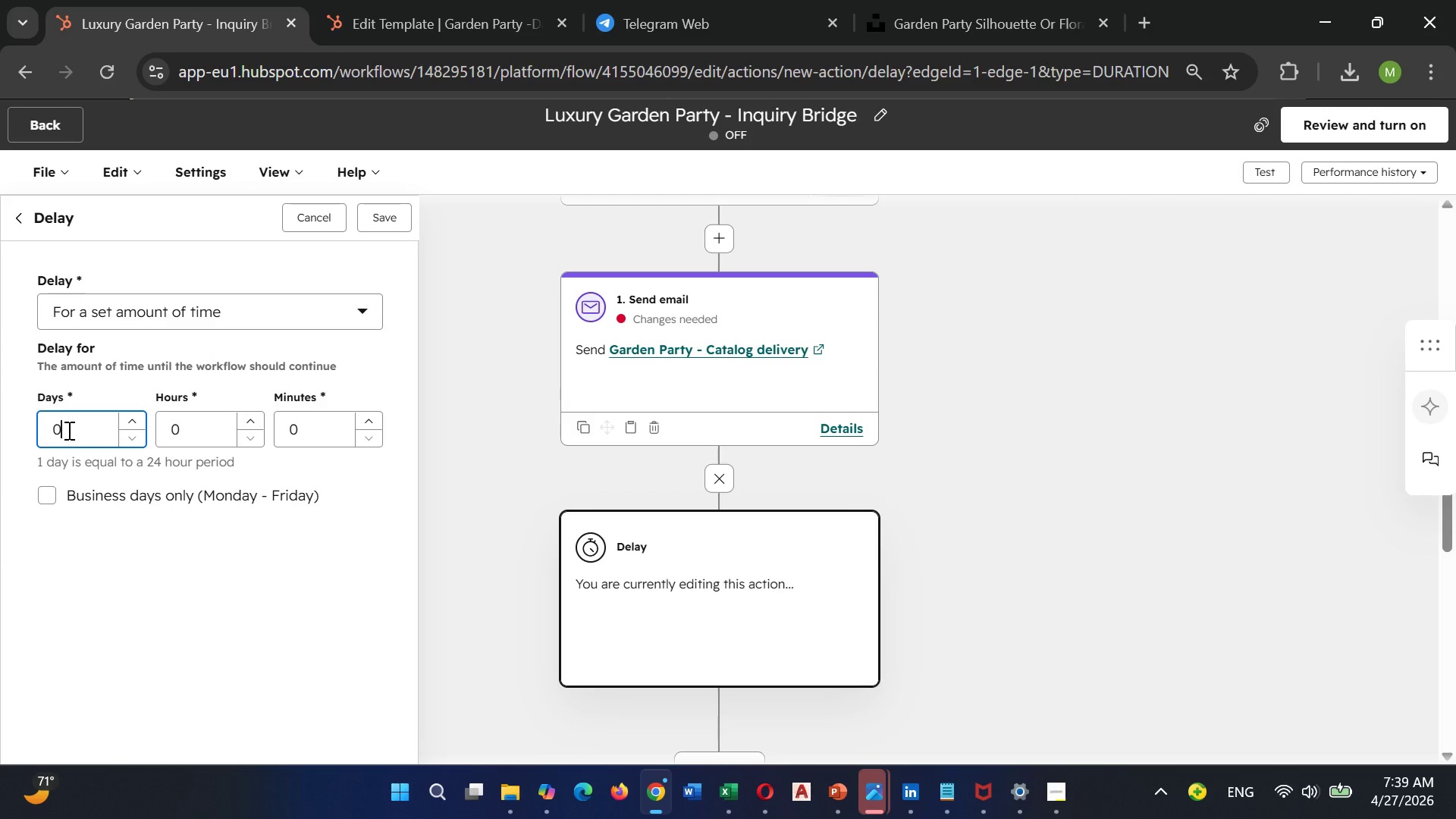 
key(Backspace)
 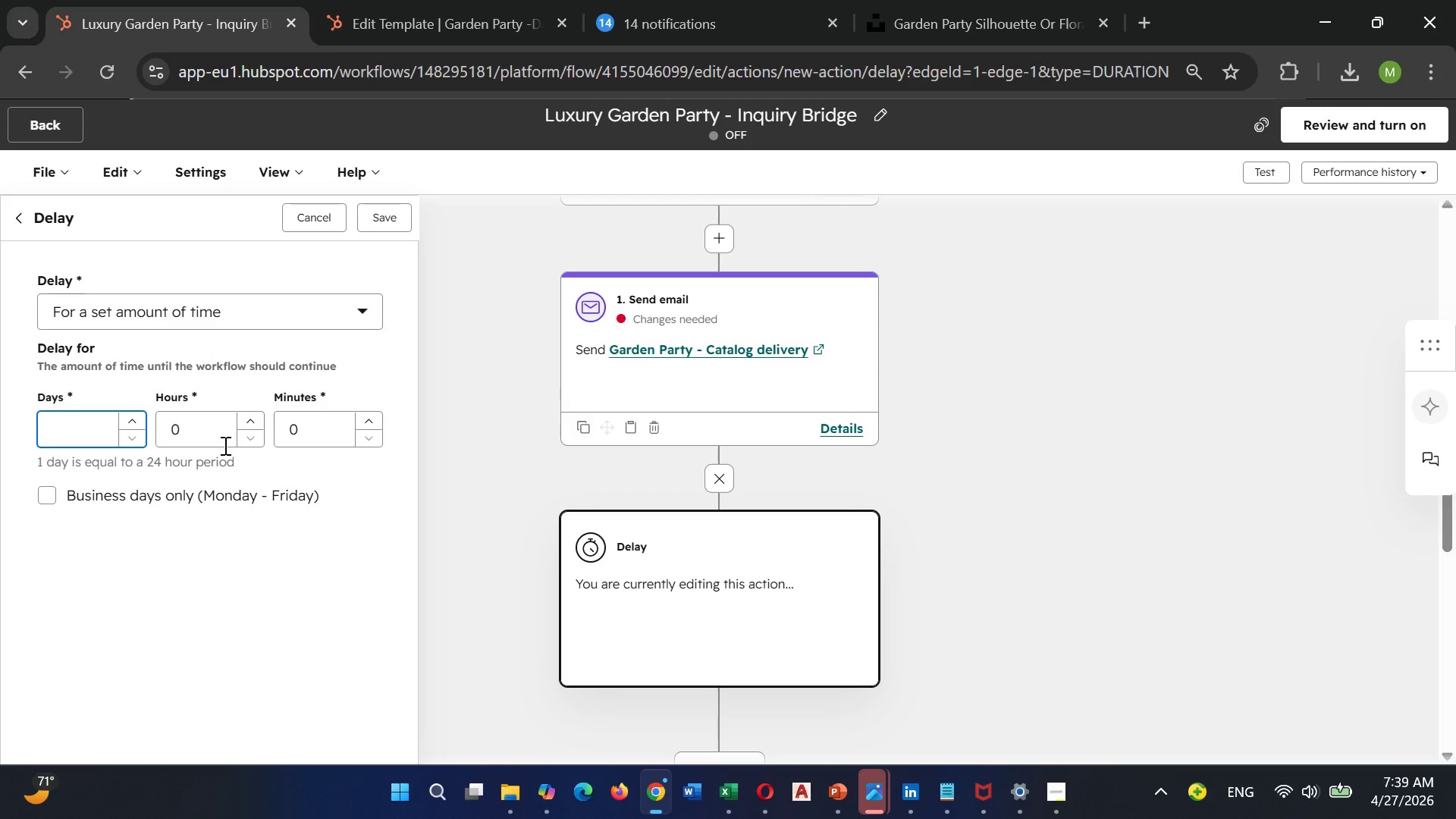 
left_click([198, 435])
 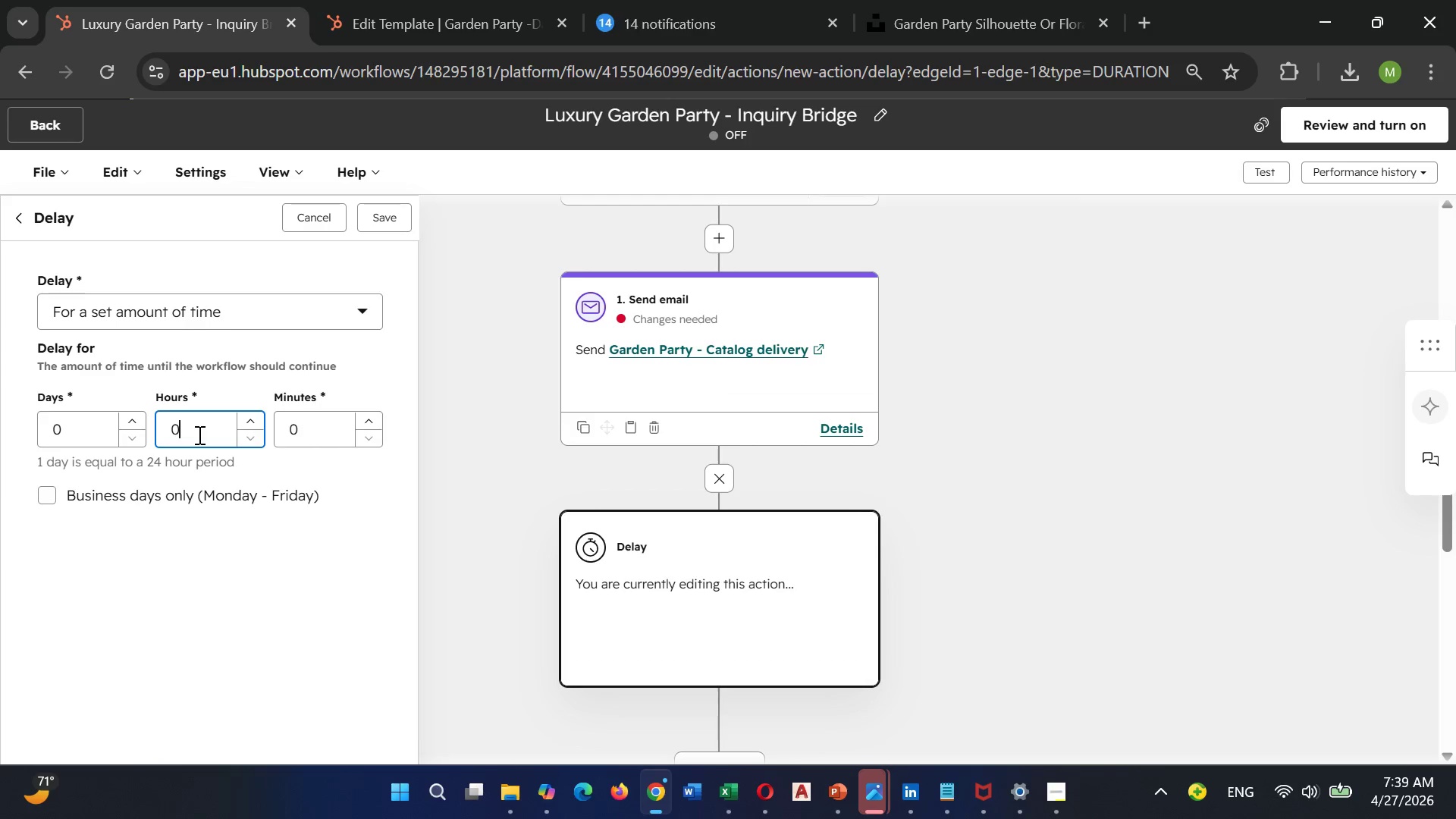 
key(Backspace)
type(48)
 